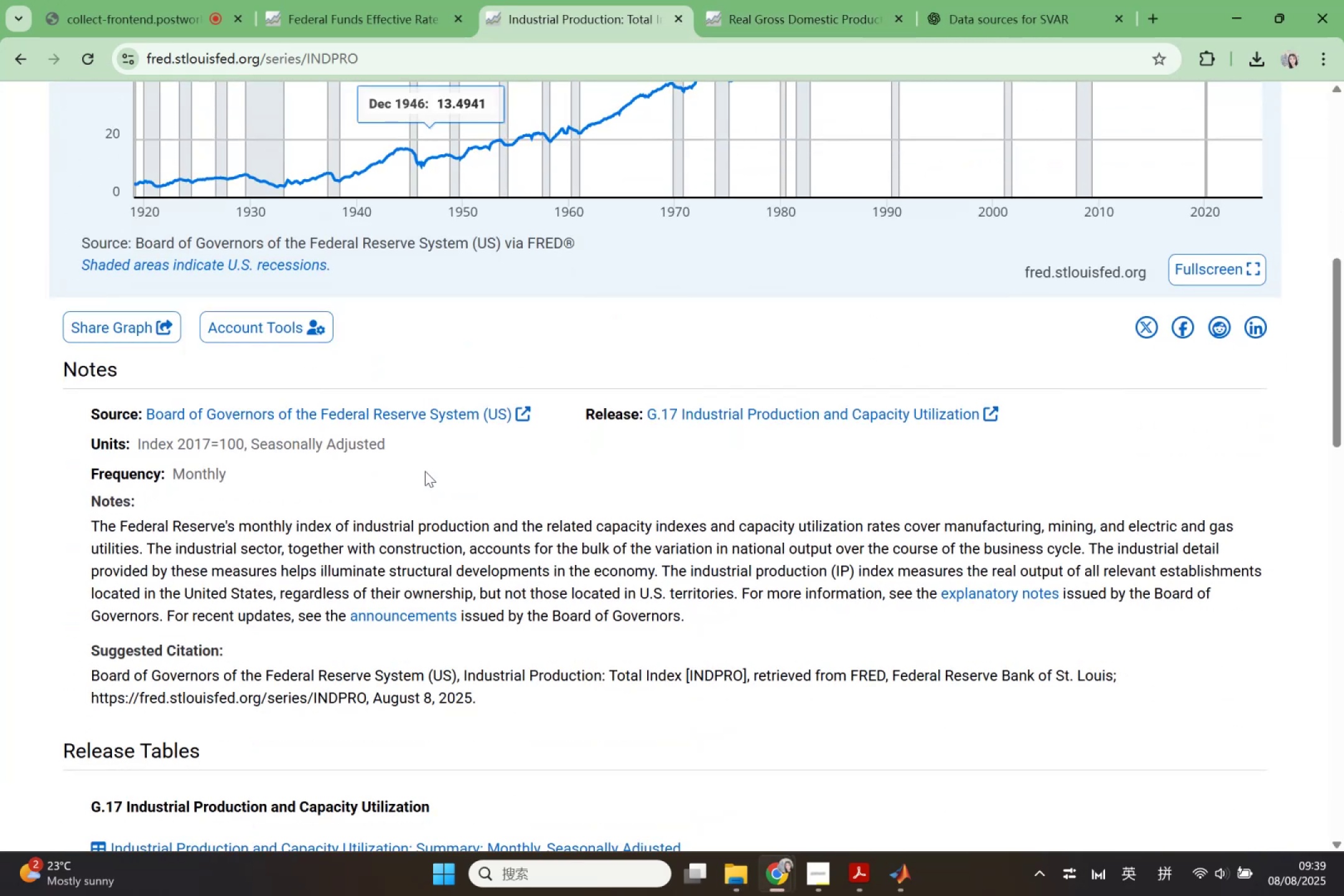 
scroll: coordinate [424, 468], scroll_direction: up, amount: 3.0
 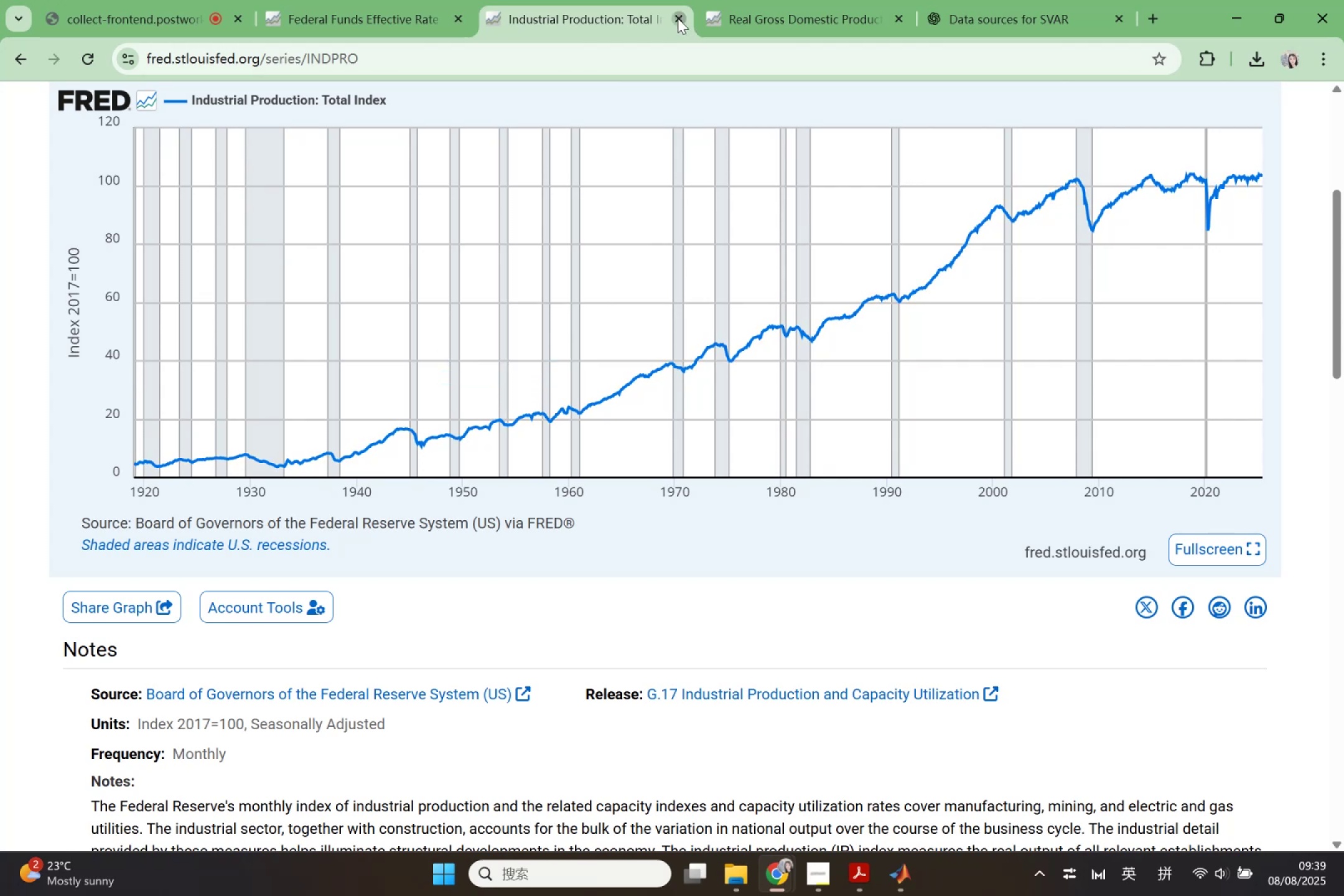 
left_click([674, 13])
 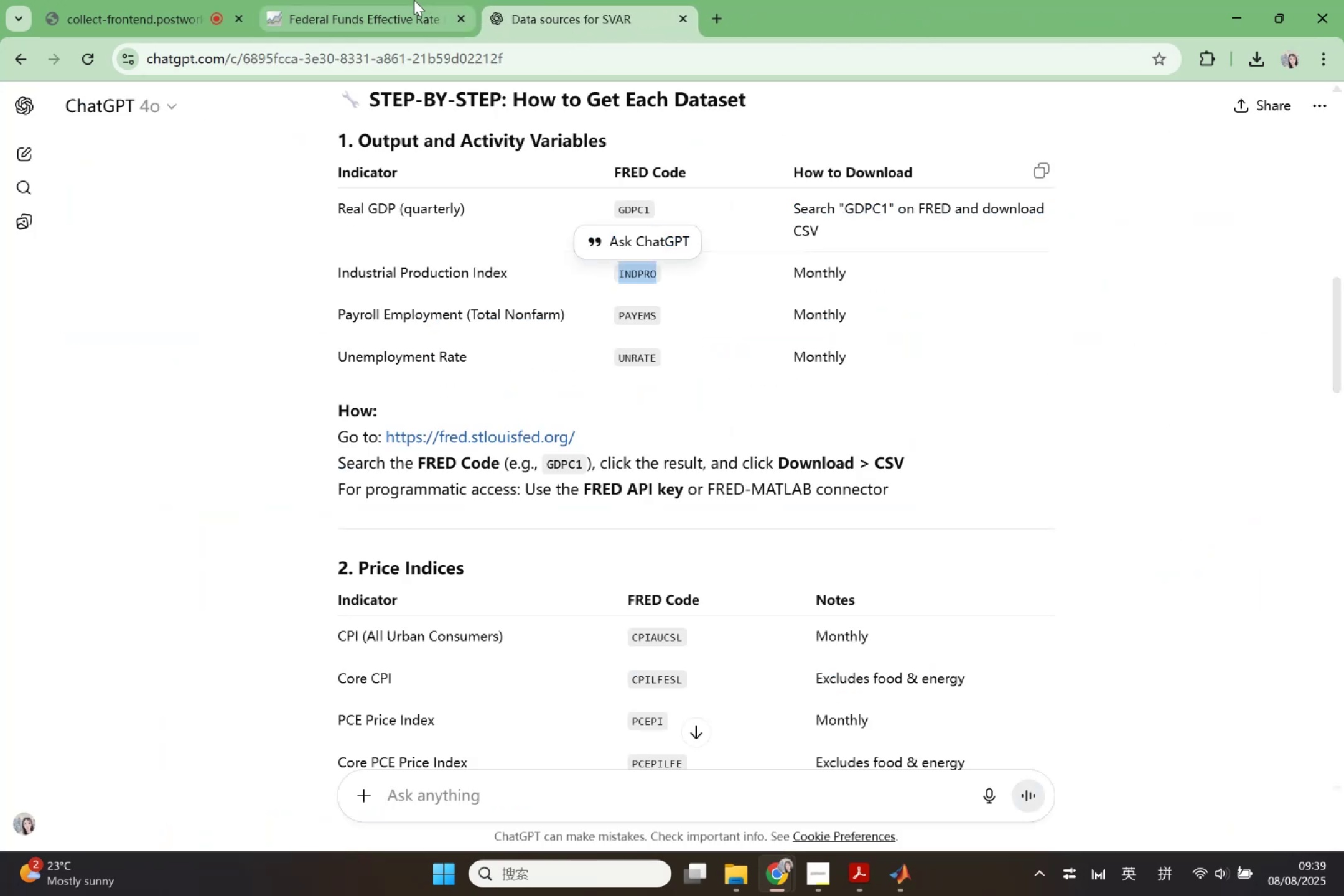 
left_click([414, 0])
 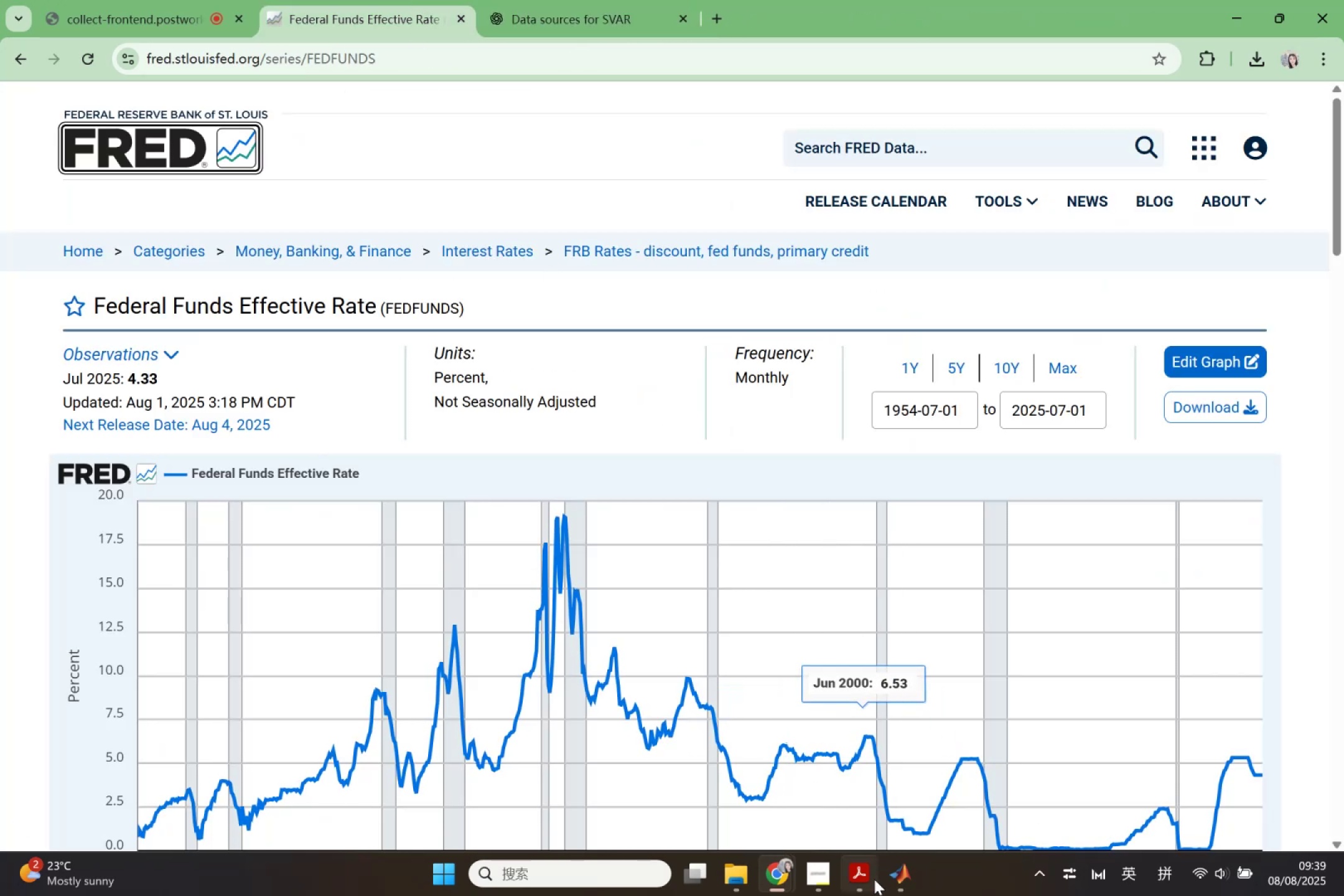 
left_click([869, 875])
 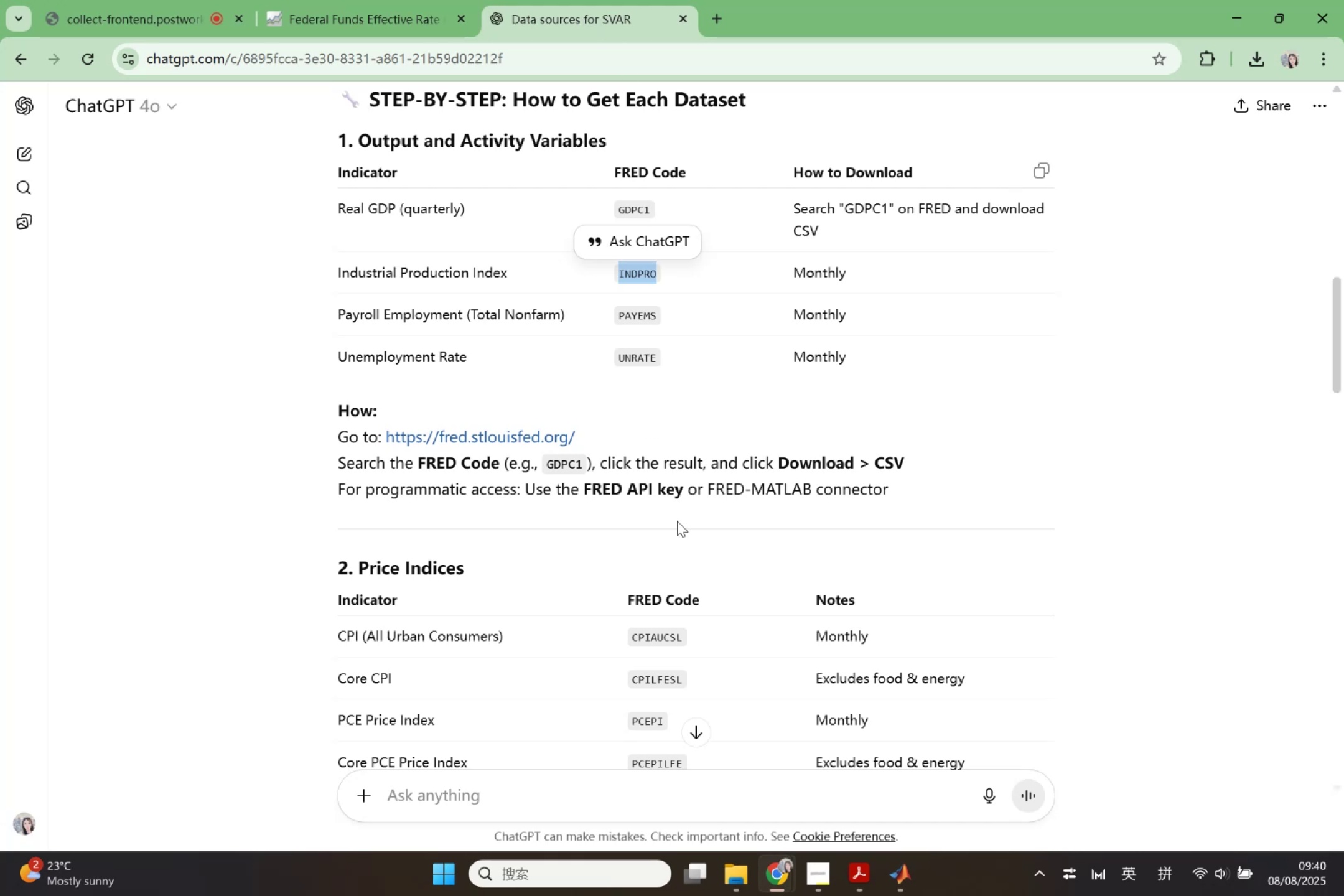 
wait(7.43)
 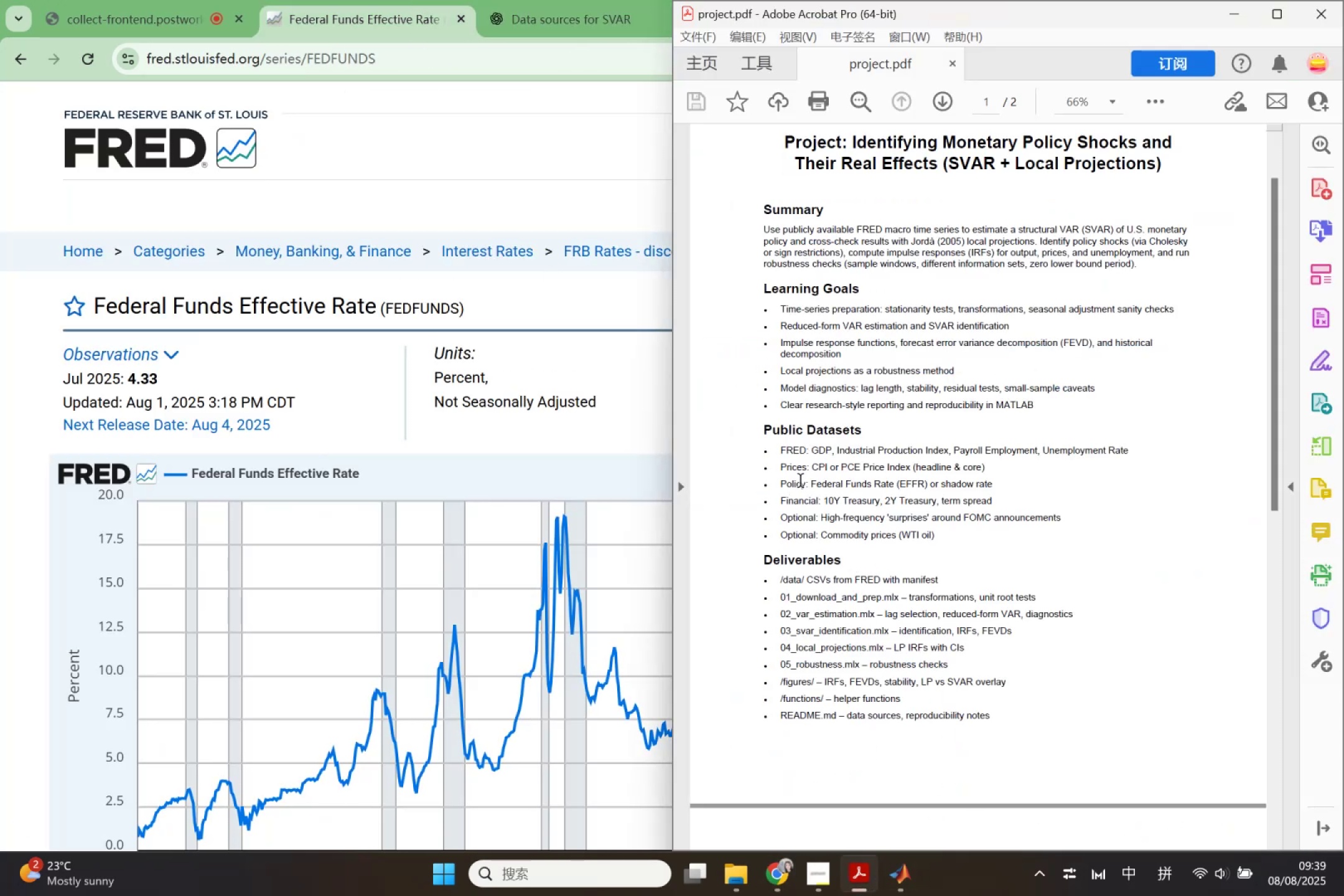 
left_click_drag(start_coordinate=[620, 315], to_coordinate=[678, 314])
 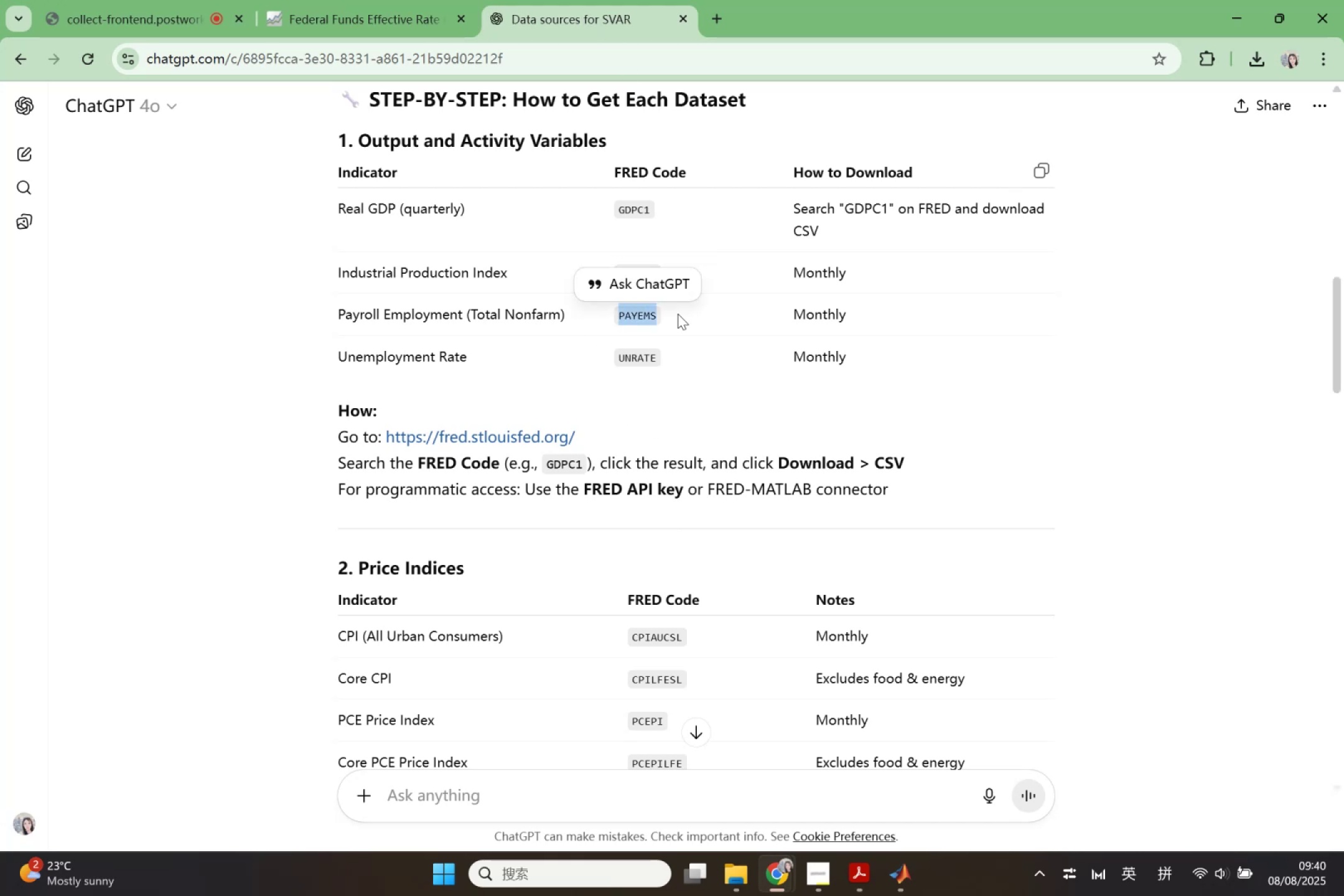 
key(Control+ControlLeft)
 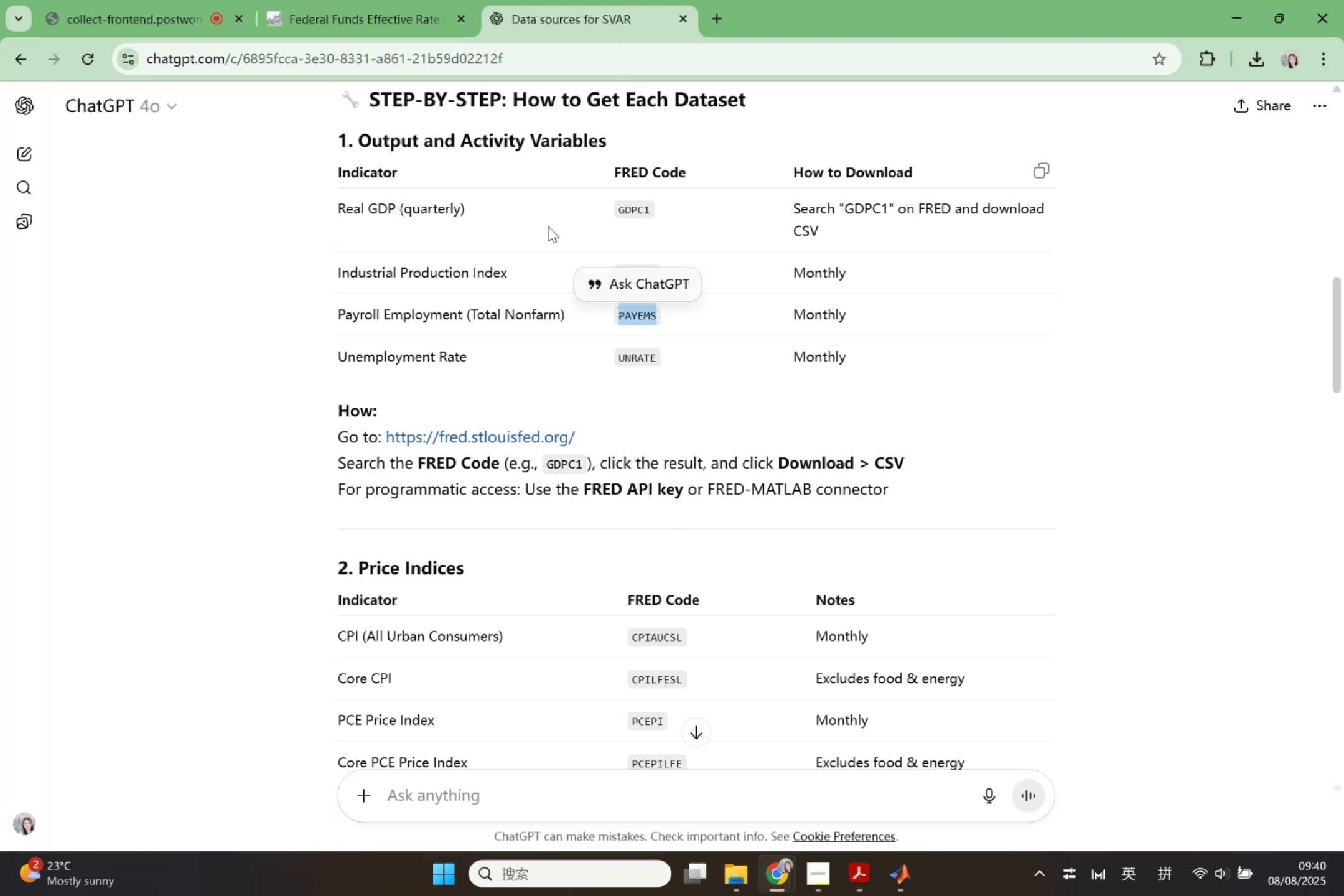 
key(Control+C)
 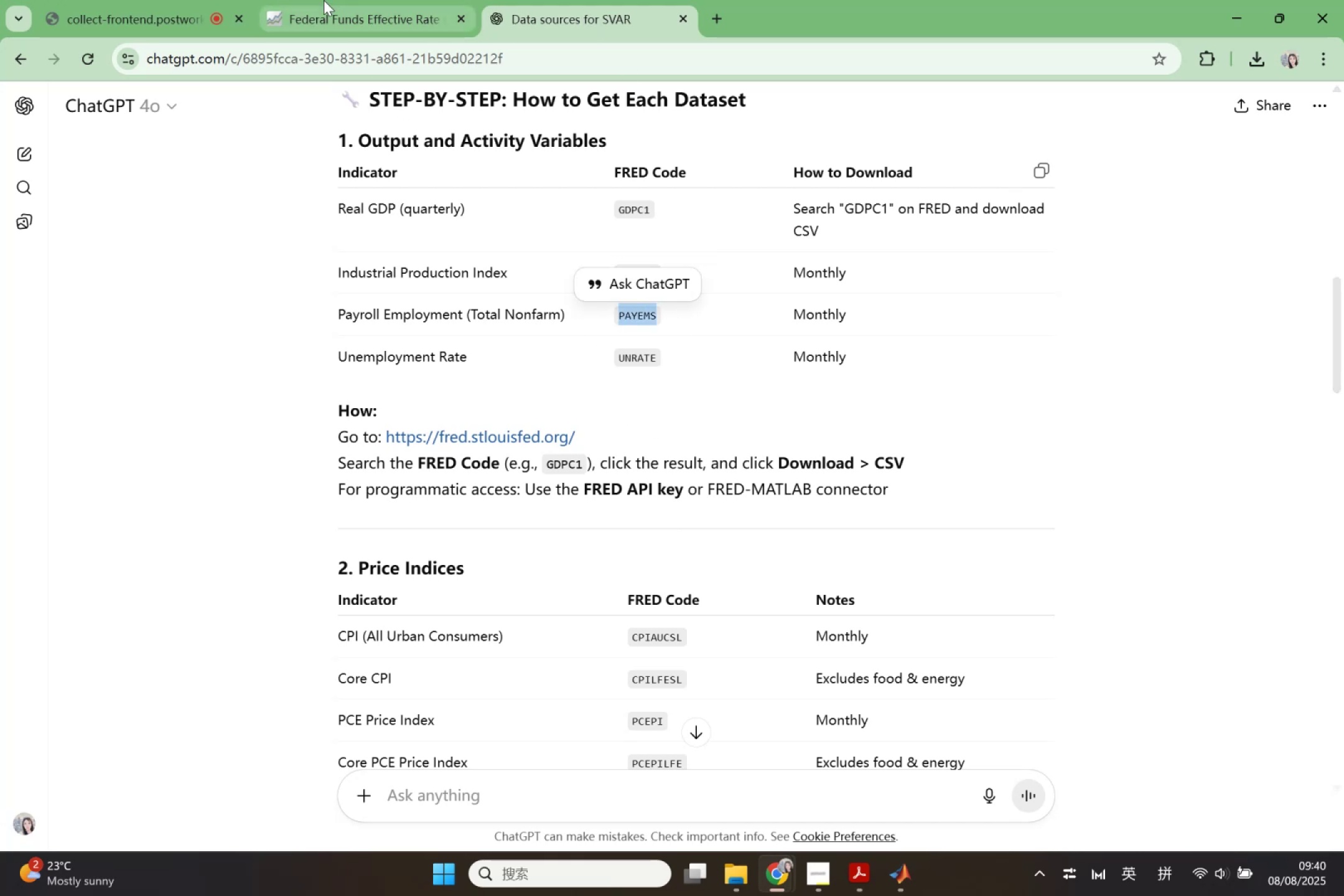 
left_click([324, 0])
 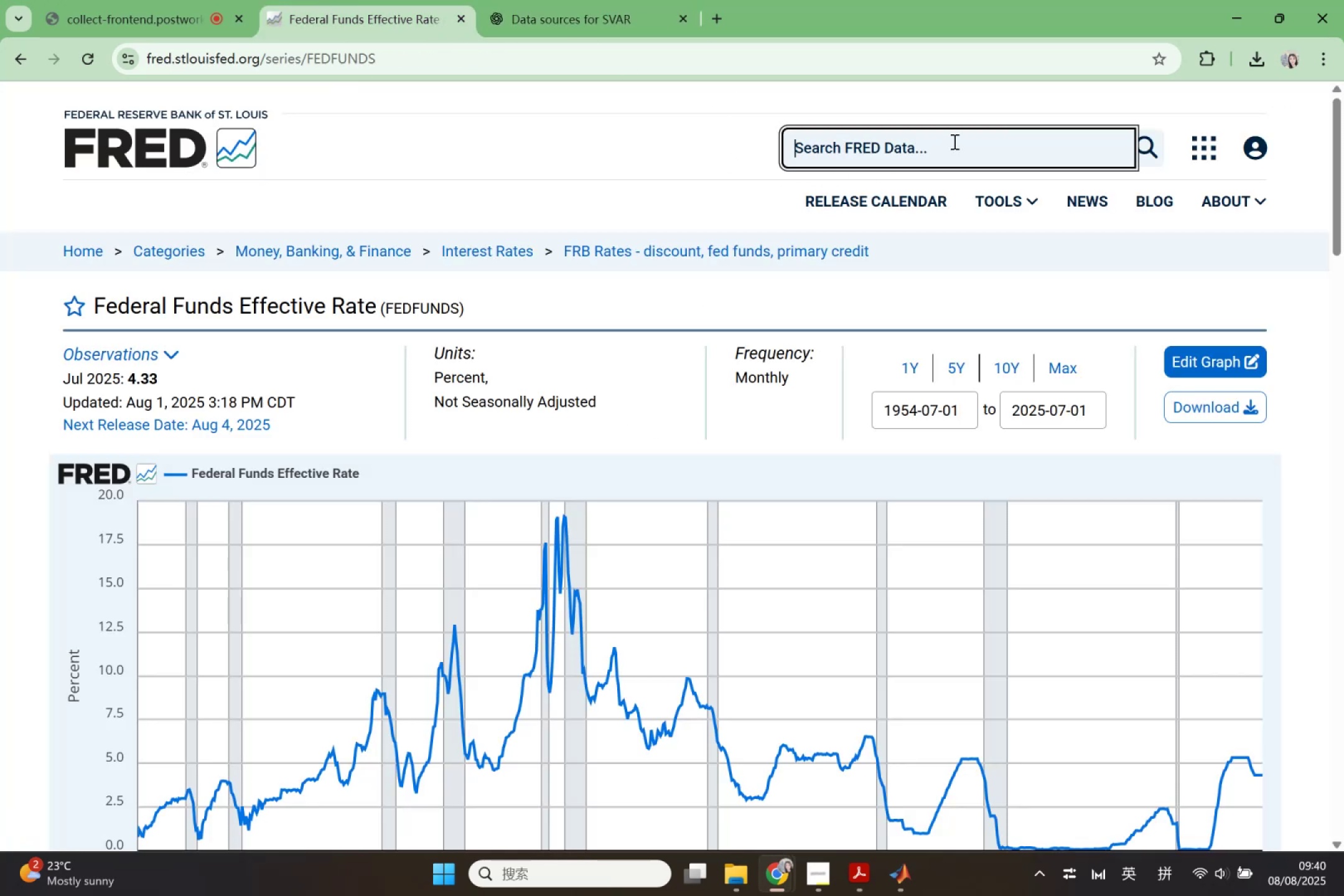 
left_click([954, 141])
 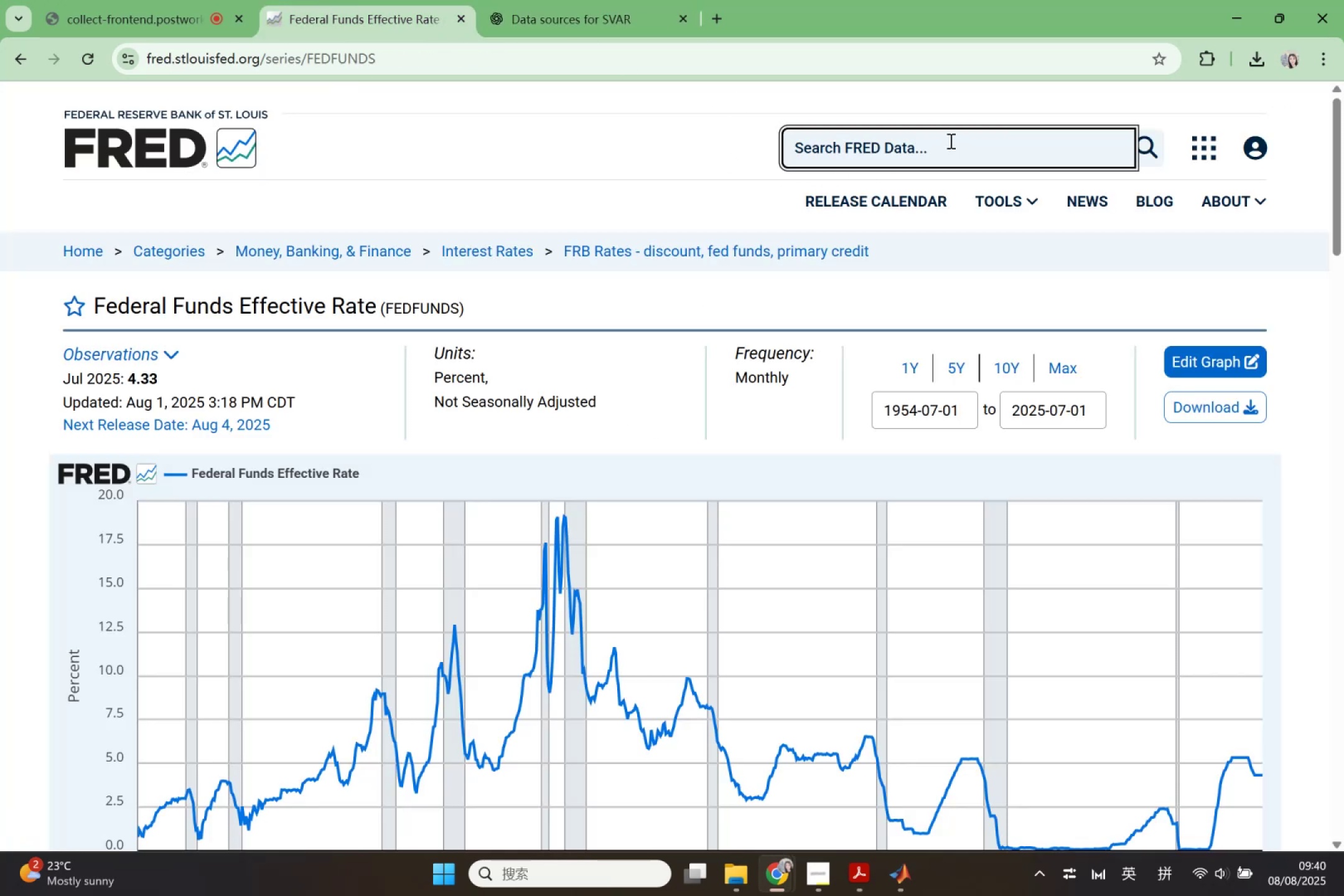 
key(Control+V)
 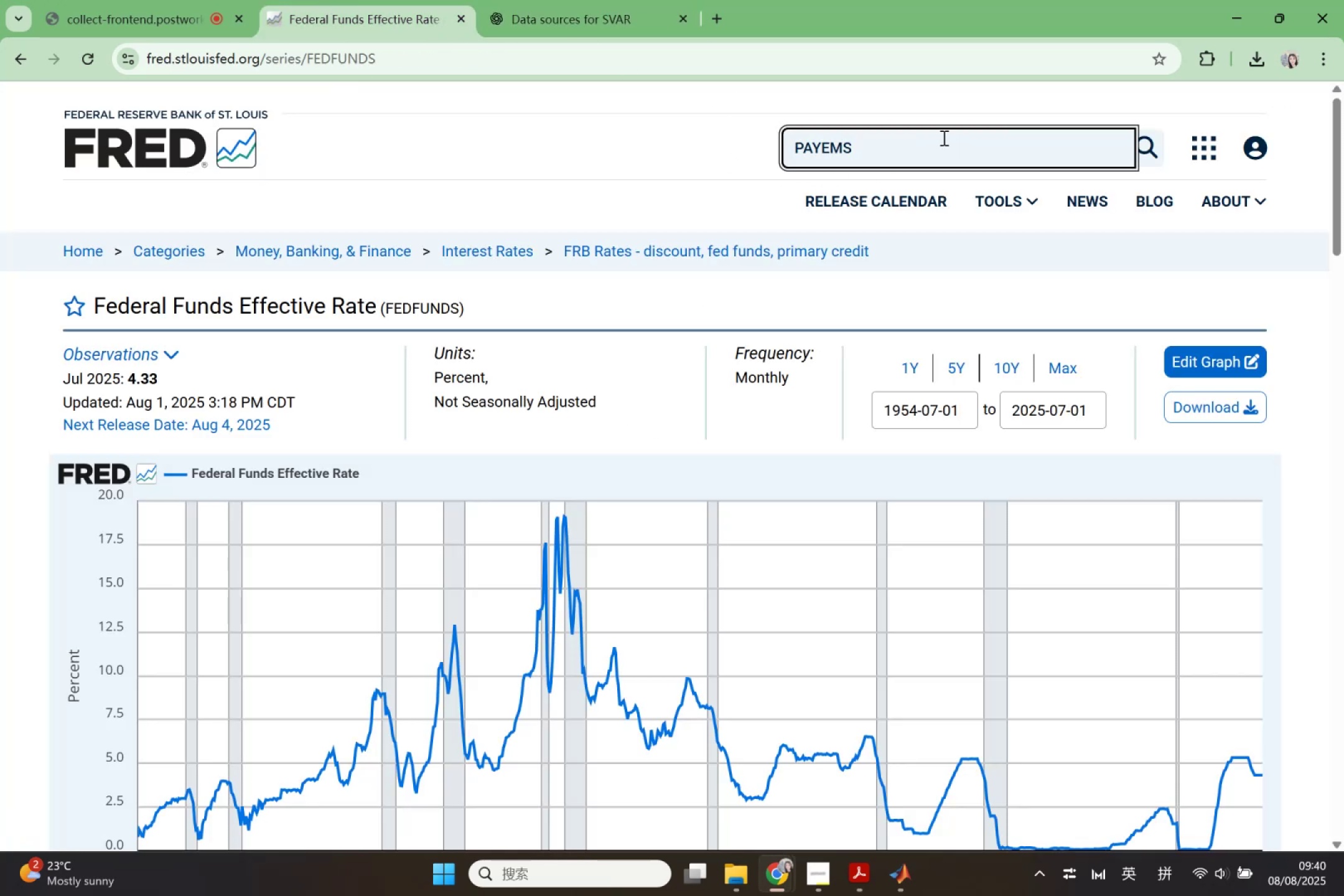 
key(Enter)
 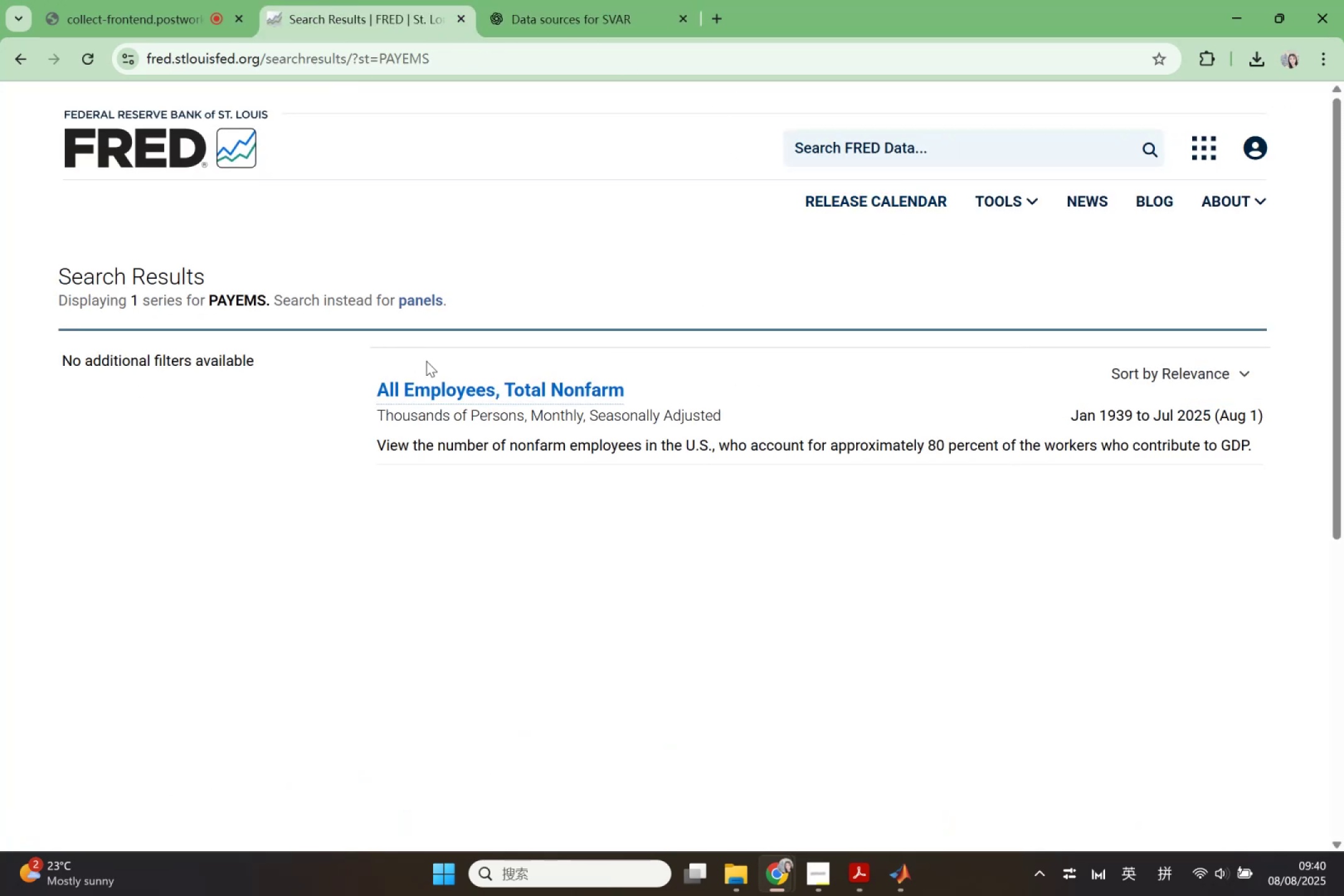 
left_click([459, 387])
 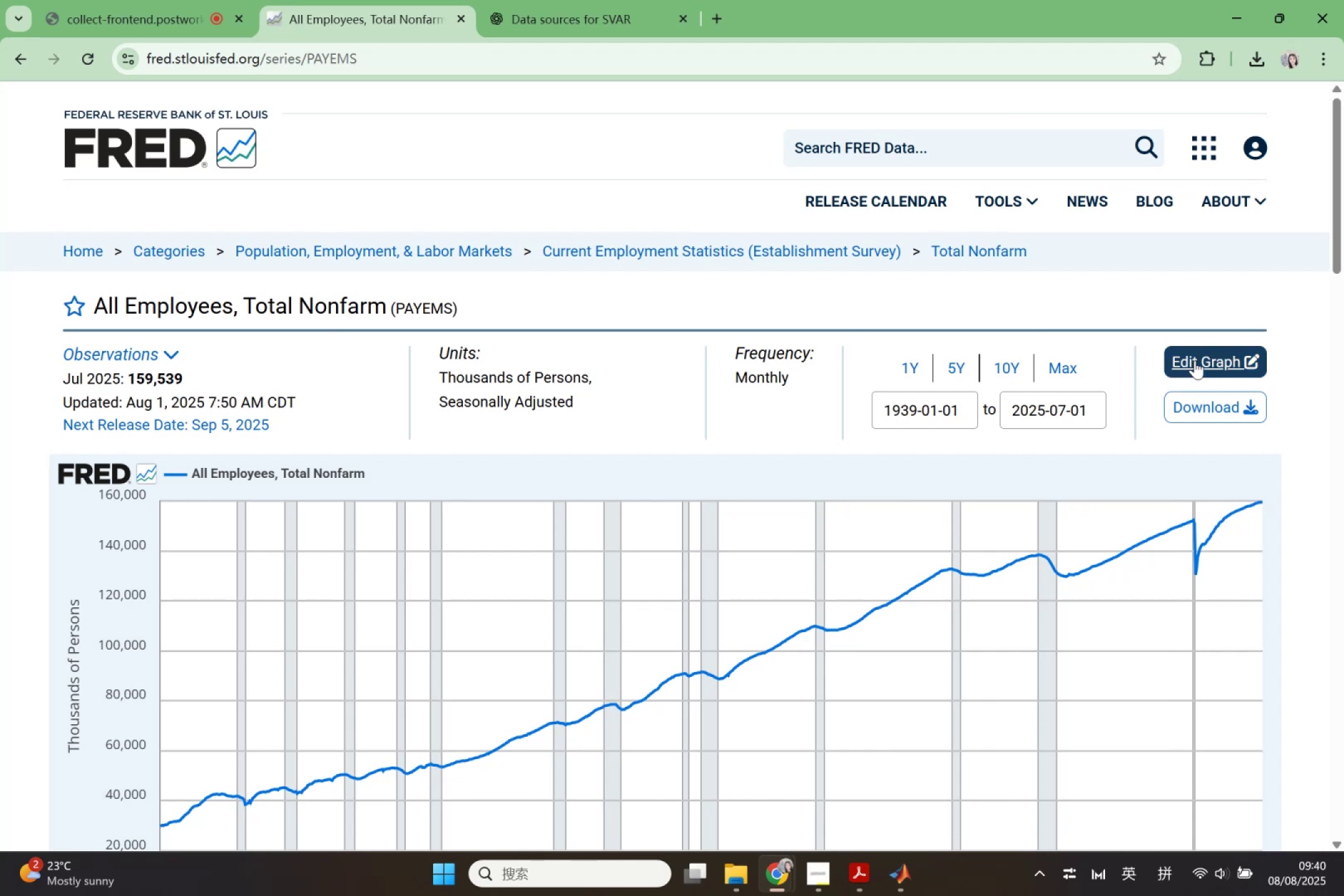 
left_click([1218, 400])
 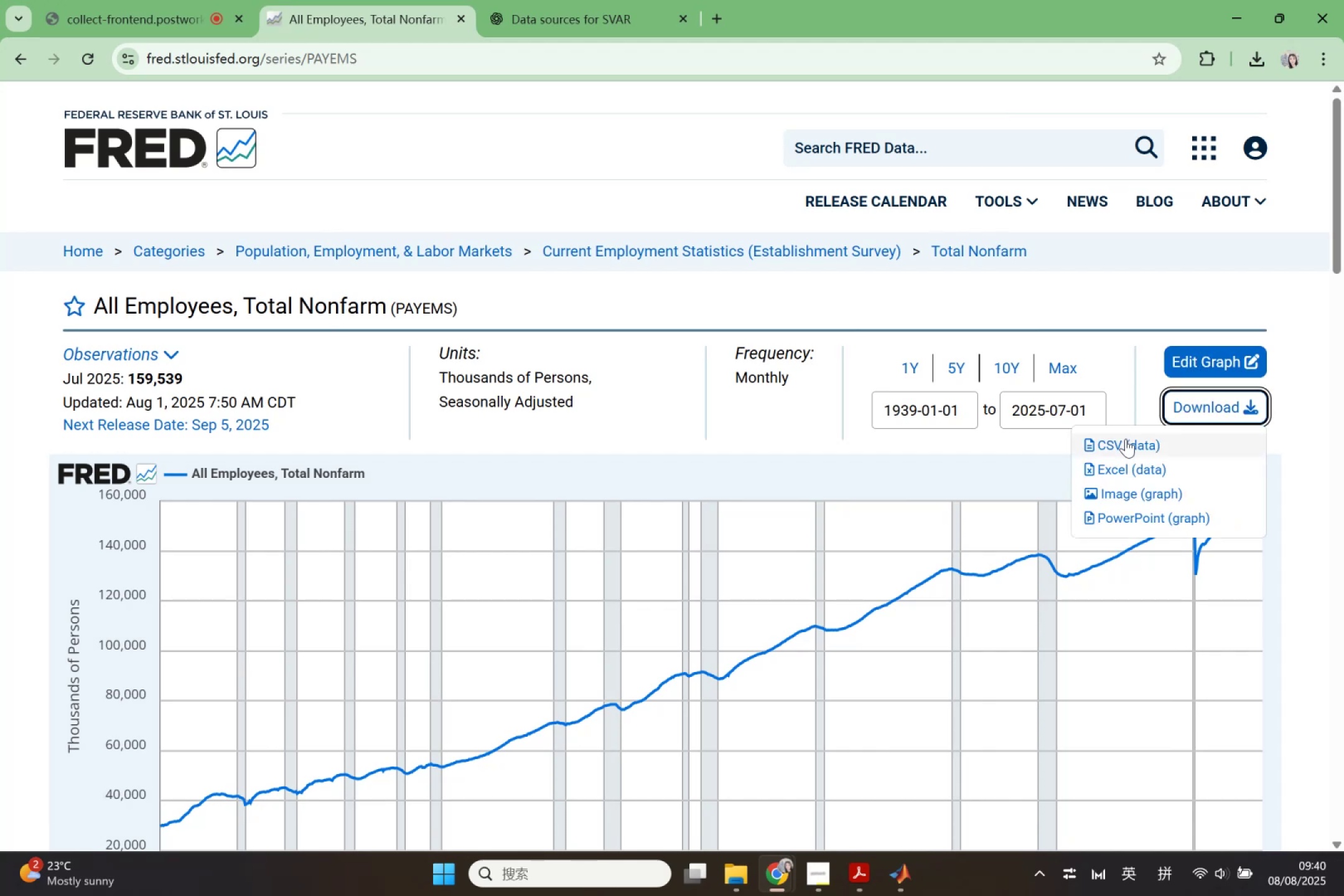 
left_click([1126, 439])
 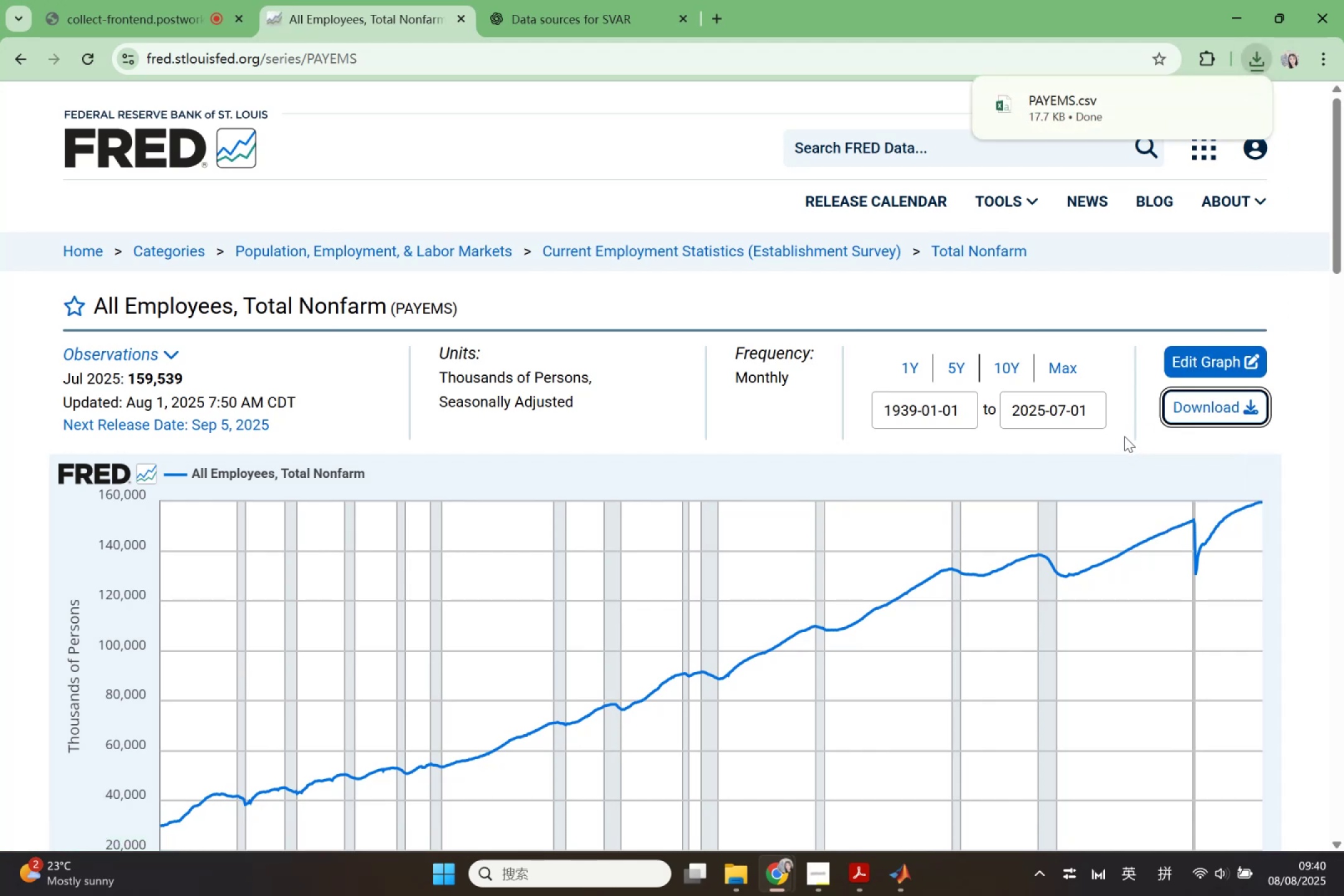 
wait(6.9)
 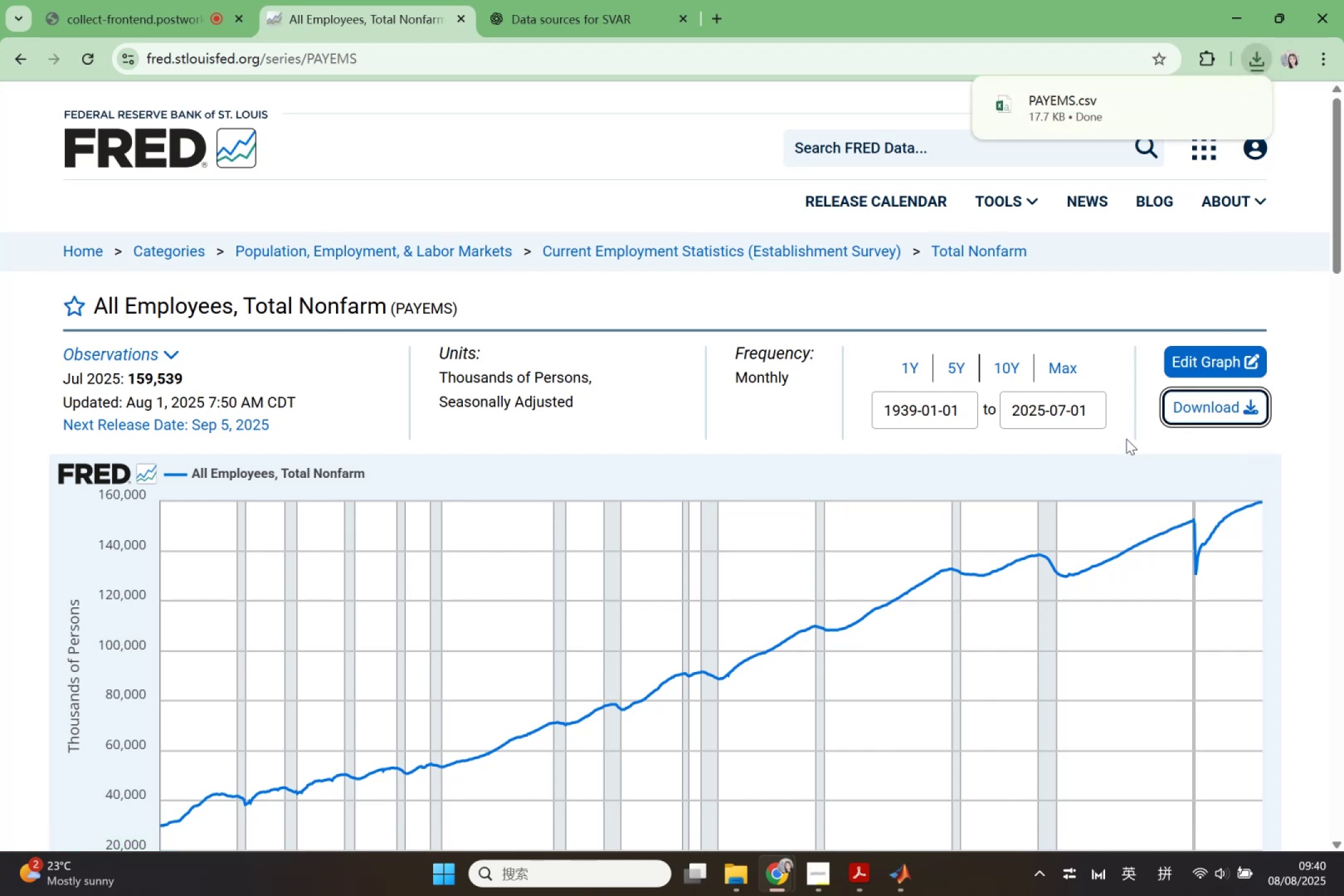 
left_click([576, 0])
 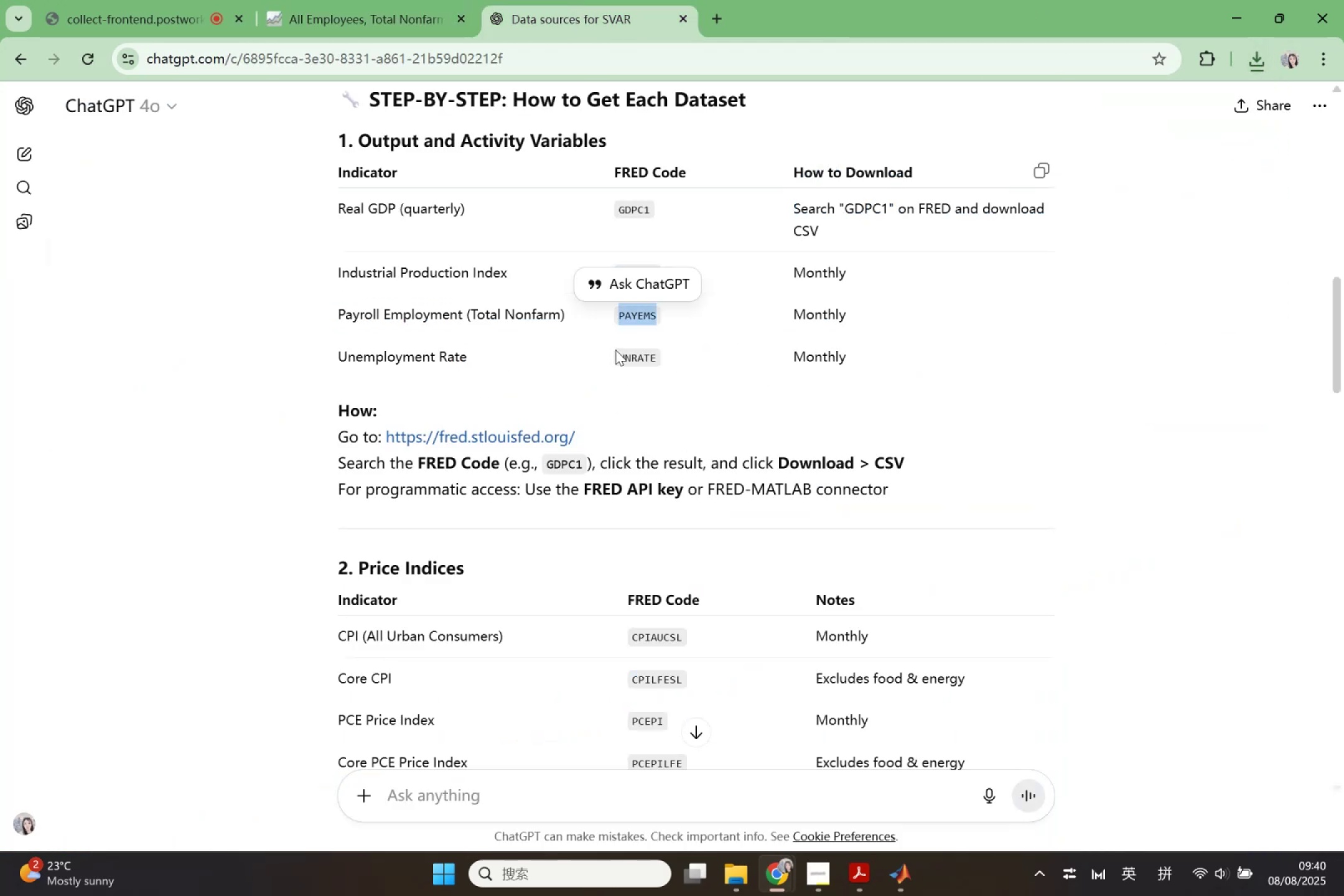 
left_click_drag(start_coordinate=[619, 355], to_coordinate=[658, 357])
 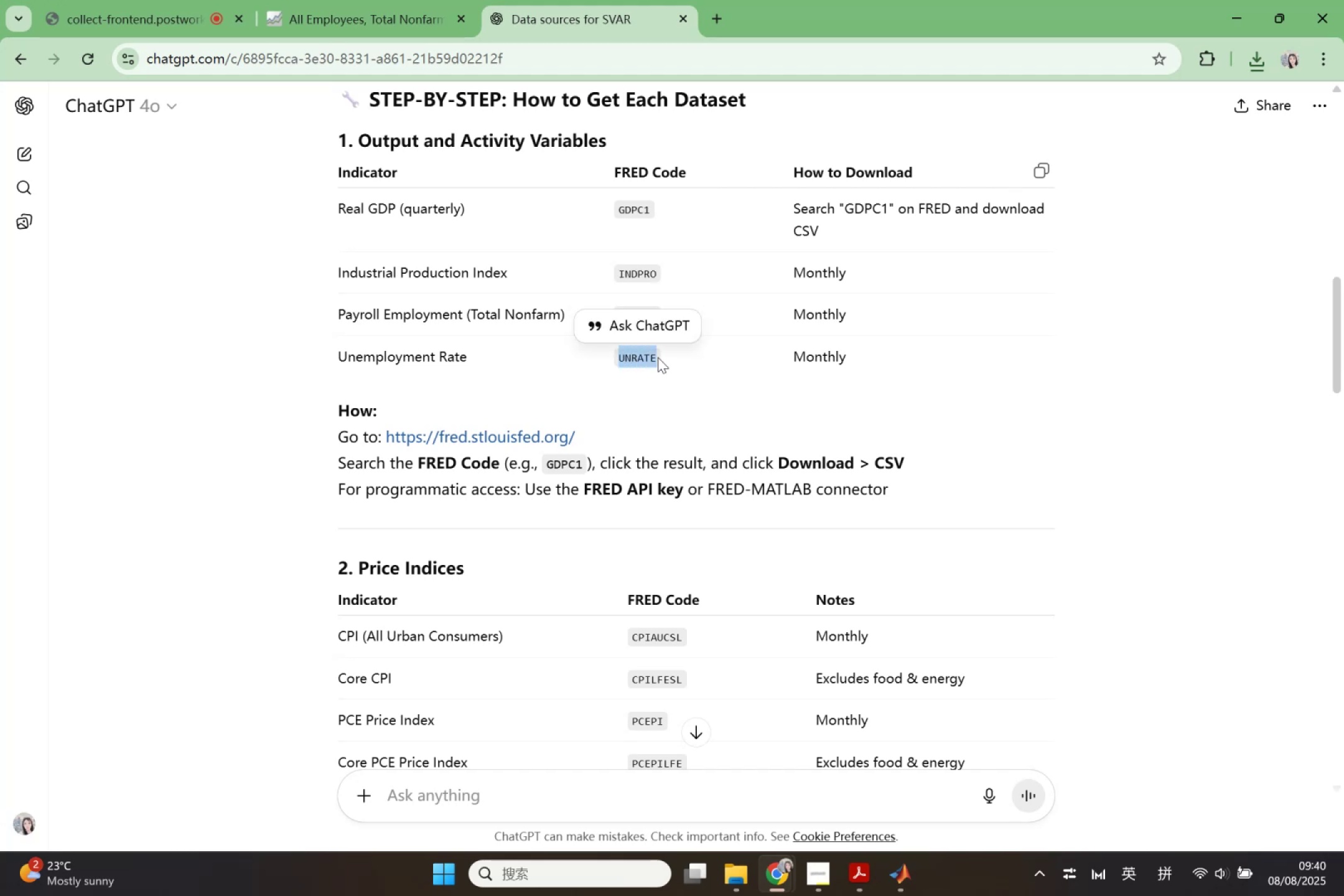 
key(Control+ControlLeft)
 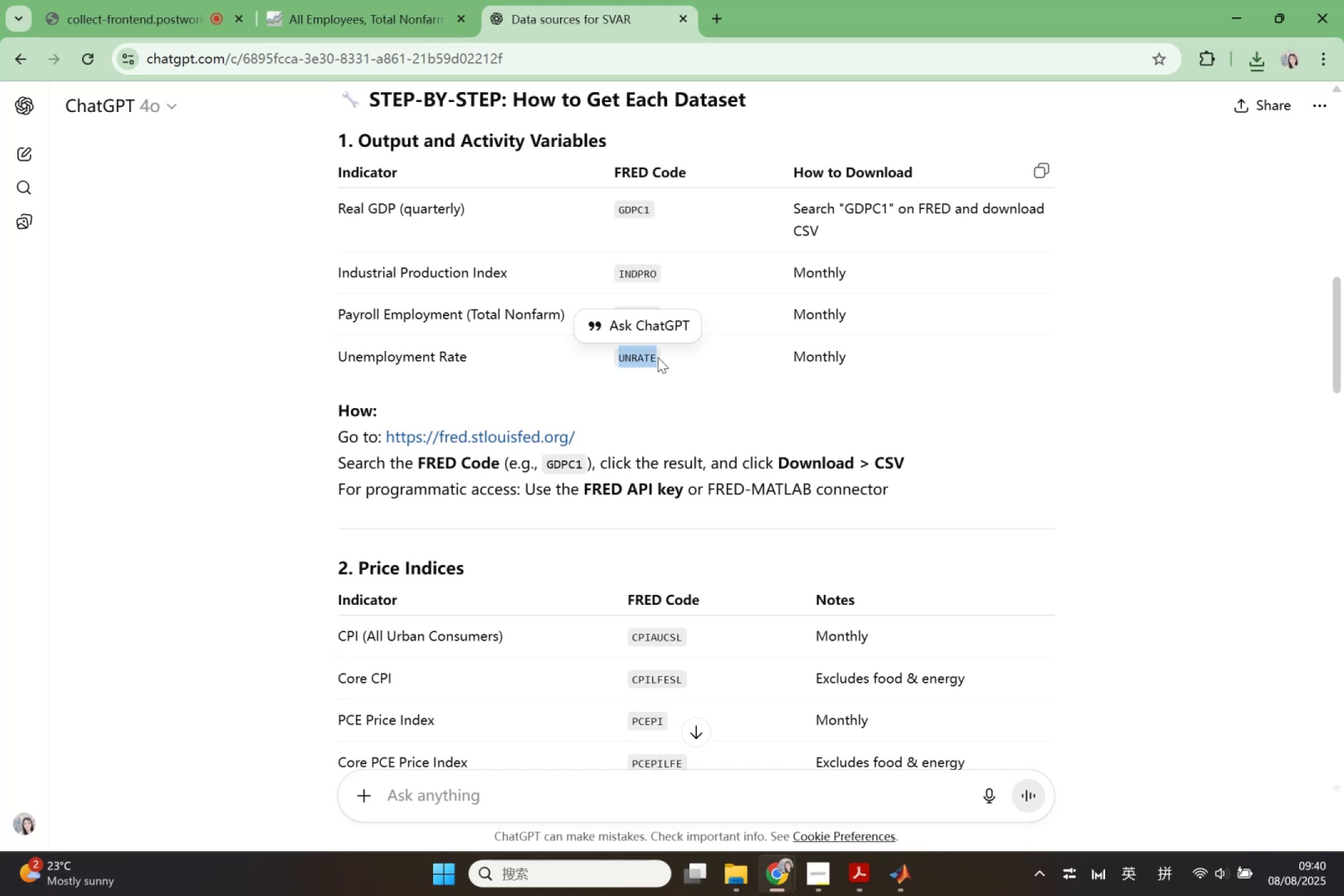 
key(Control+C)
 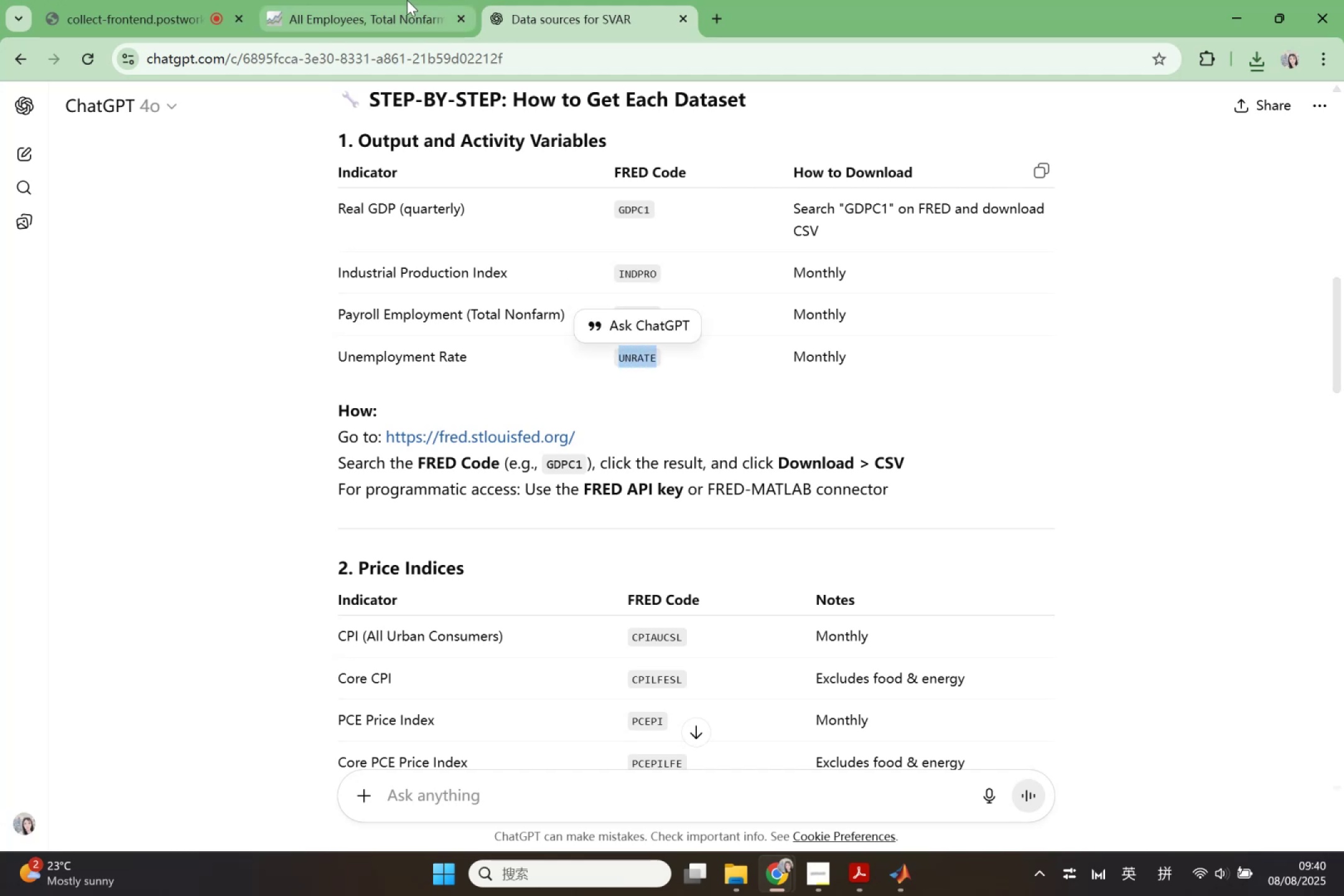 
left_click([407, 0])
 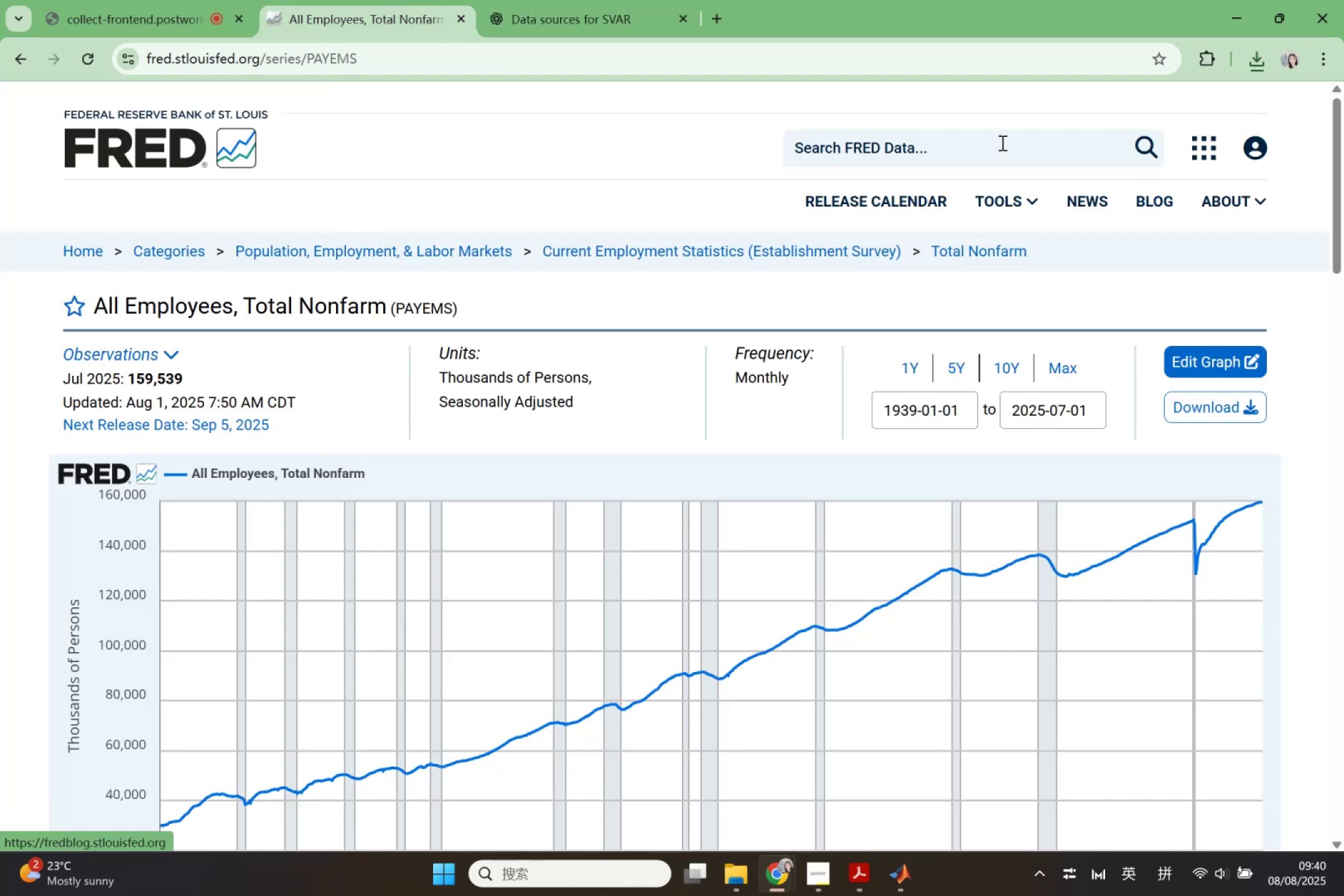 
left_click([991, 139])
 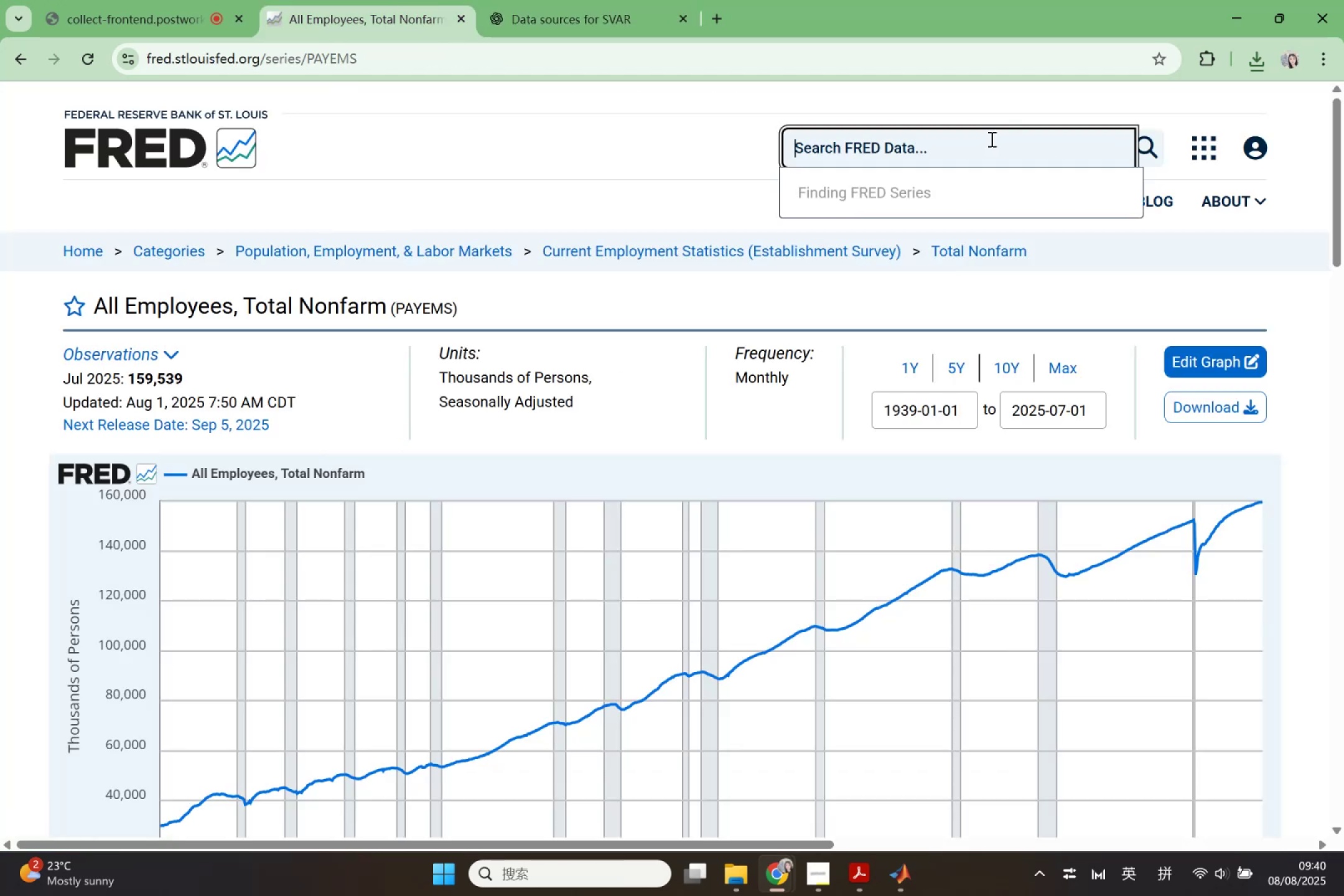 
key(Control+V)
 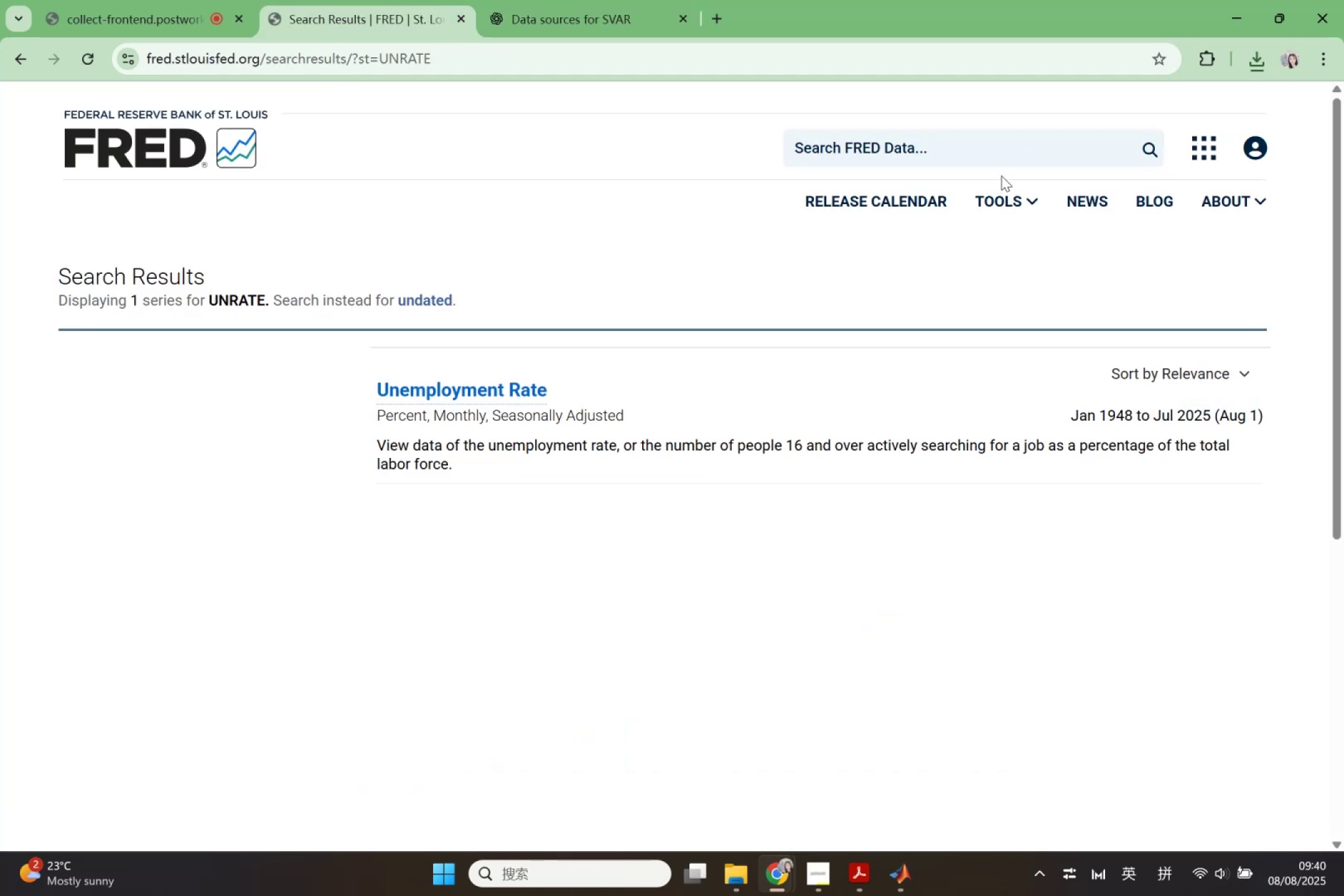 
left_click([497, 393])
 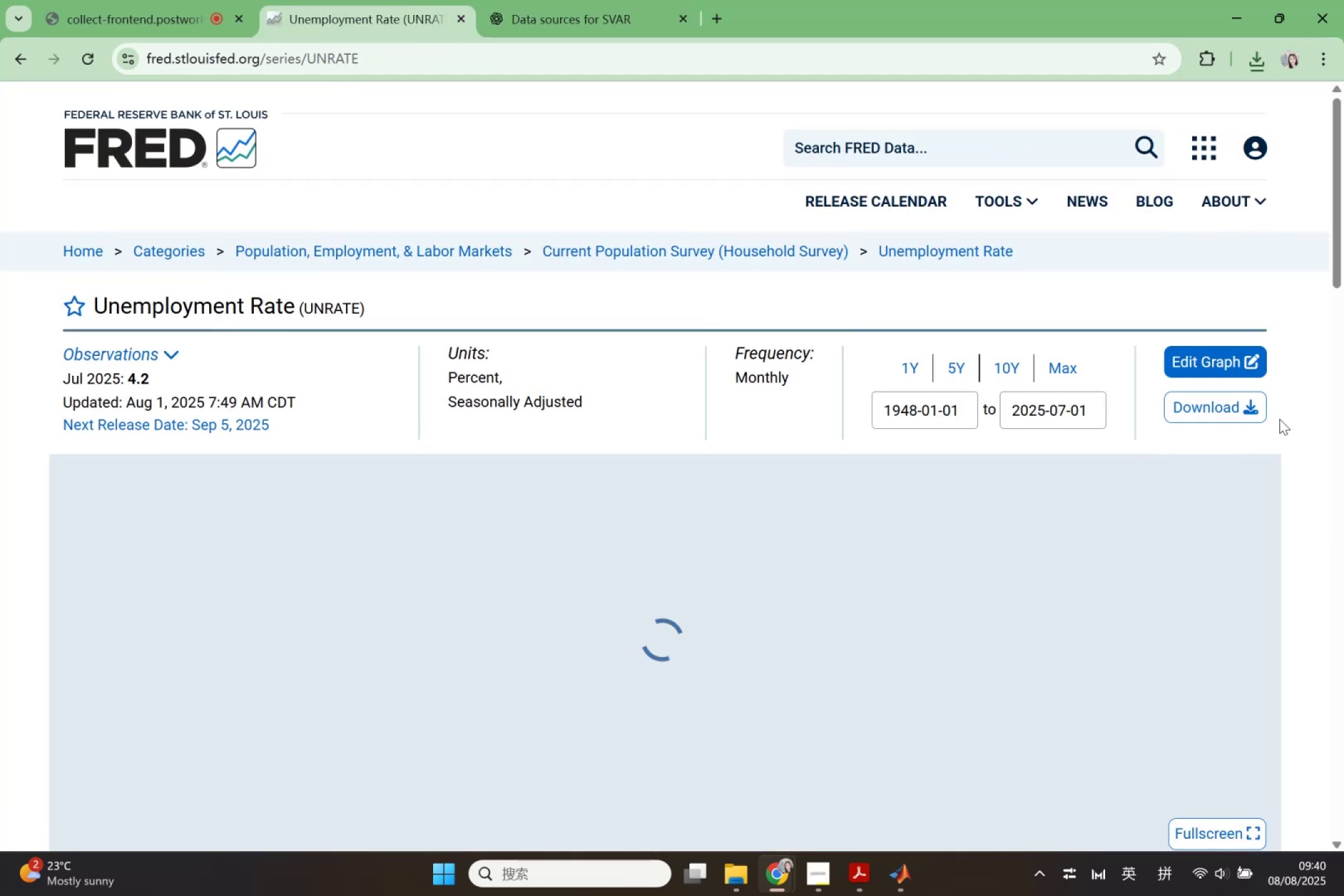 
left_click([1223, 409])
 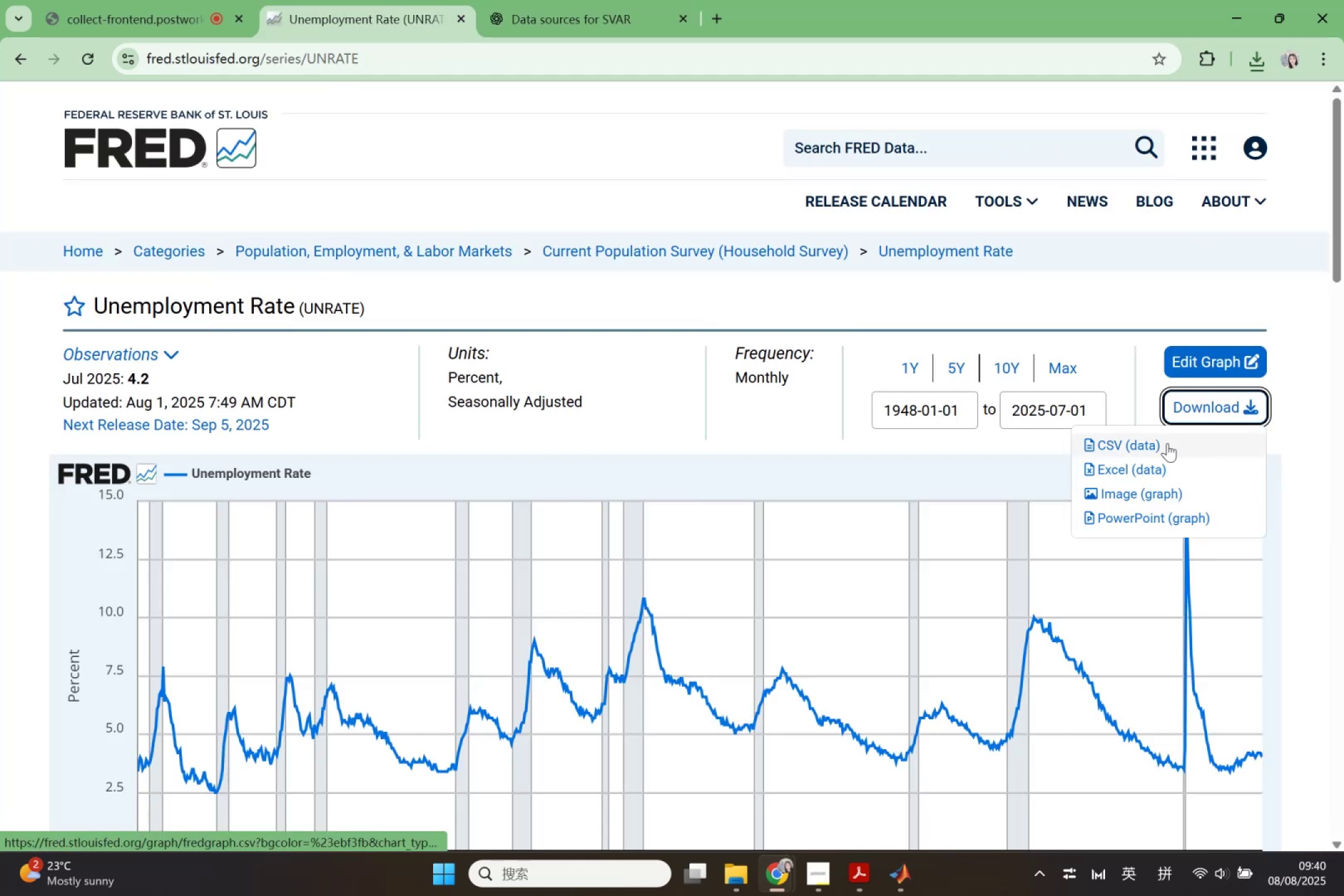 
left_click([1167, 443])
 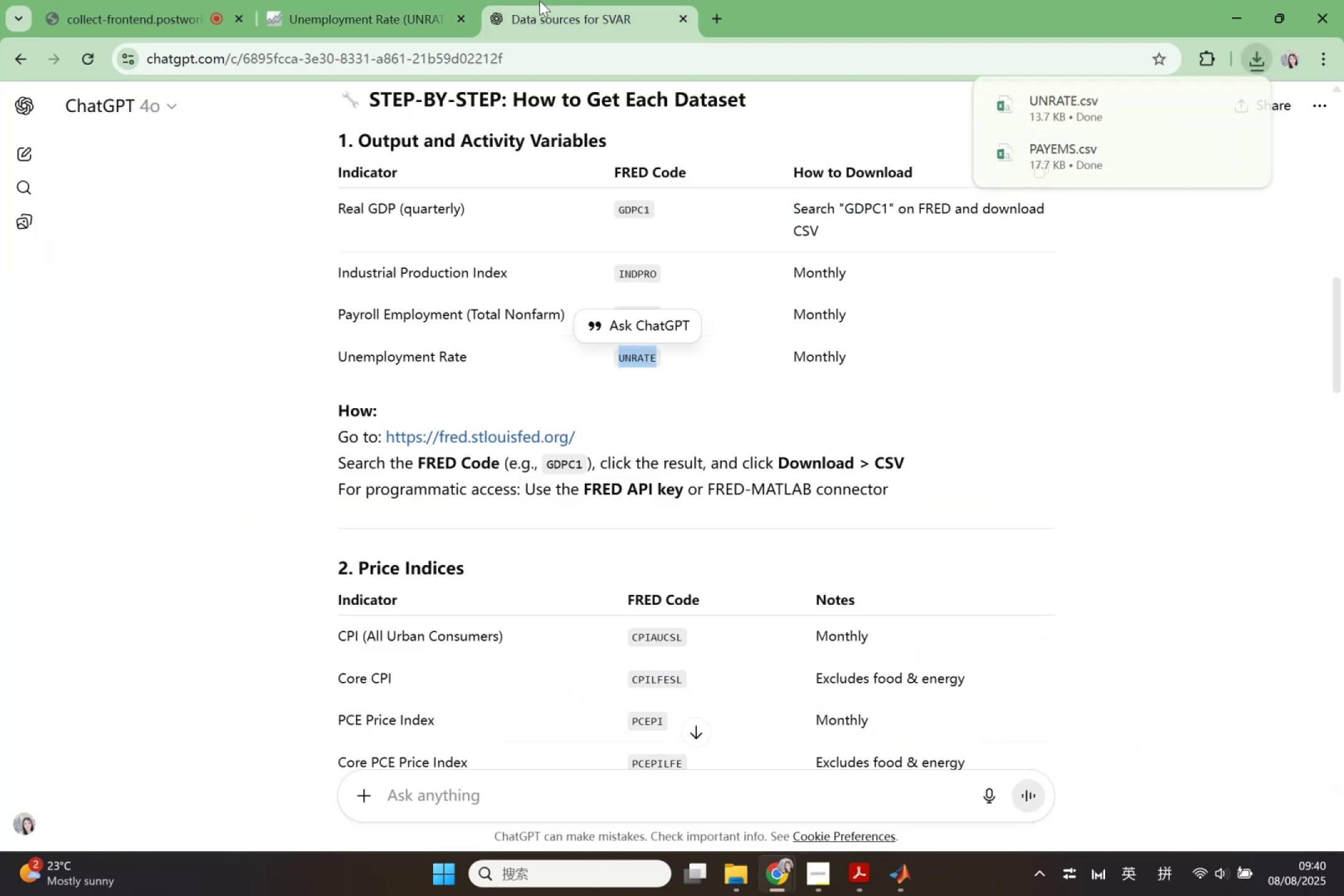 
scroll: coordinate [688, 582], scroll_direction: down, amount: 10.0
 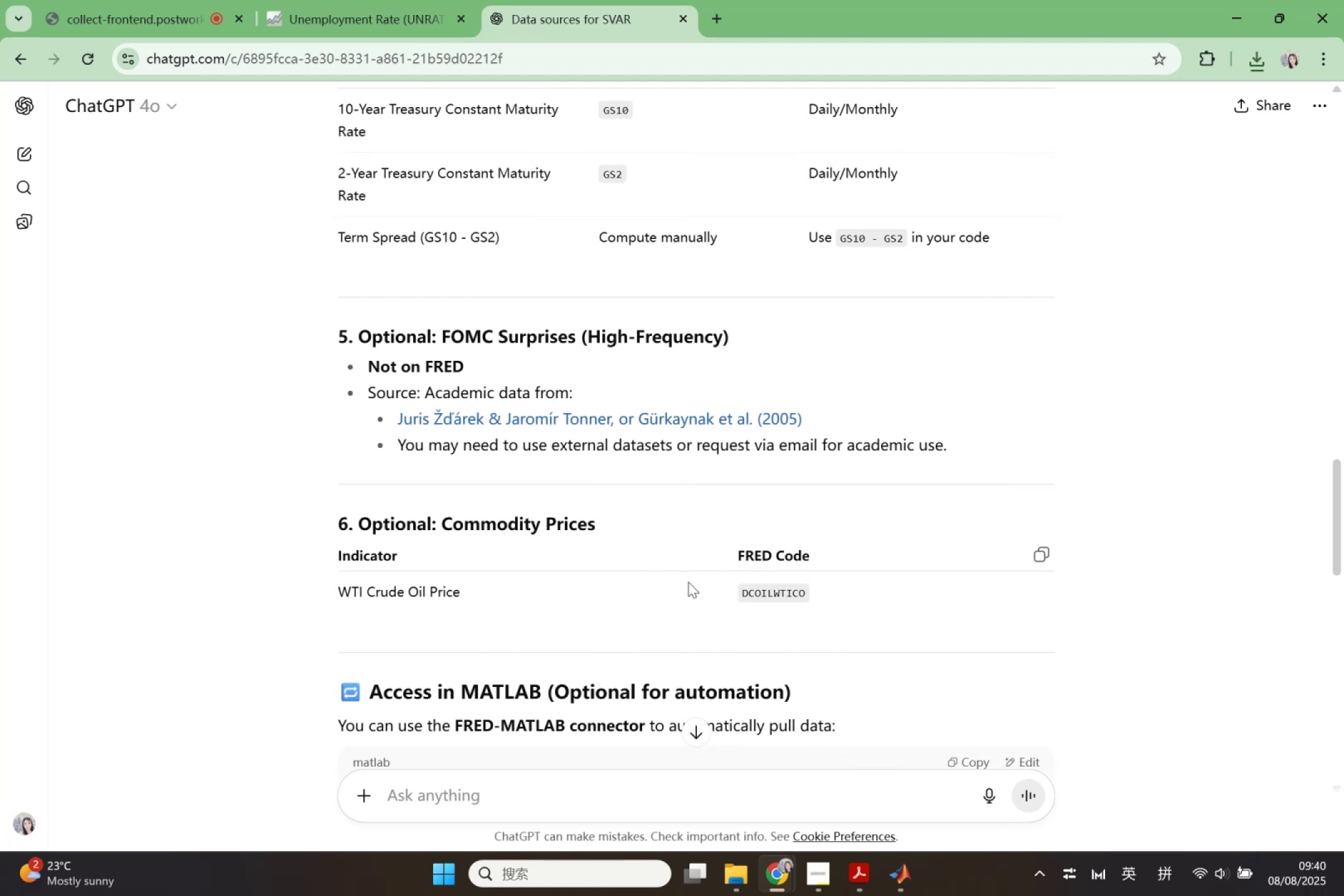 
wait(5.78)
 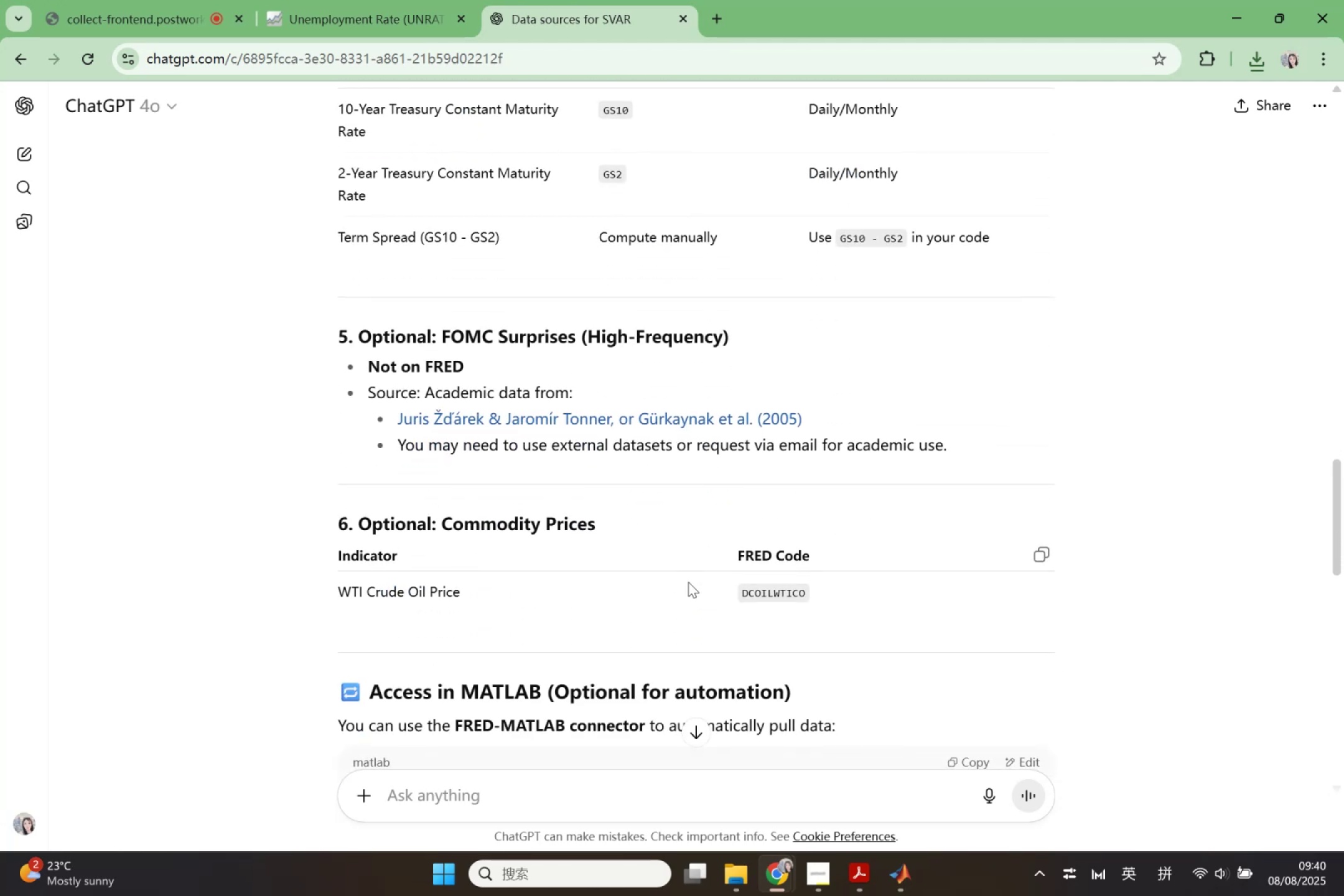 
left_click([632, 418])
 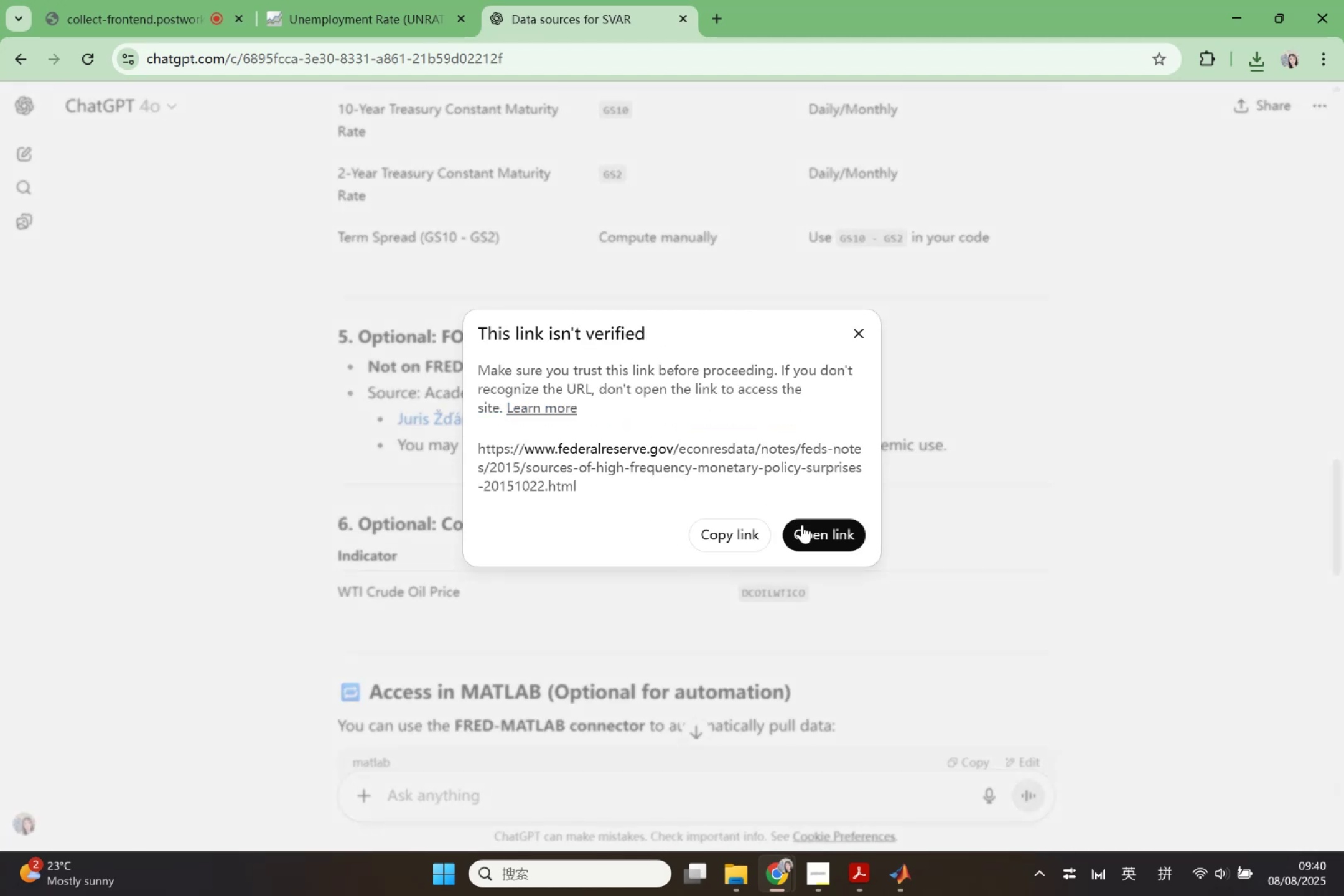 
left_click([811, 536])
 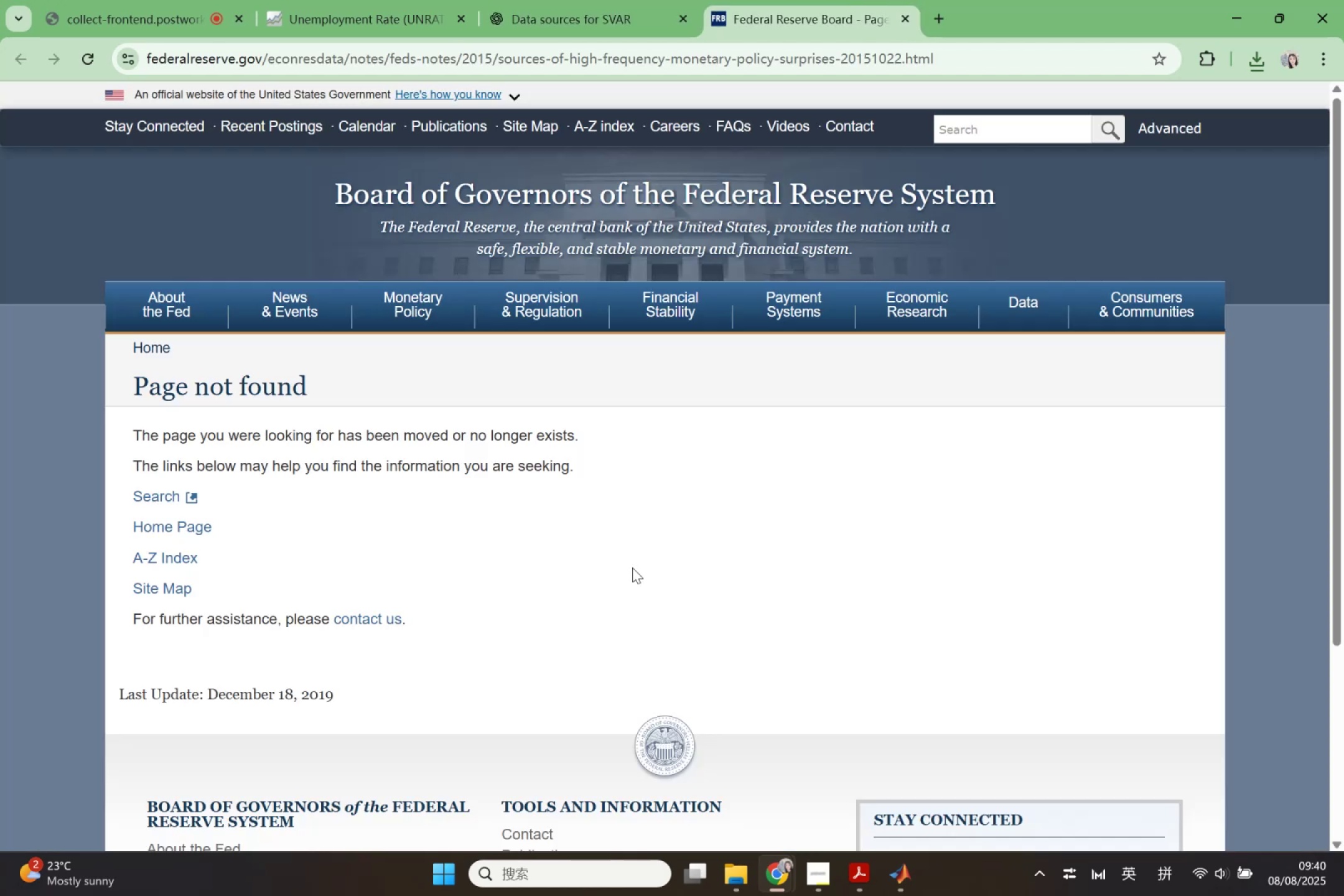 
scroll: coordinate [636, 561], scroll_direction: down, amount: 3.0
 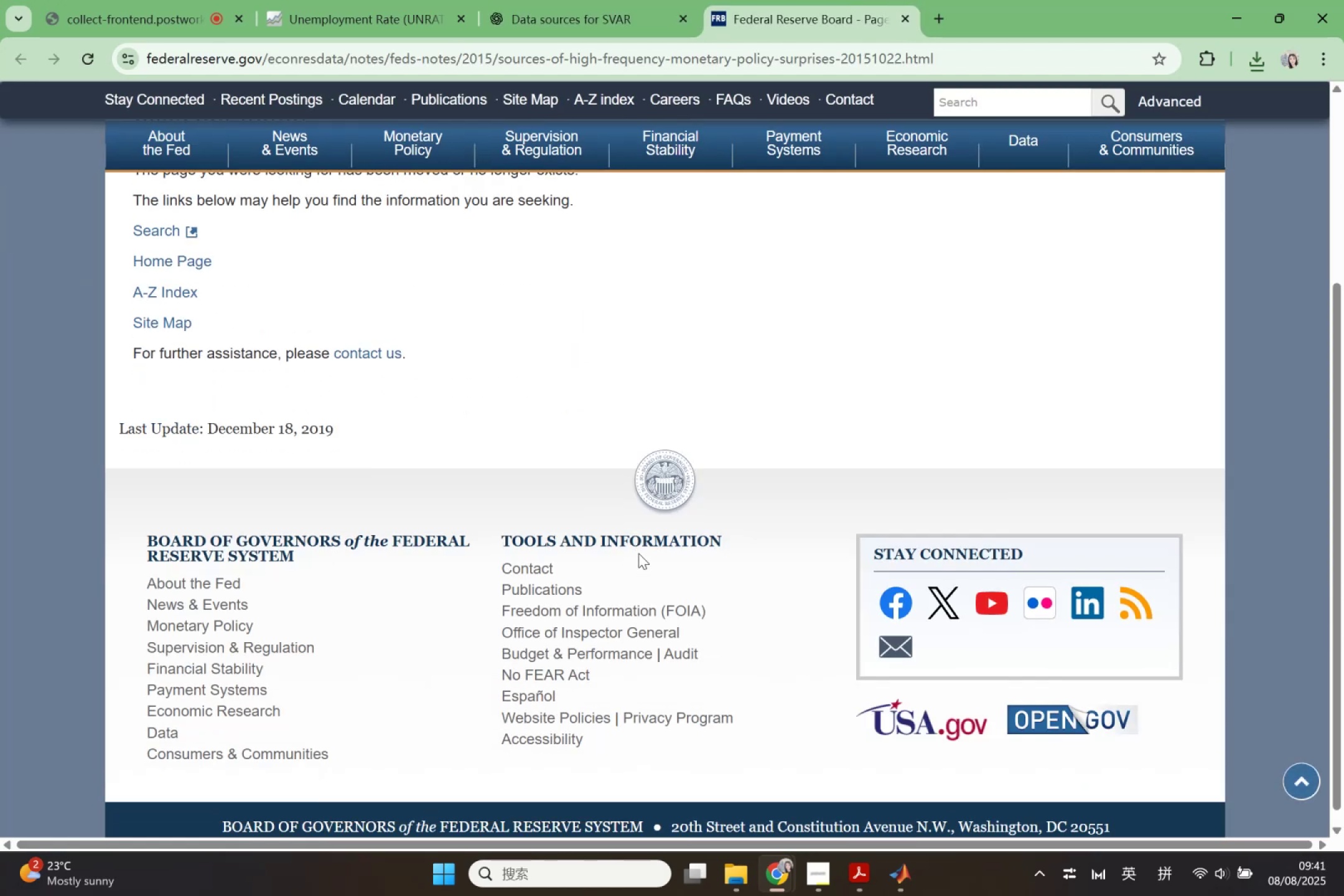 
scroll: coordinate [650, 526], scroll_direction: up, amount: 6.0
 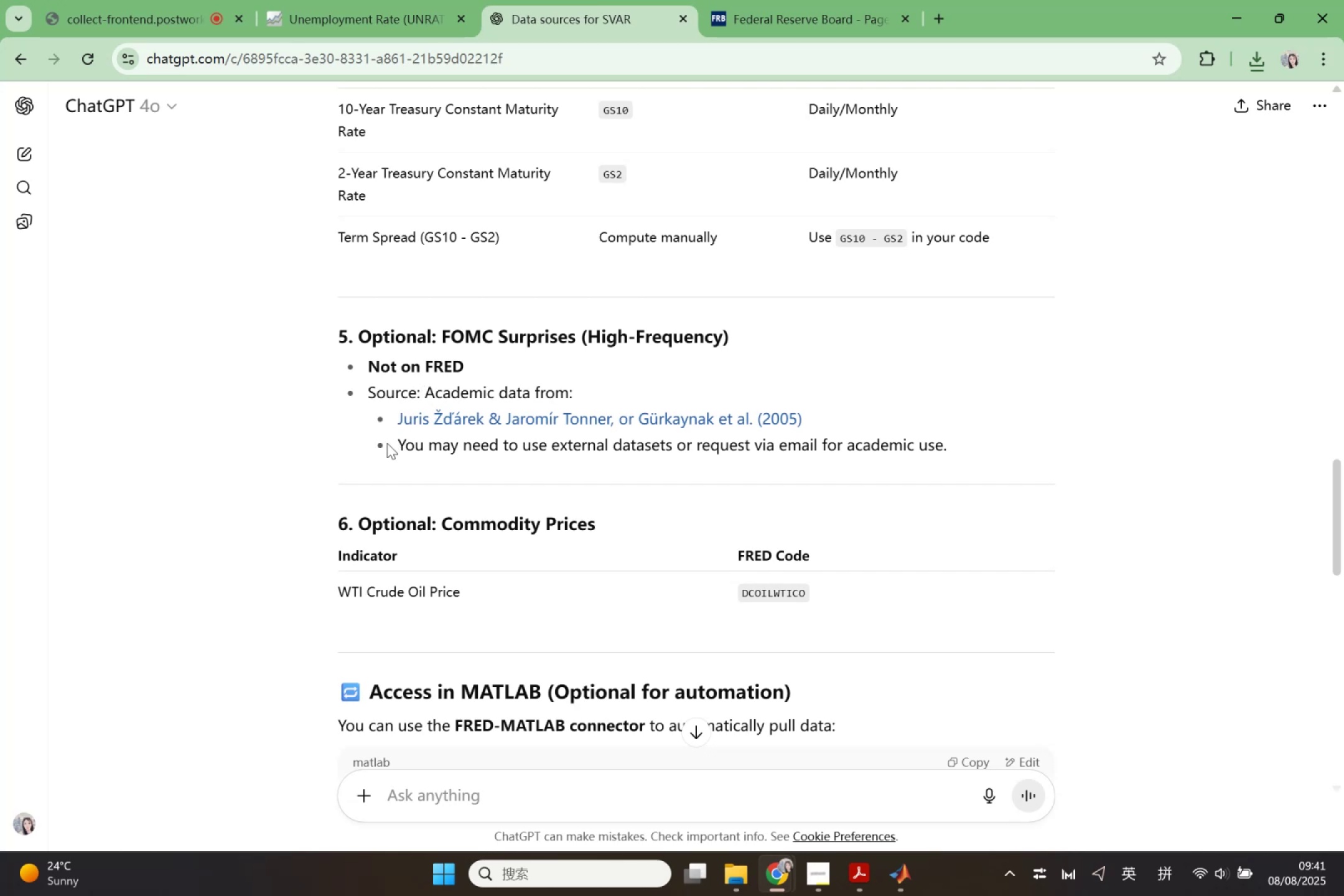 
wait(13.68)
 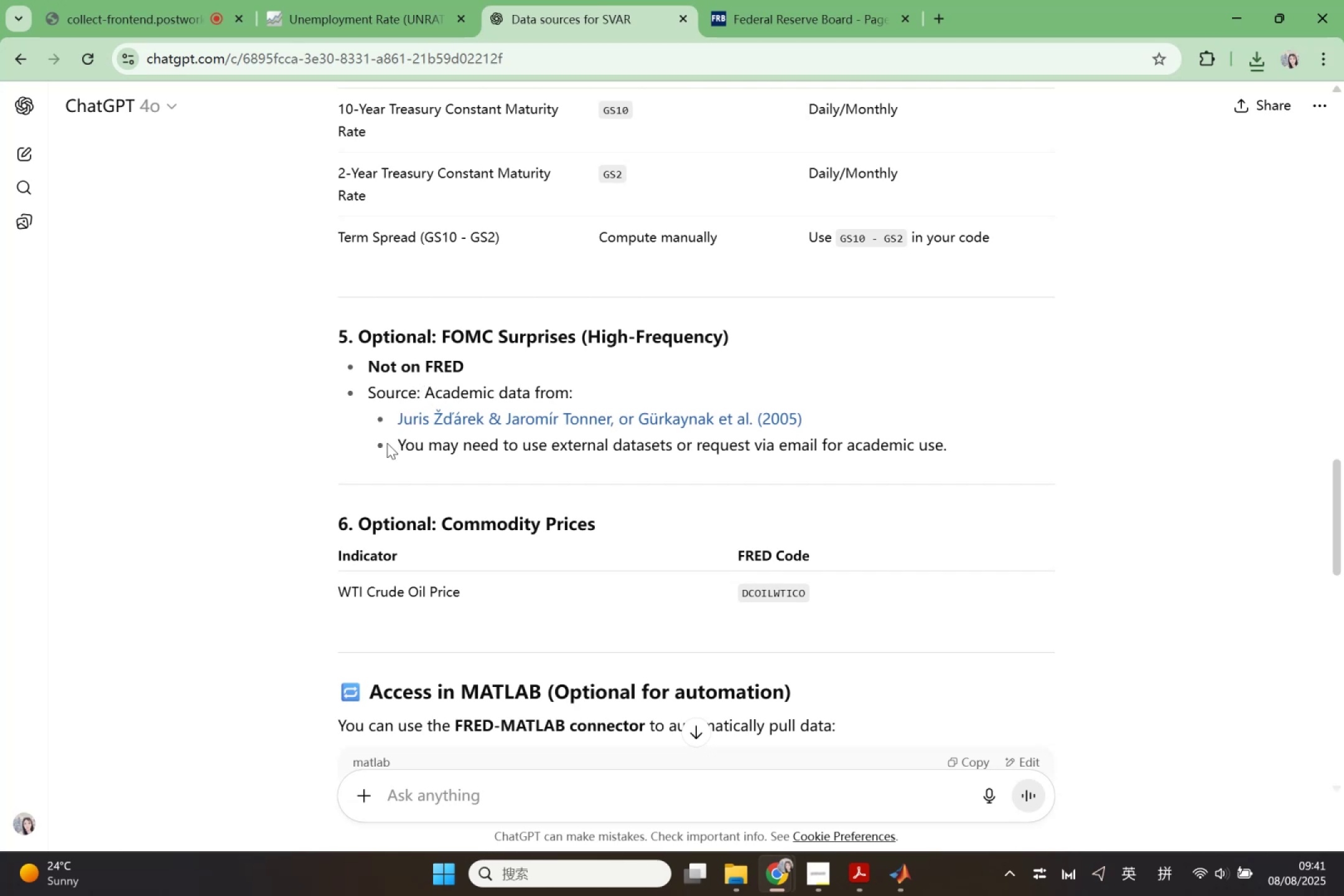 
scroll: coordinate [582, 513], scroll_direction: down, amount: 4.0
 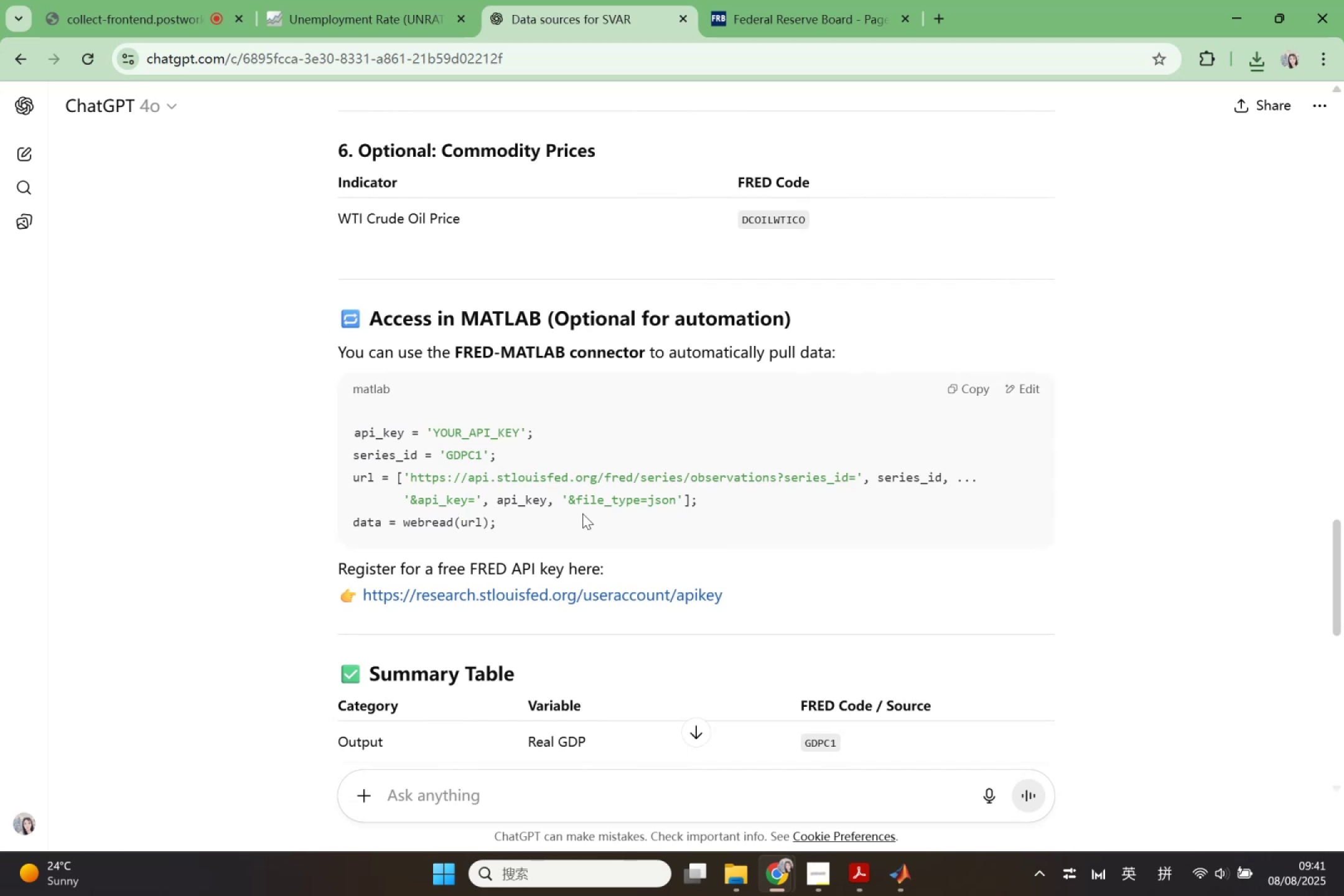 
wait(9.55)
 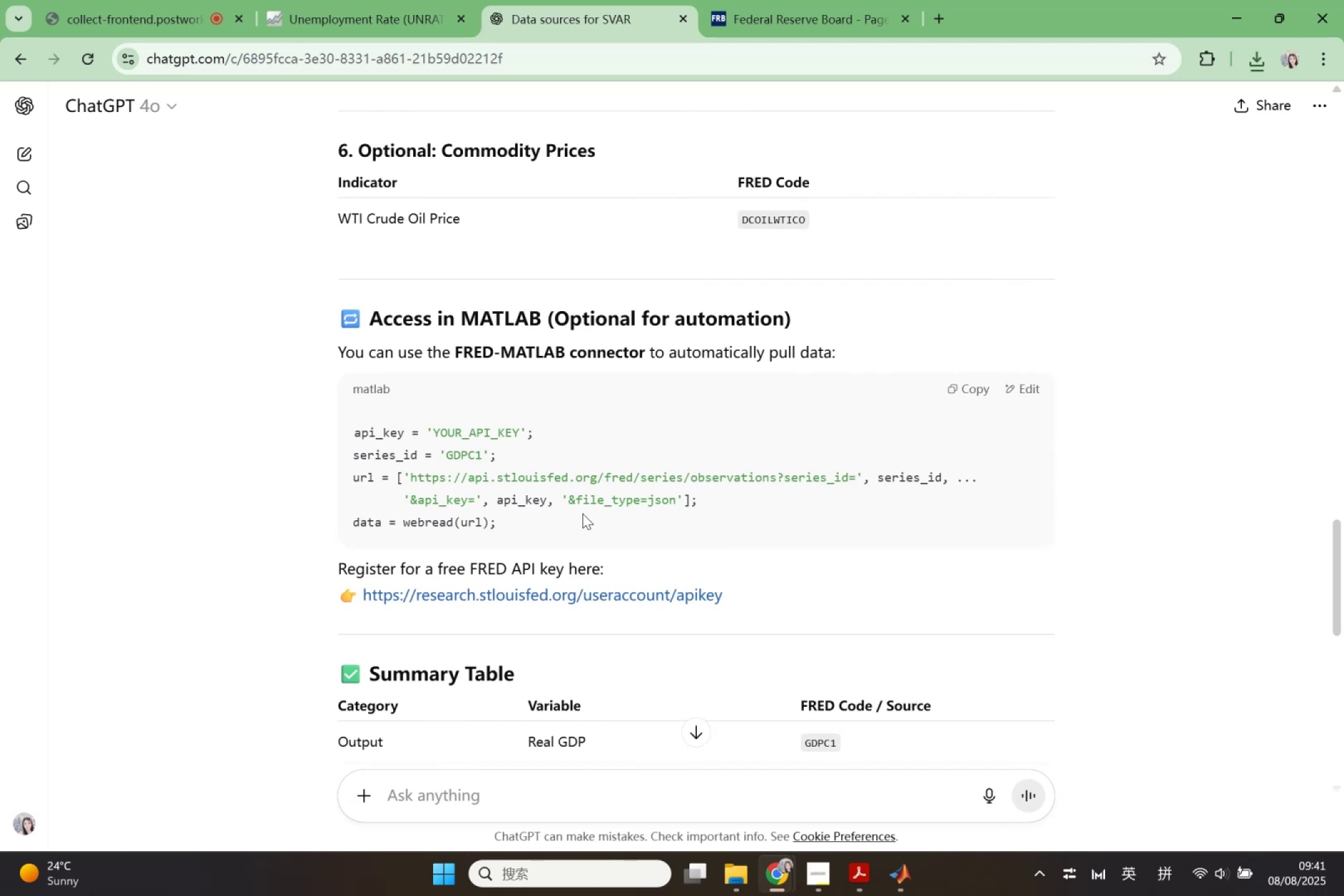 
scroll: coordinate [587, 500], scroll_direction: down, amount: 6.0
 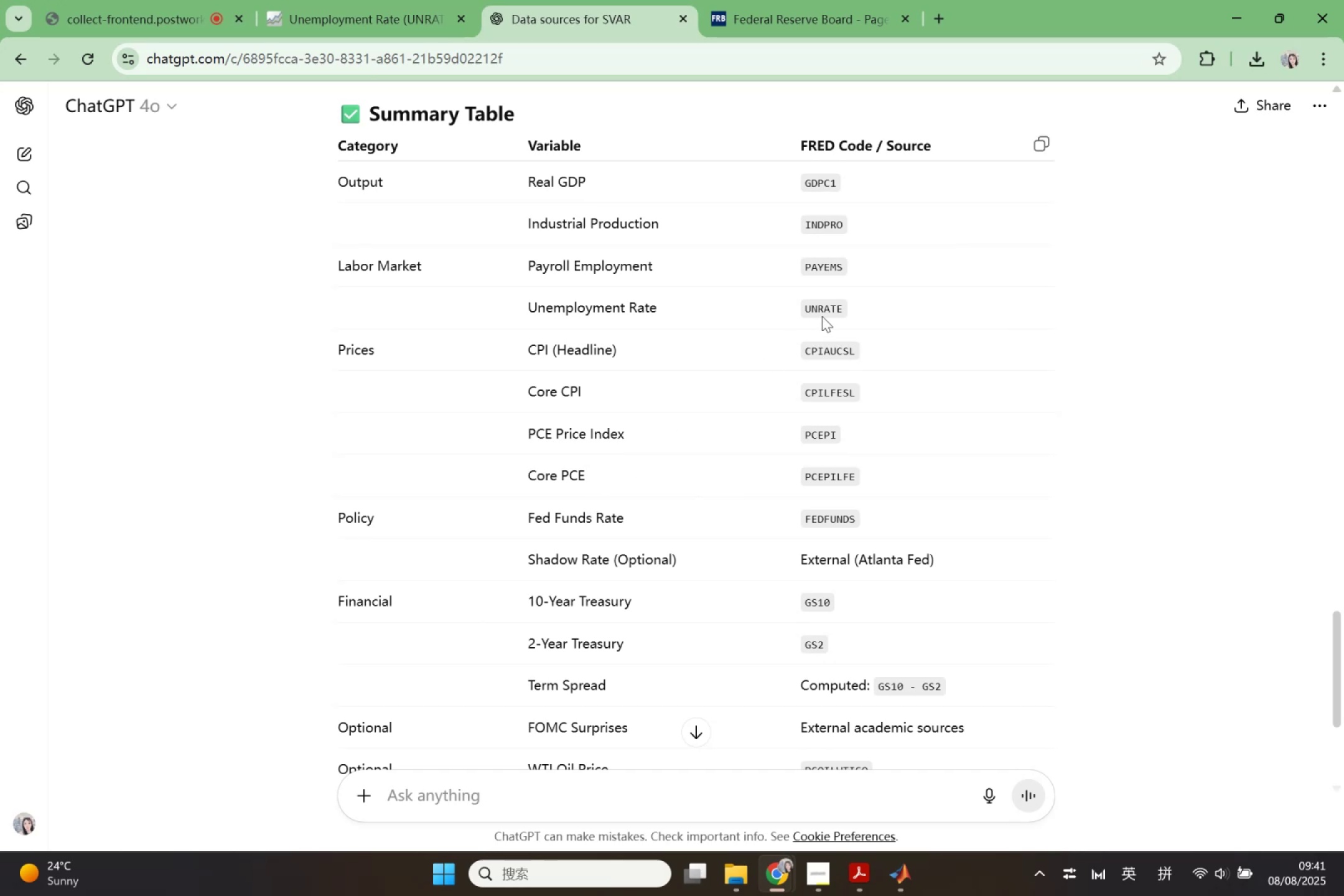 
wait(7.8)
 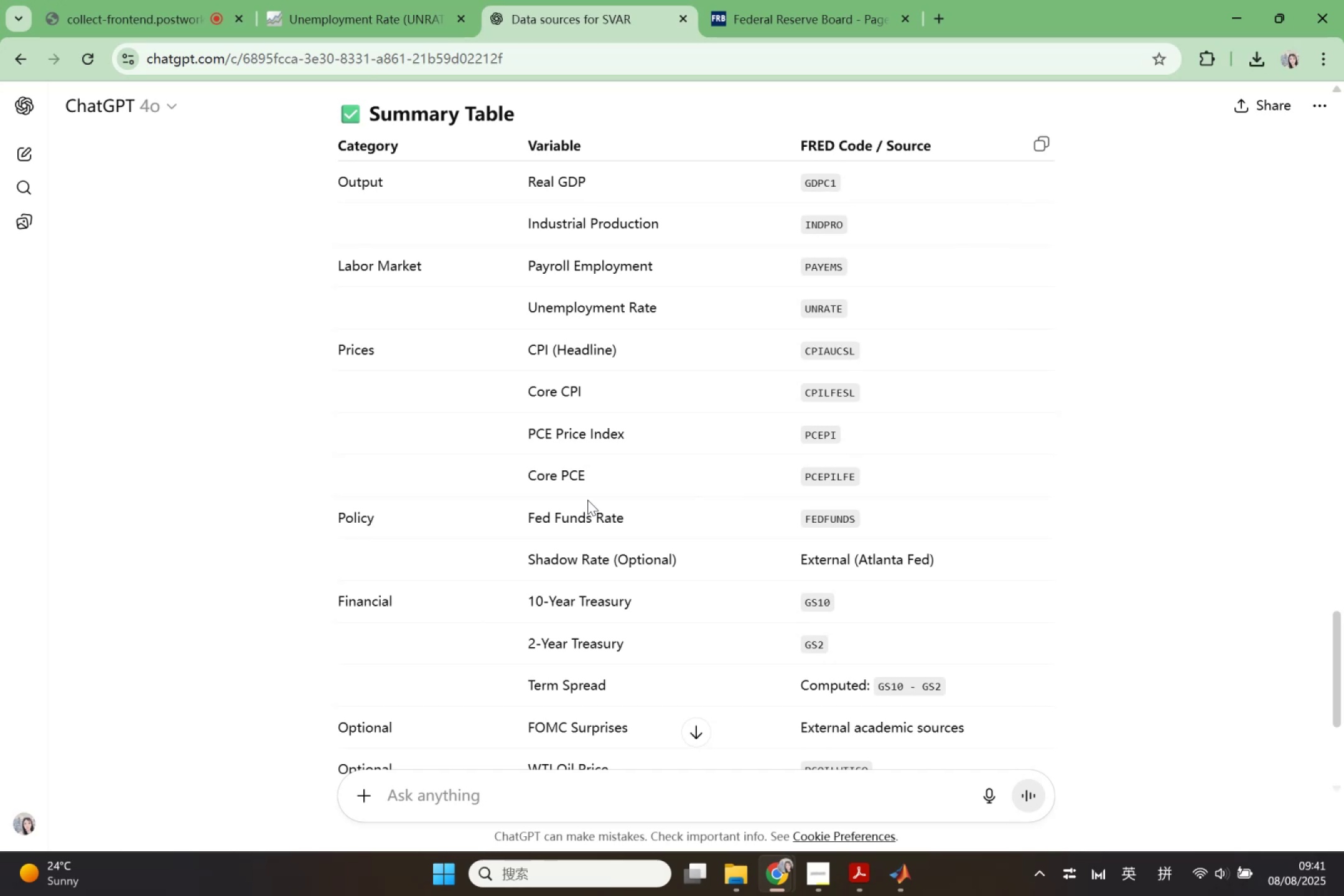 
left_click_drag(start_coordinate=[808, 356], to_coordinate=[869, 352])
 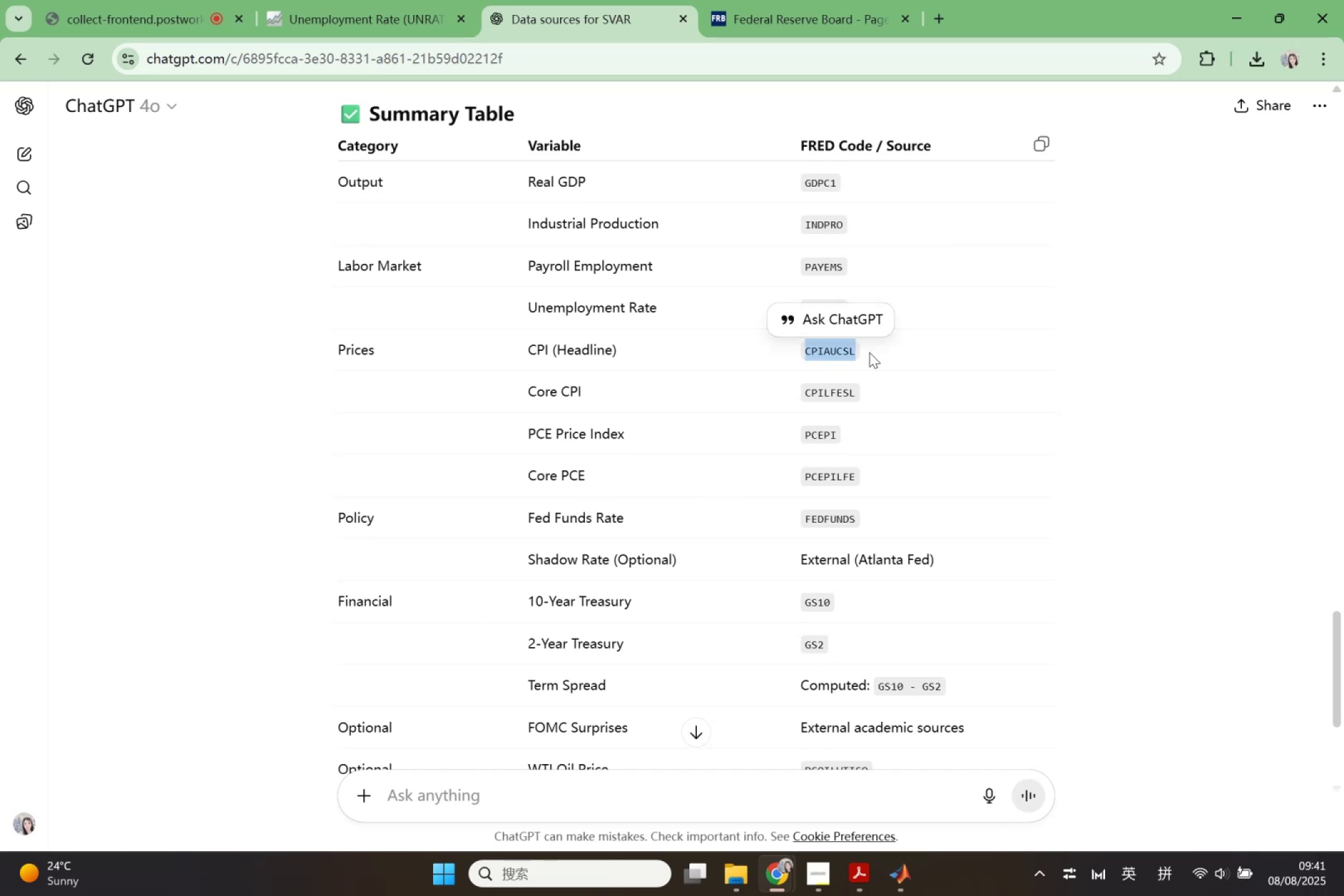 
key(Control+ControlLeft)
 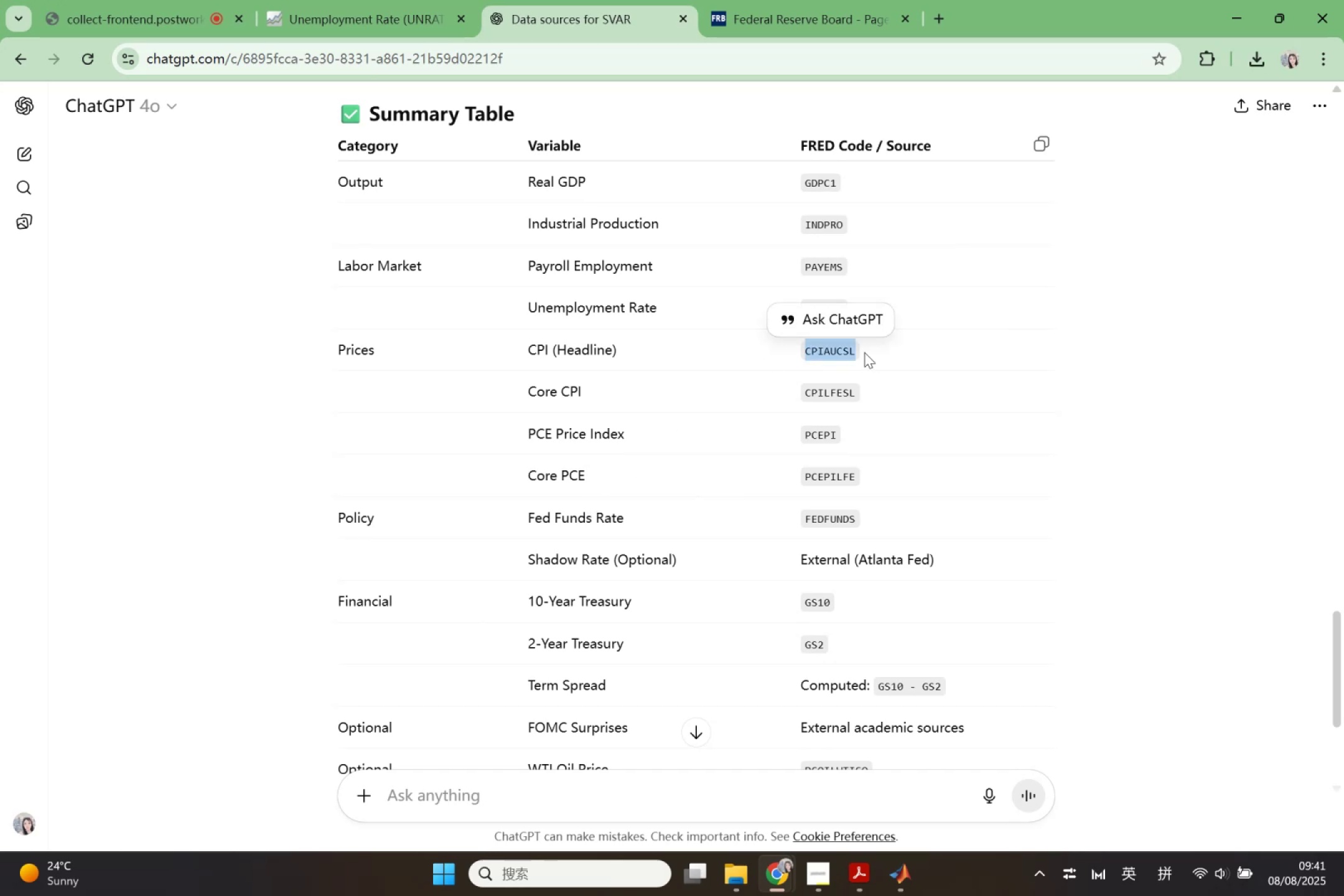 
key(Control+C)
 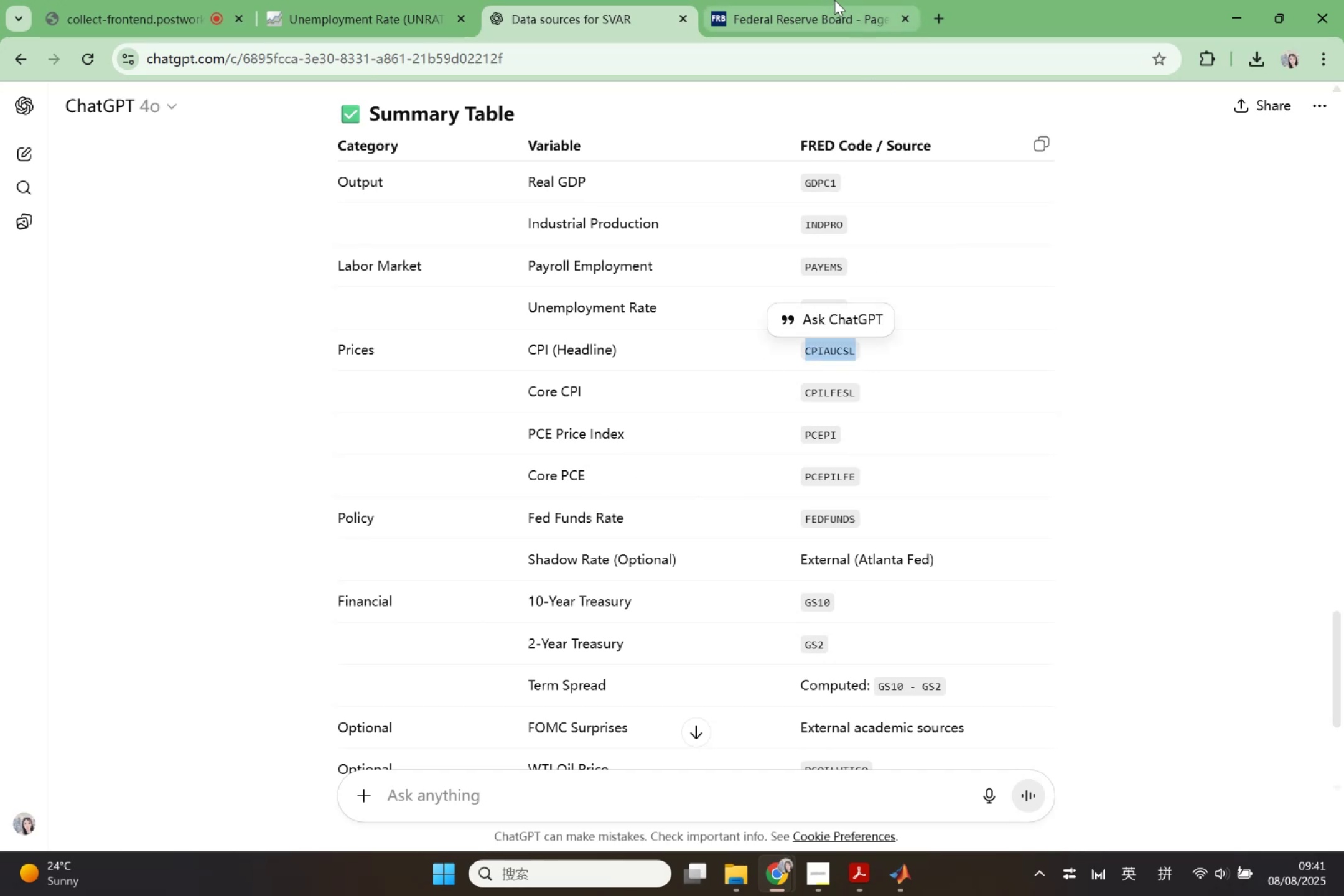 
left_click([834, 0])
 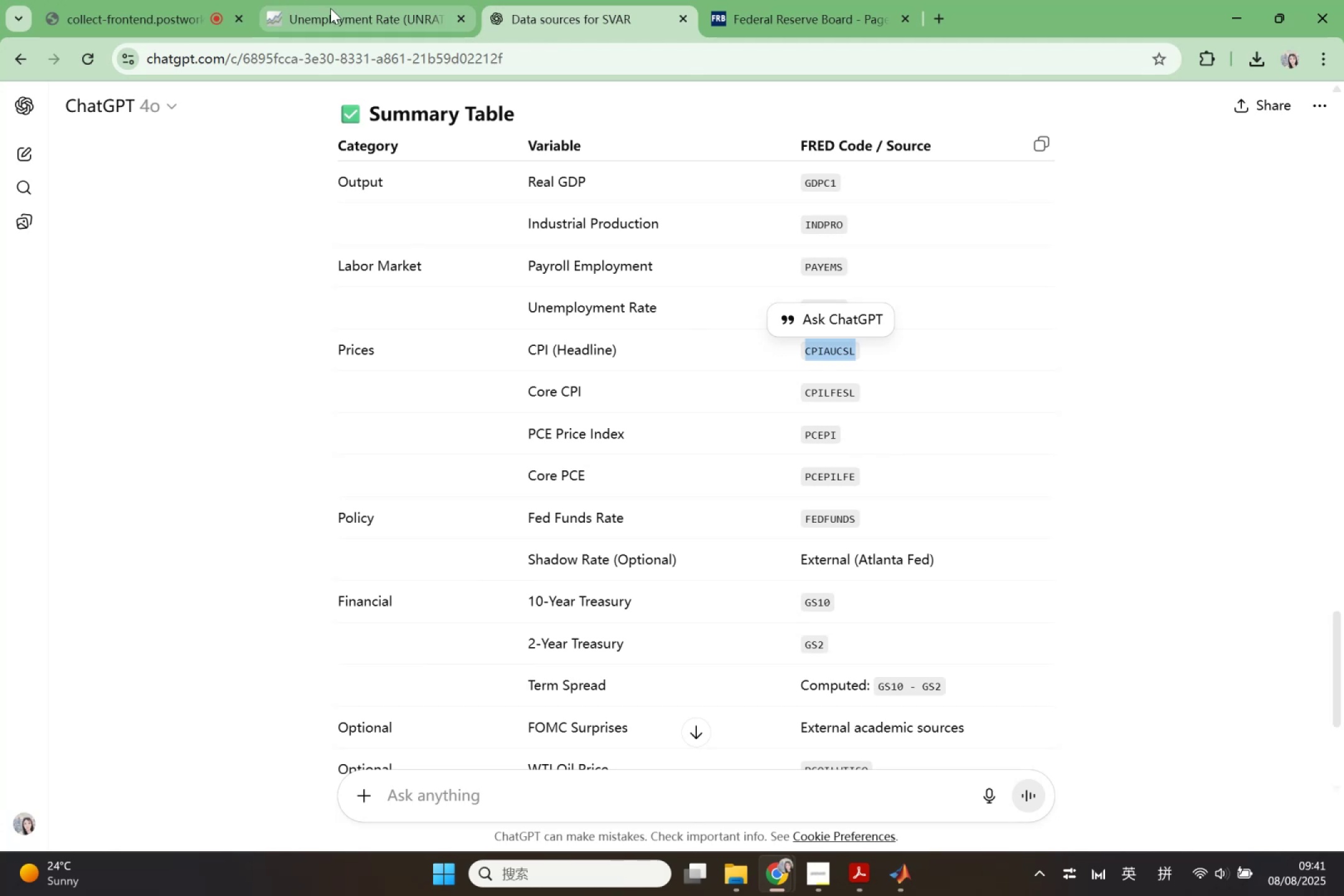 
left_click([330, 8])
 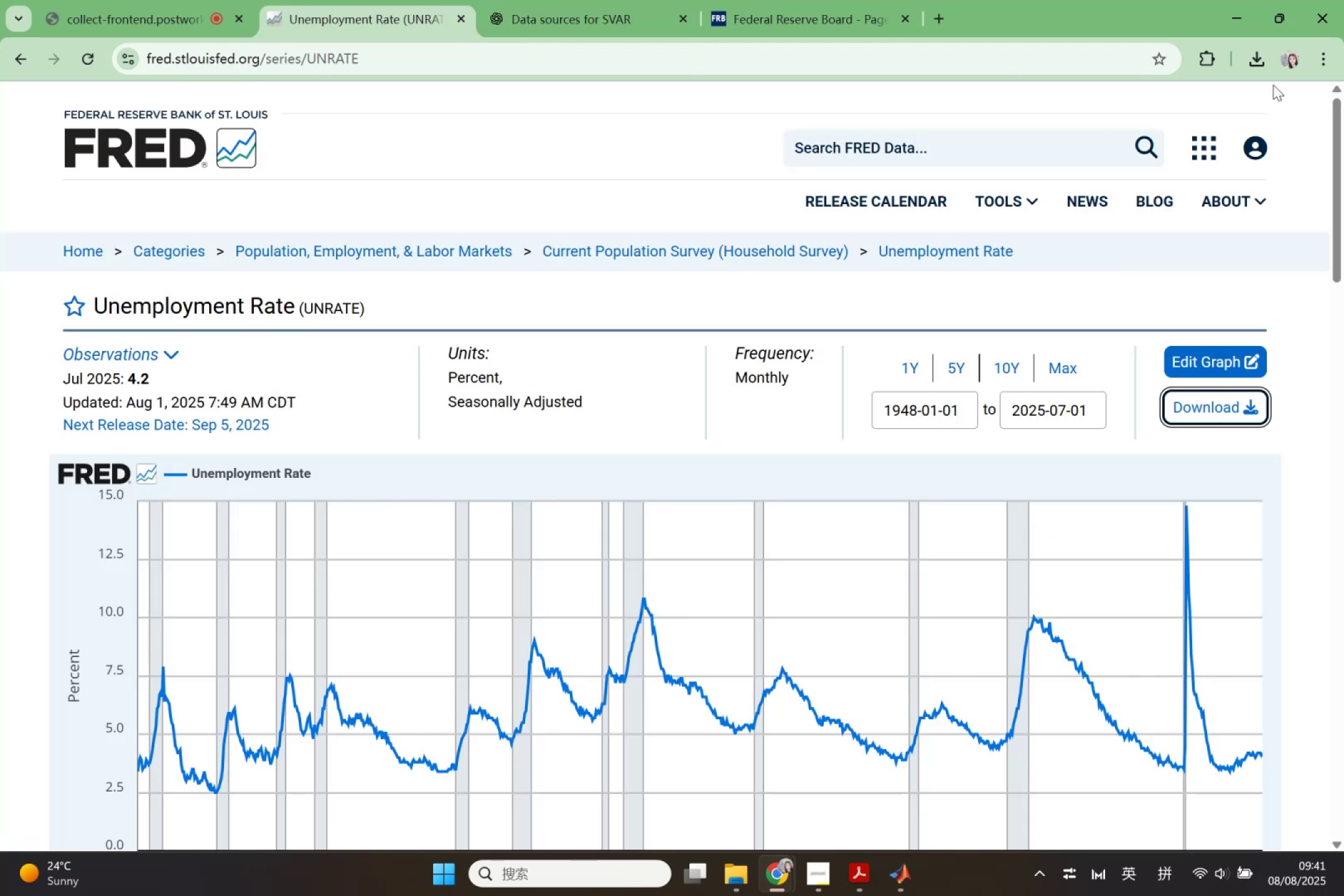 
left_click([1252, 60])
 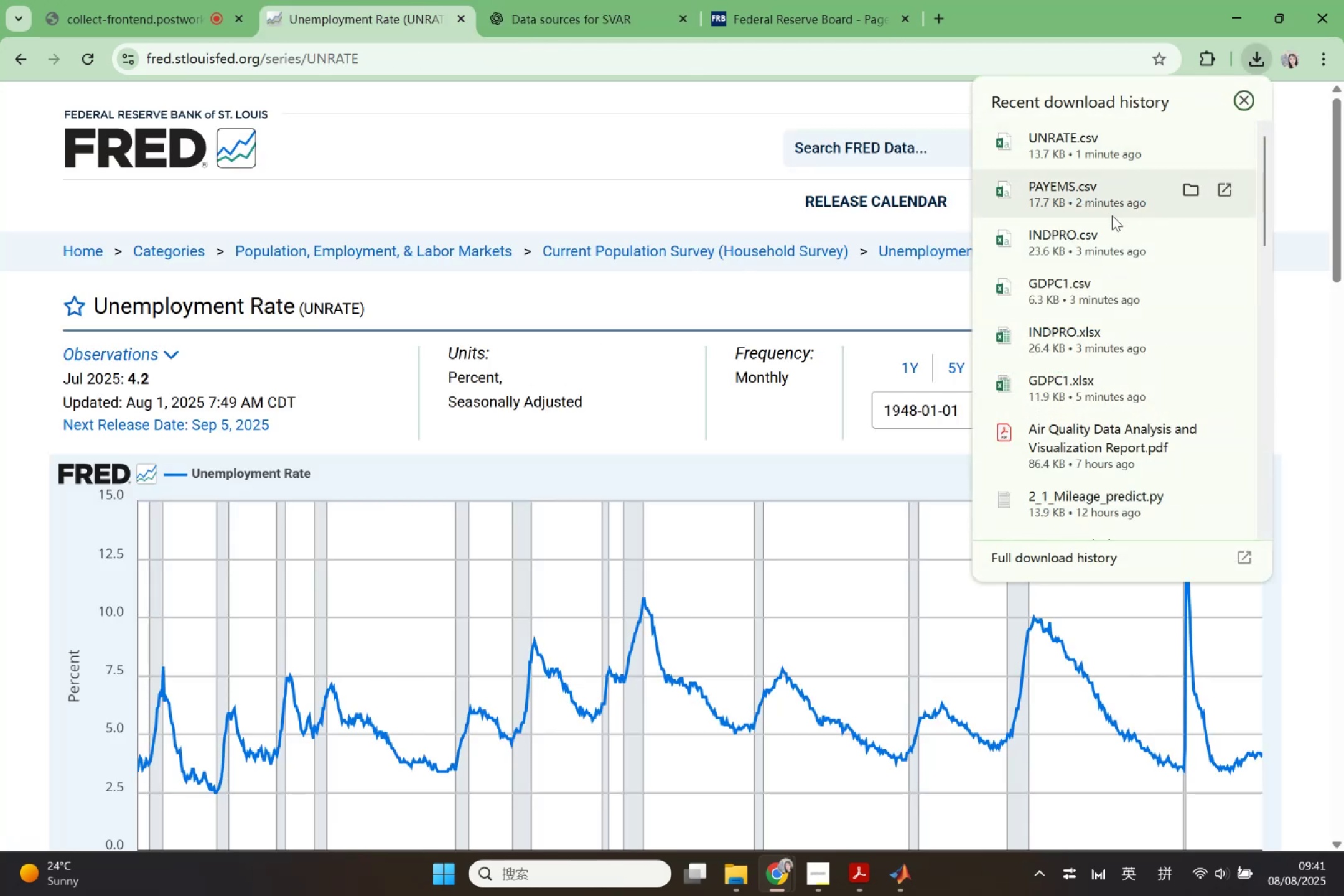 
left_click([562, 0])
 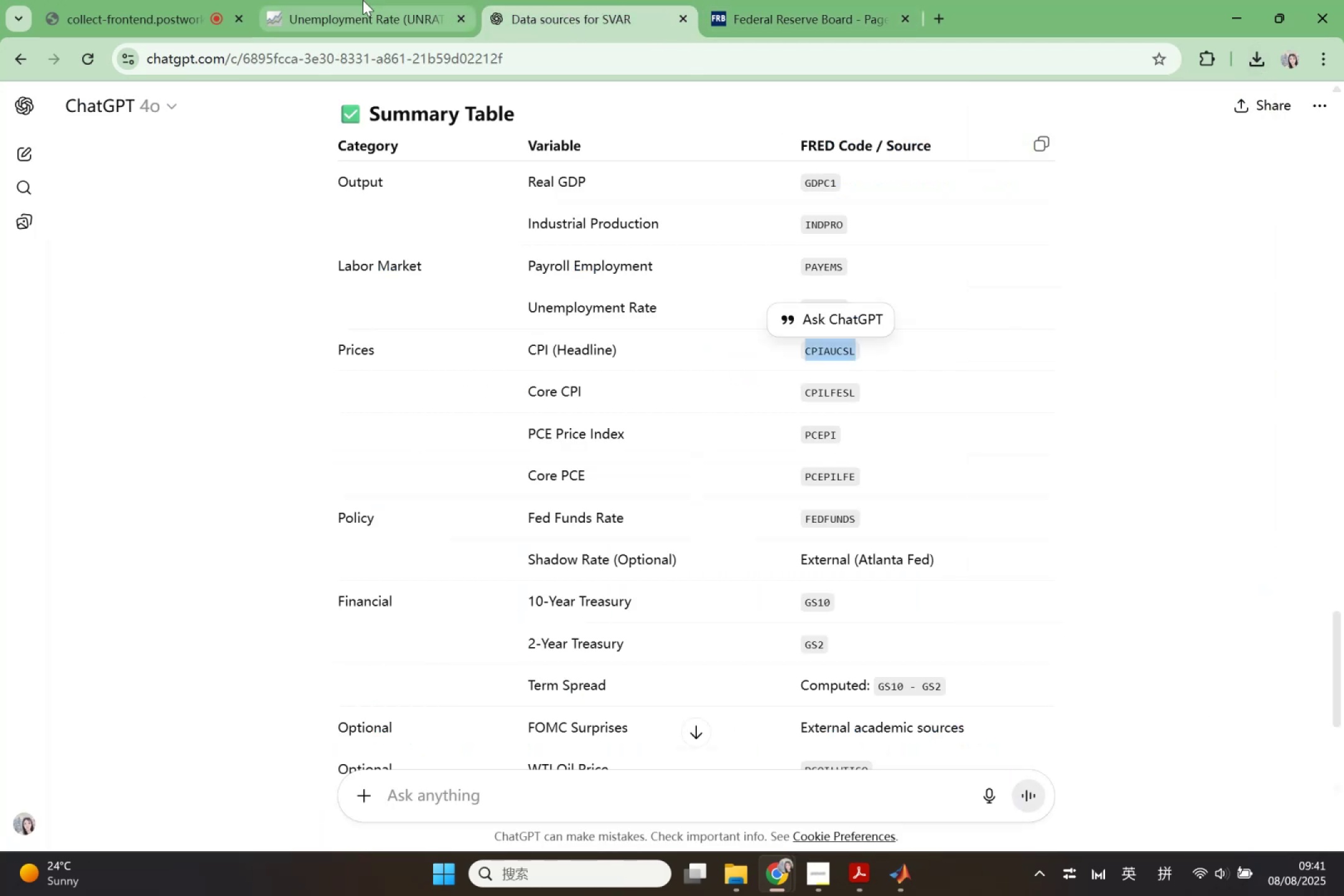 
left_click([363, 0])
 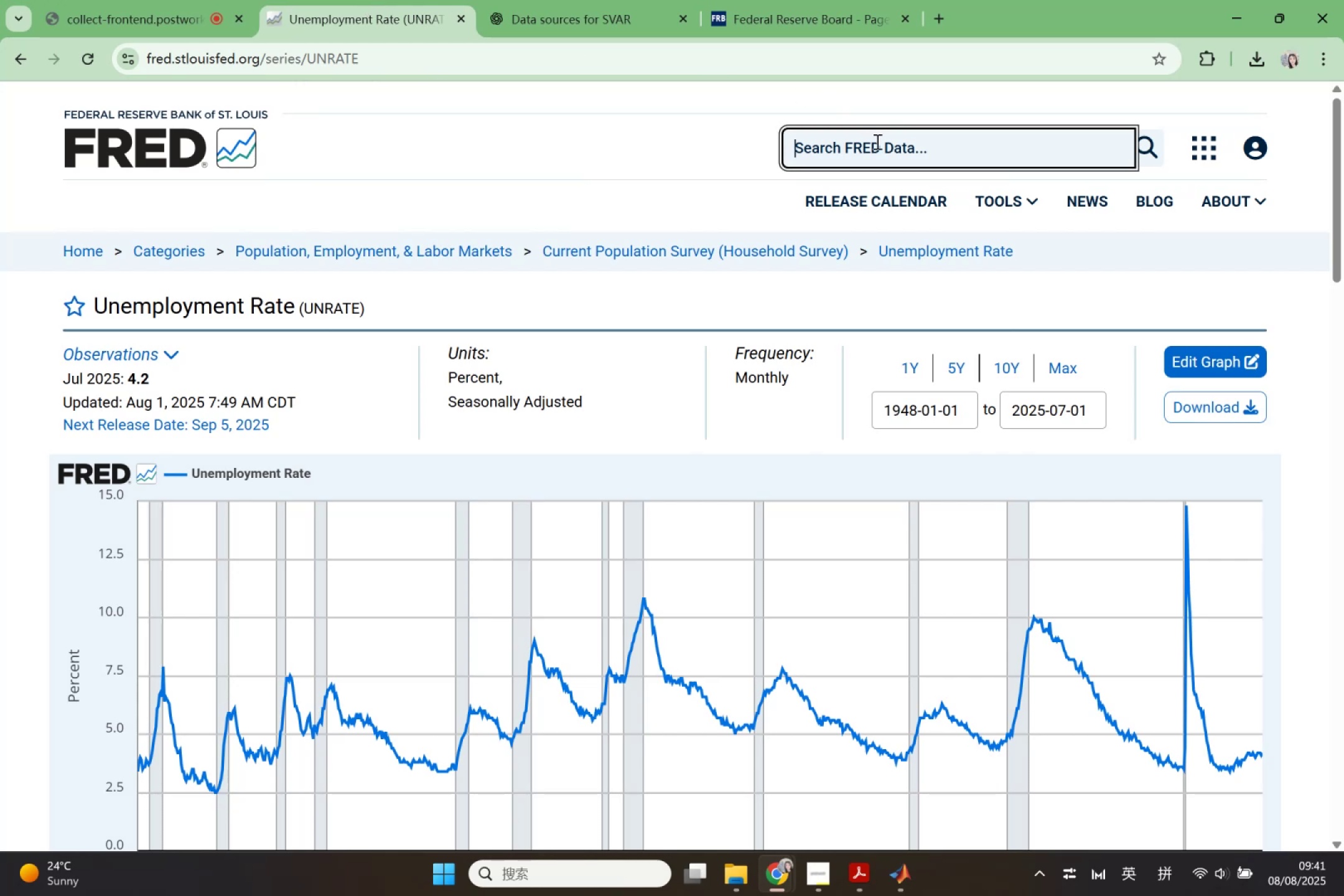 
double_click([876, 141])
 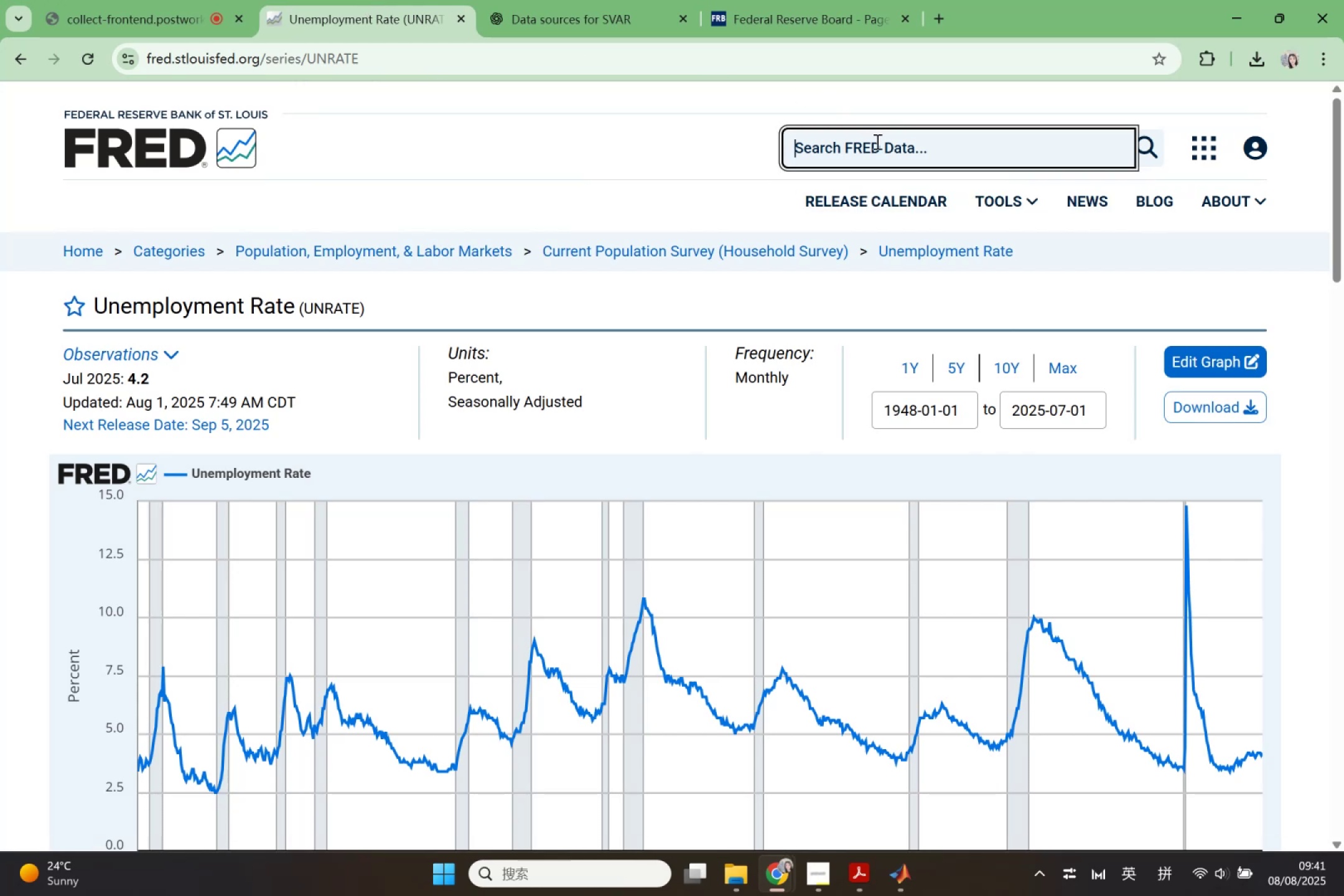 
key(Control+V)
 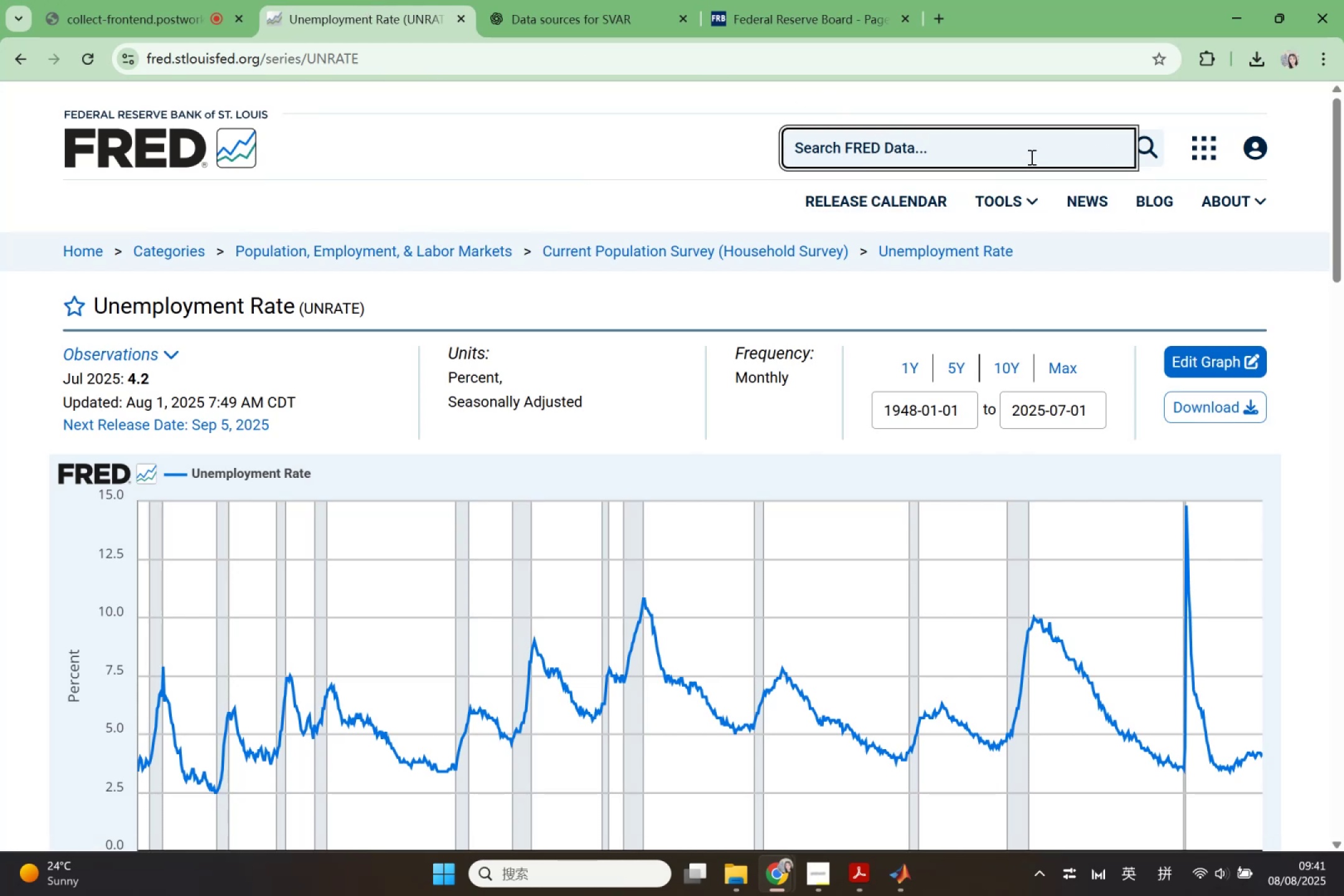 
left_click([1029, 154])
 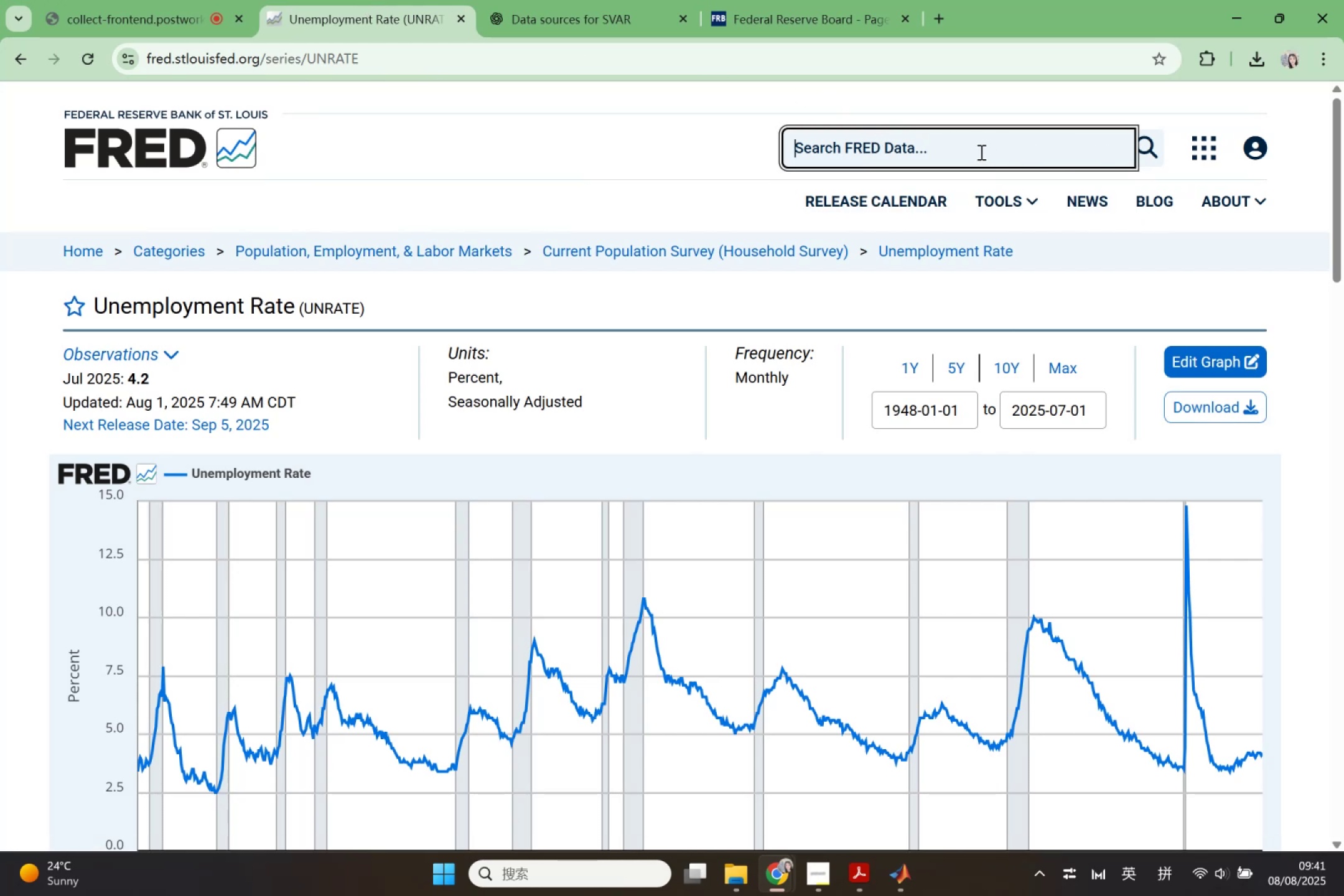 
key(Control+V)
 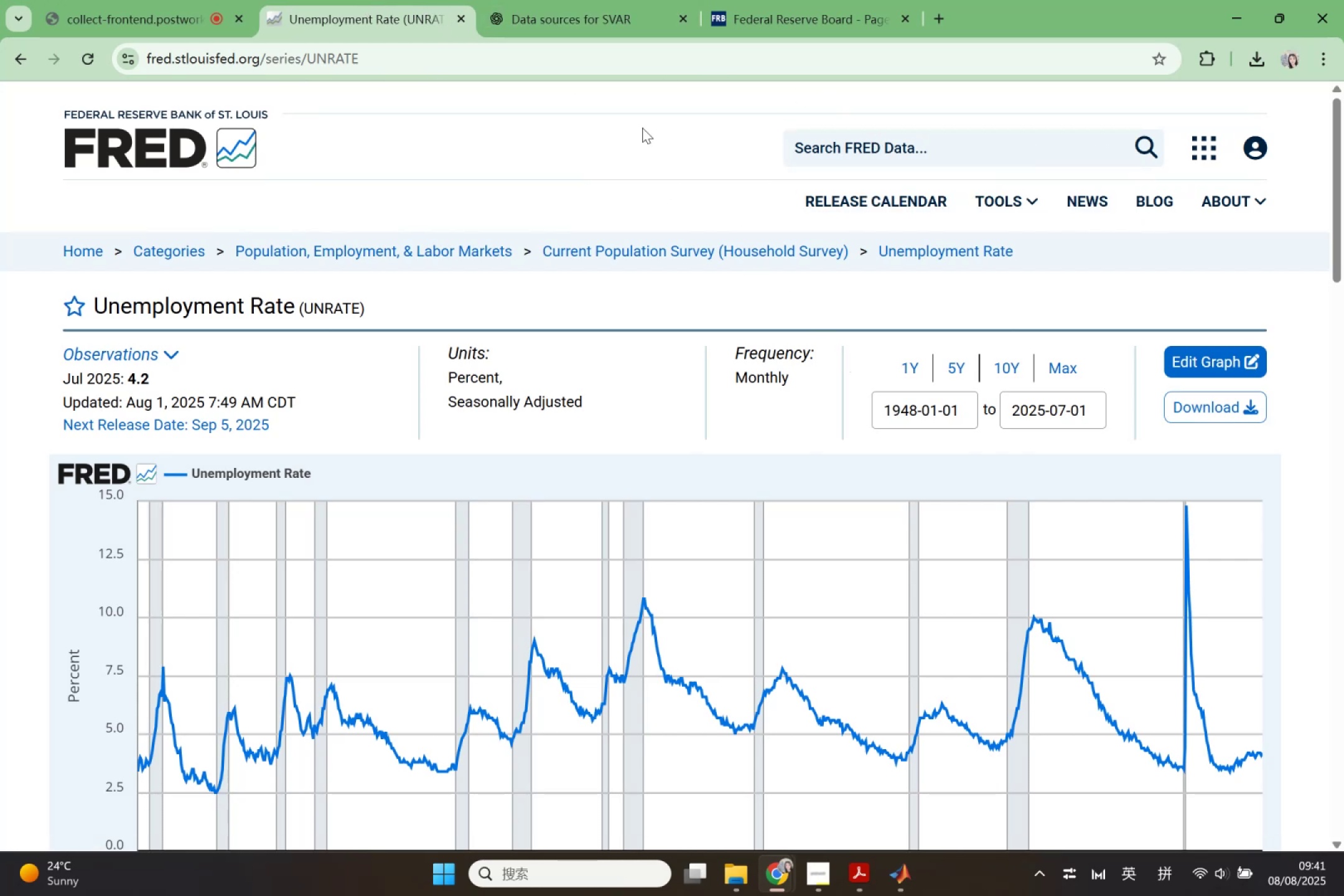 
left_click([554, 26])
 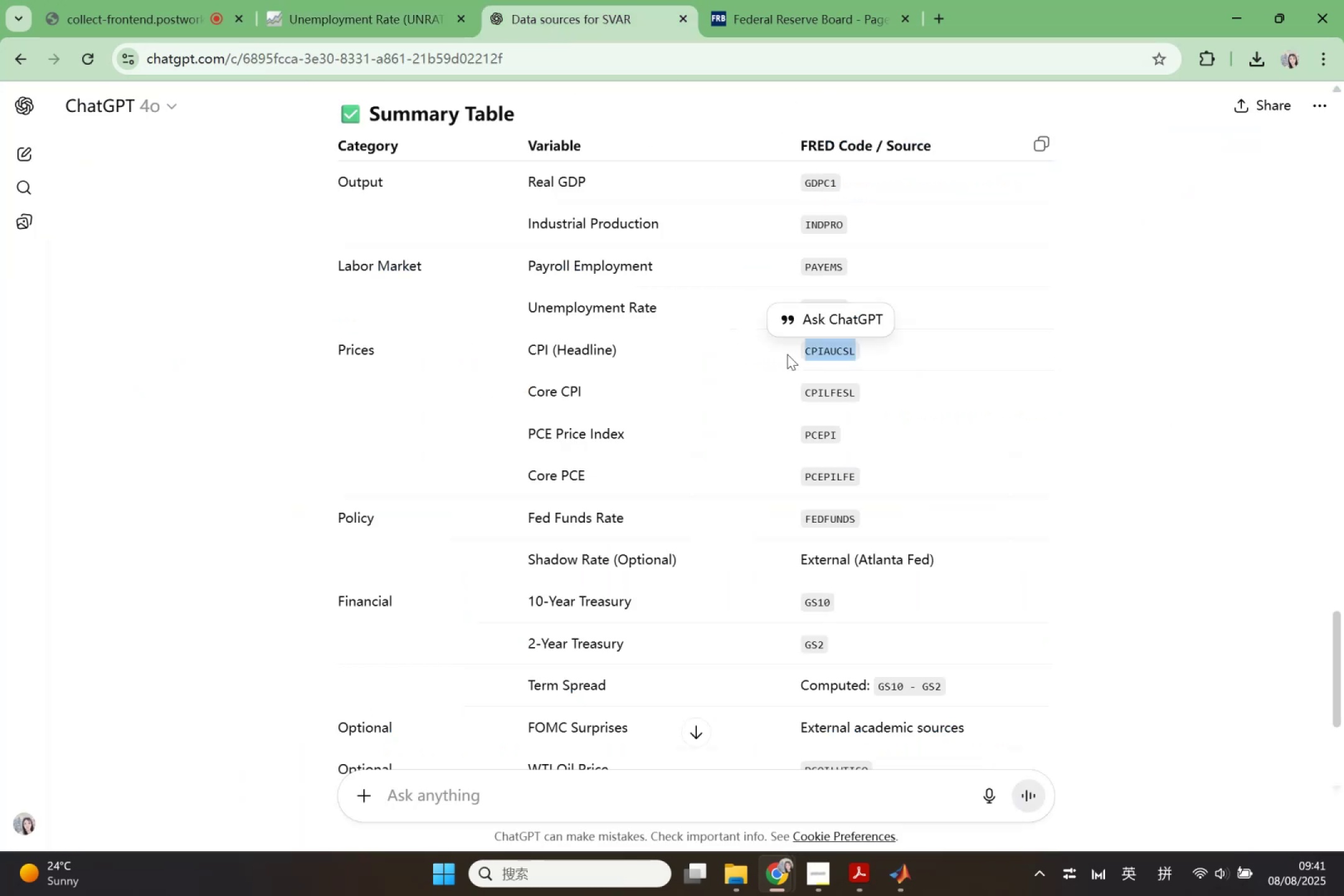 
left_click([799, 355])
 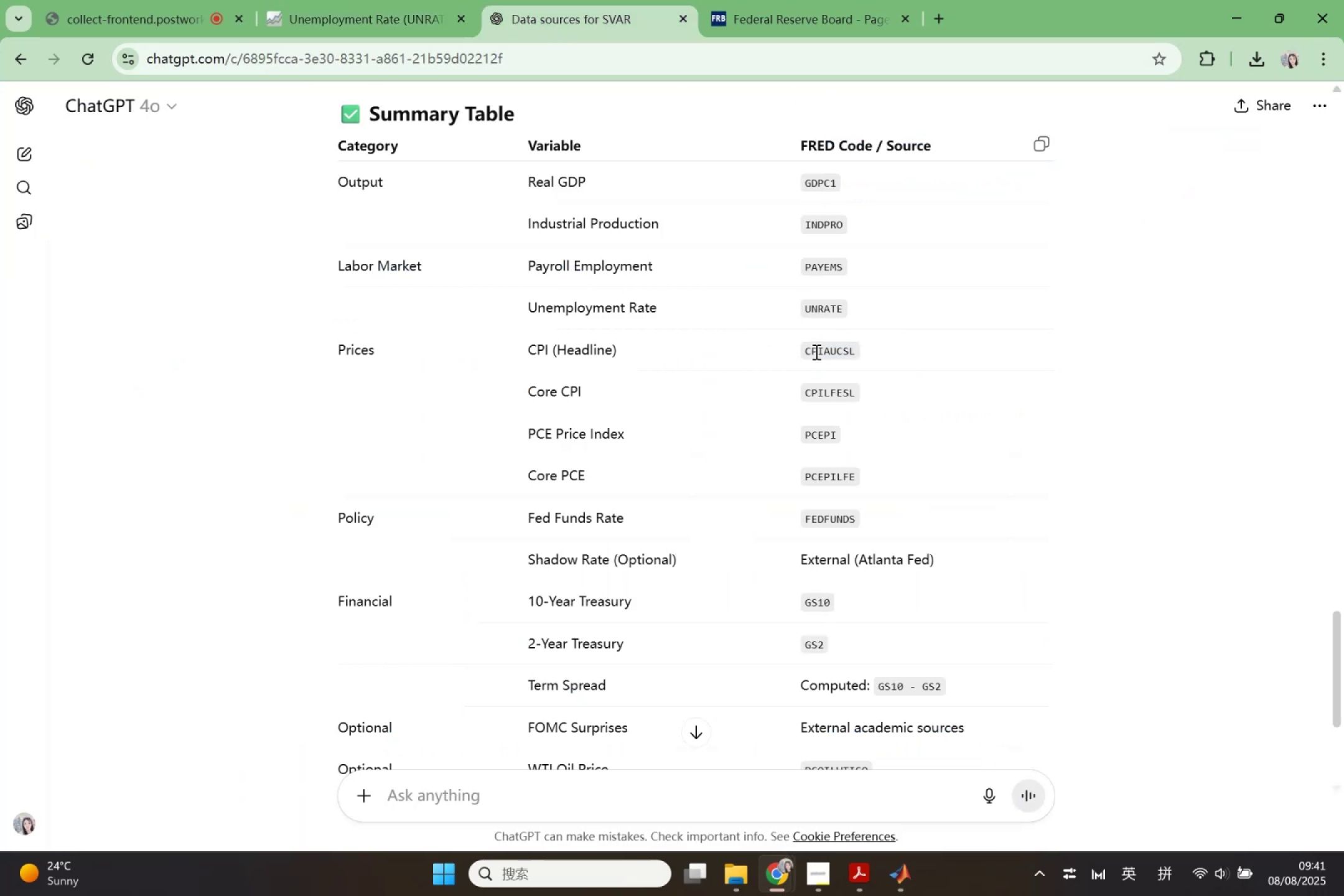 
left_click([815, 352])
 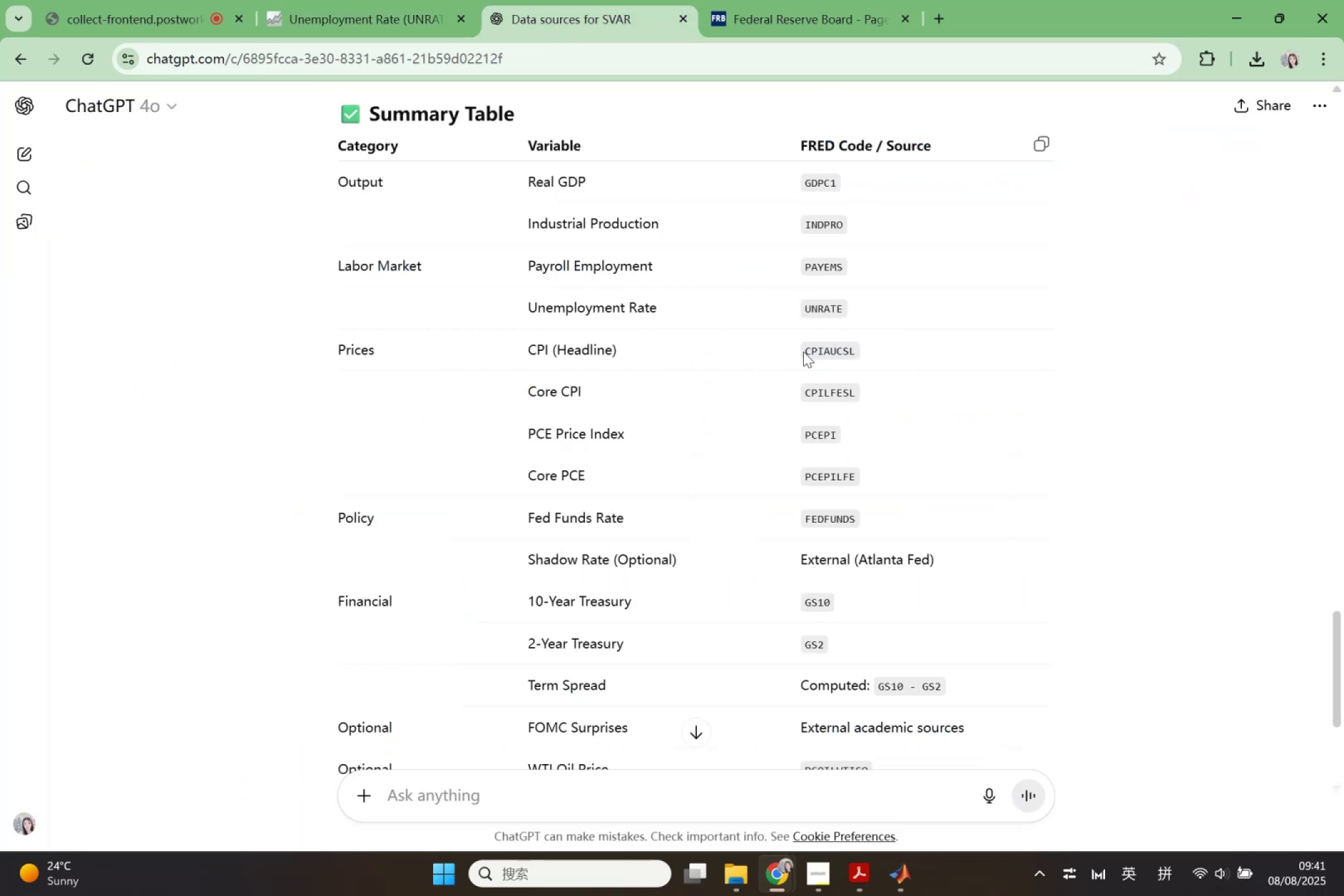 
left_click_drag(start_coordinate=[805, 352], to_coordinate=[854, 351])
 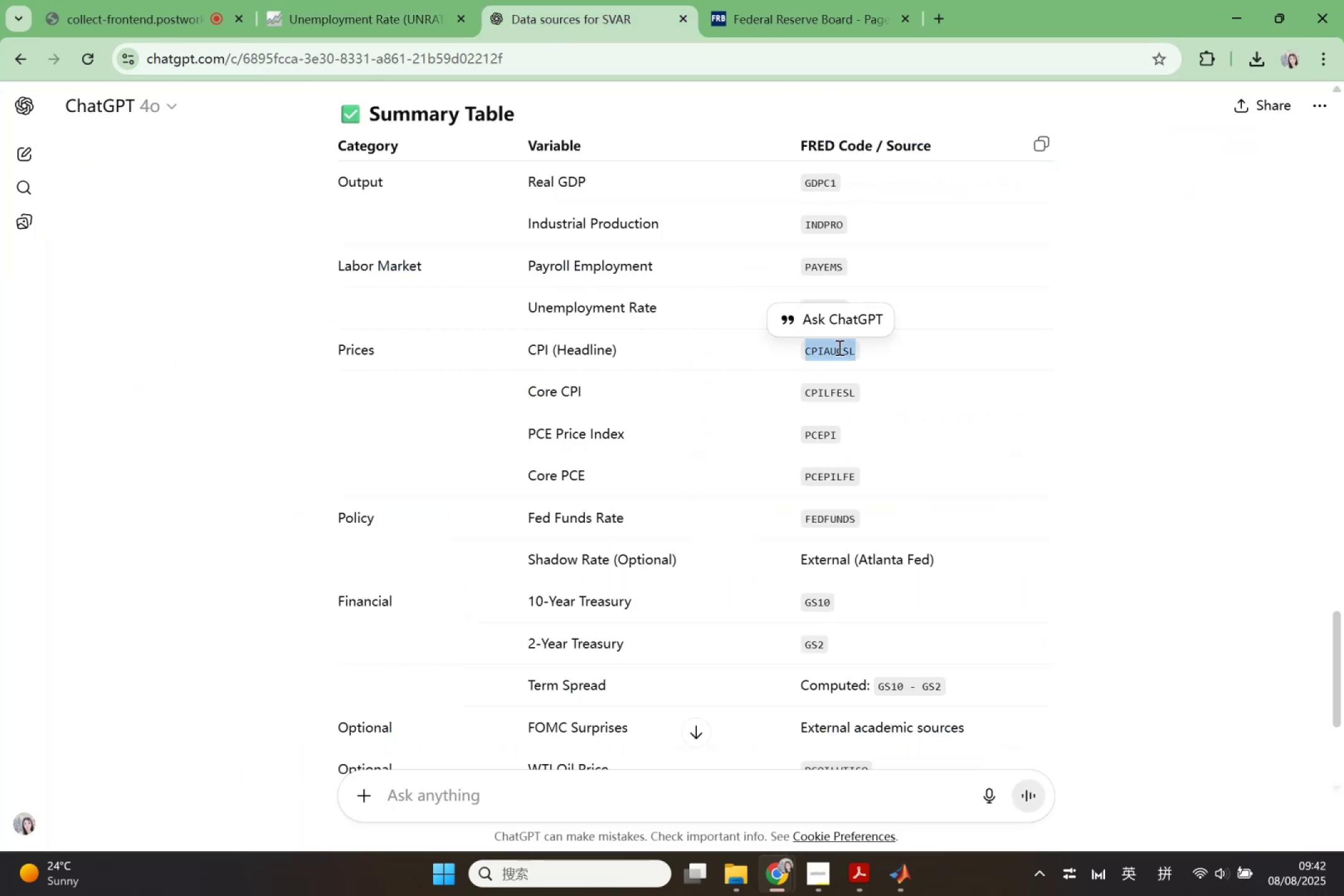 
right_click([838, 347])
 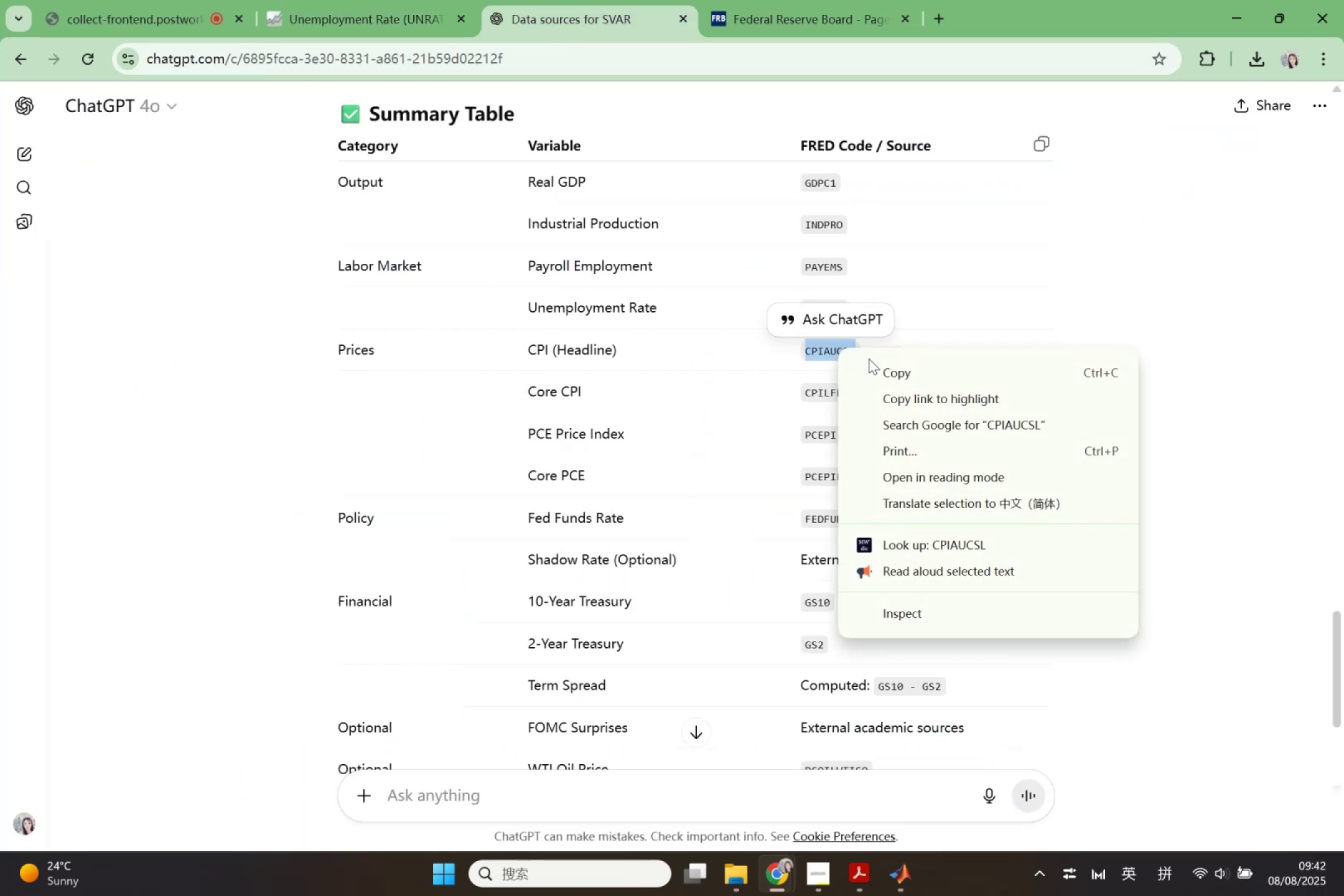 
left_click([890, 371])
 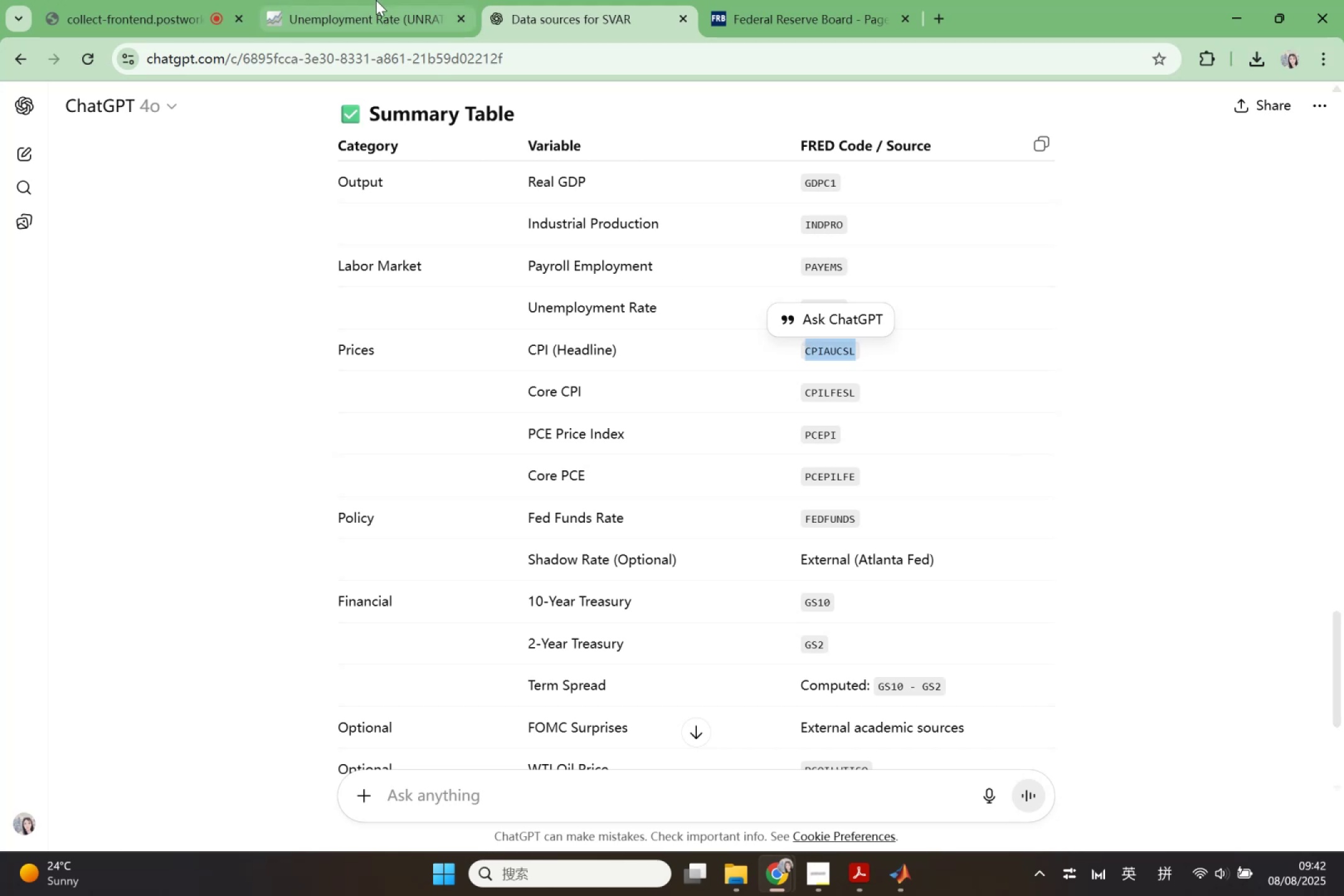 
left_click([376, 0])
 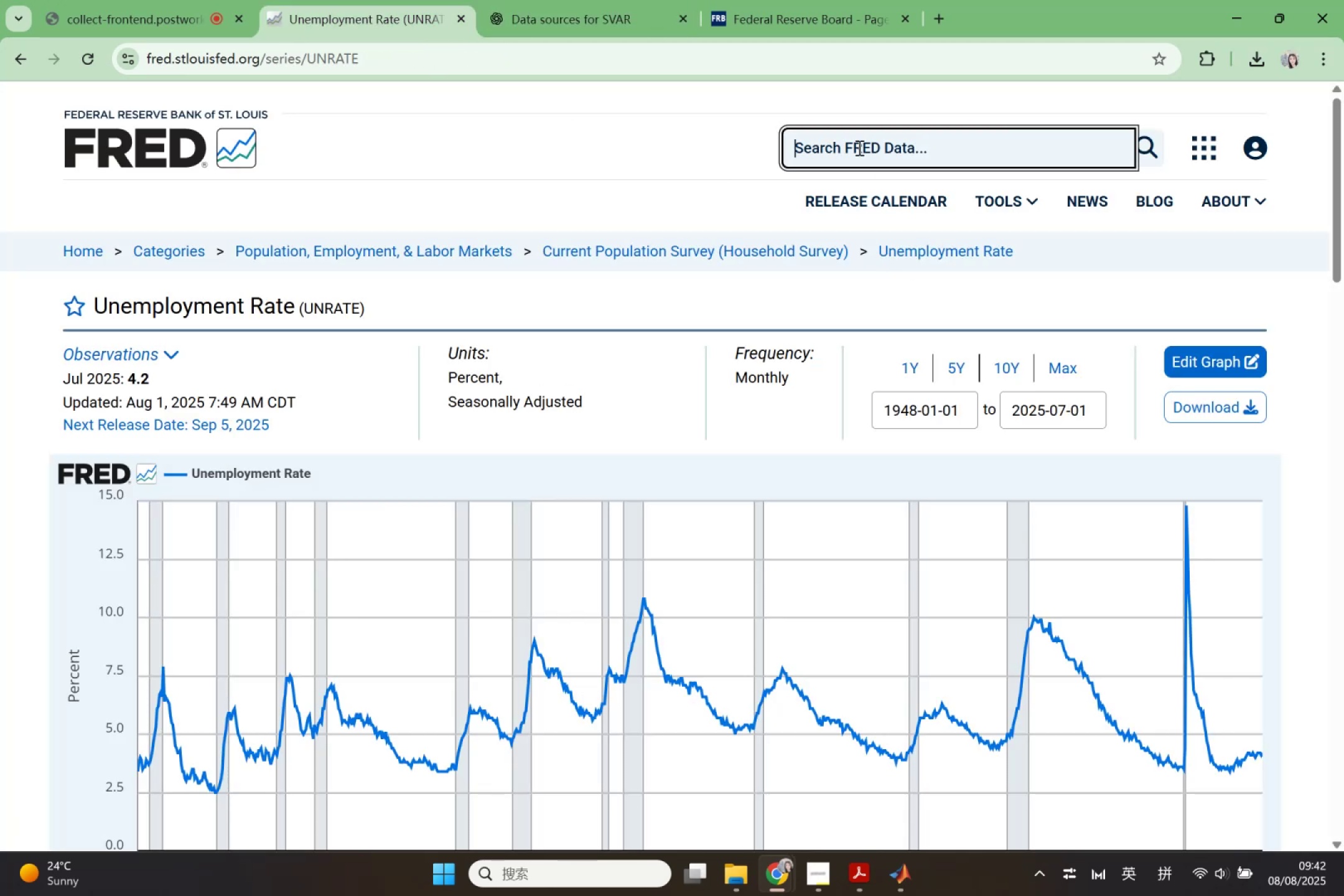 
left_click([858, 147])
 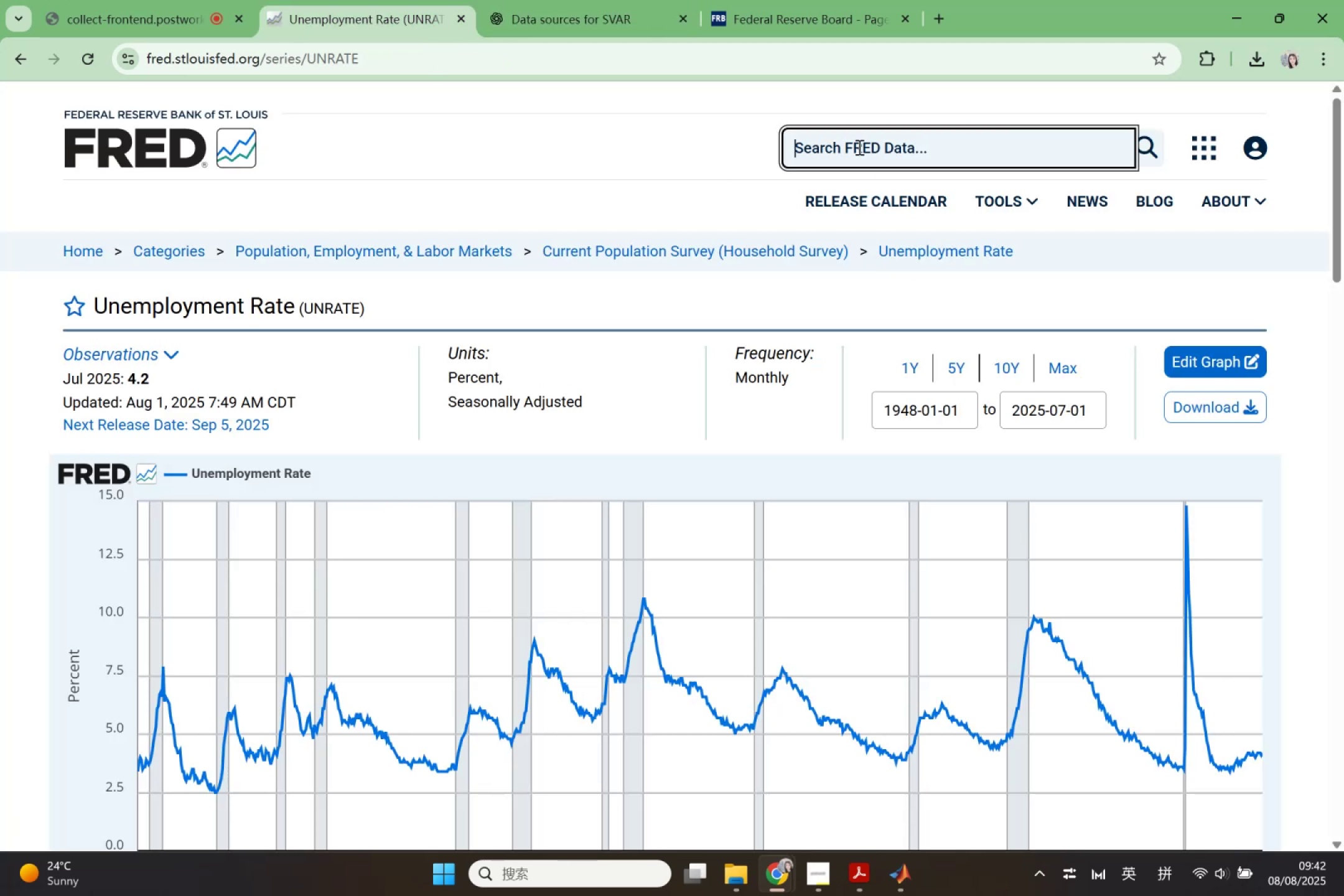 
key(Control+V)
 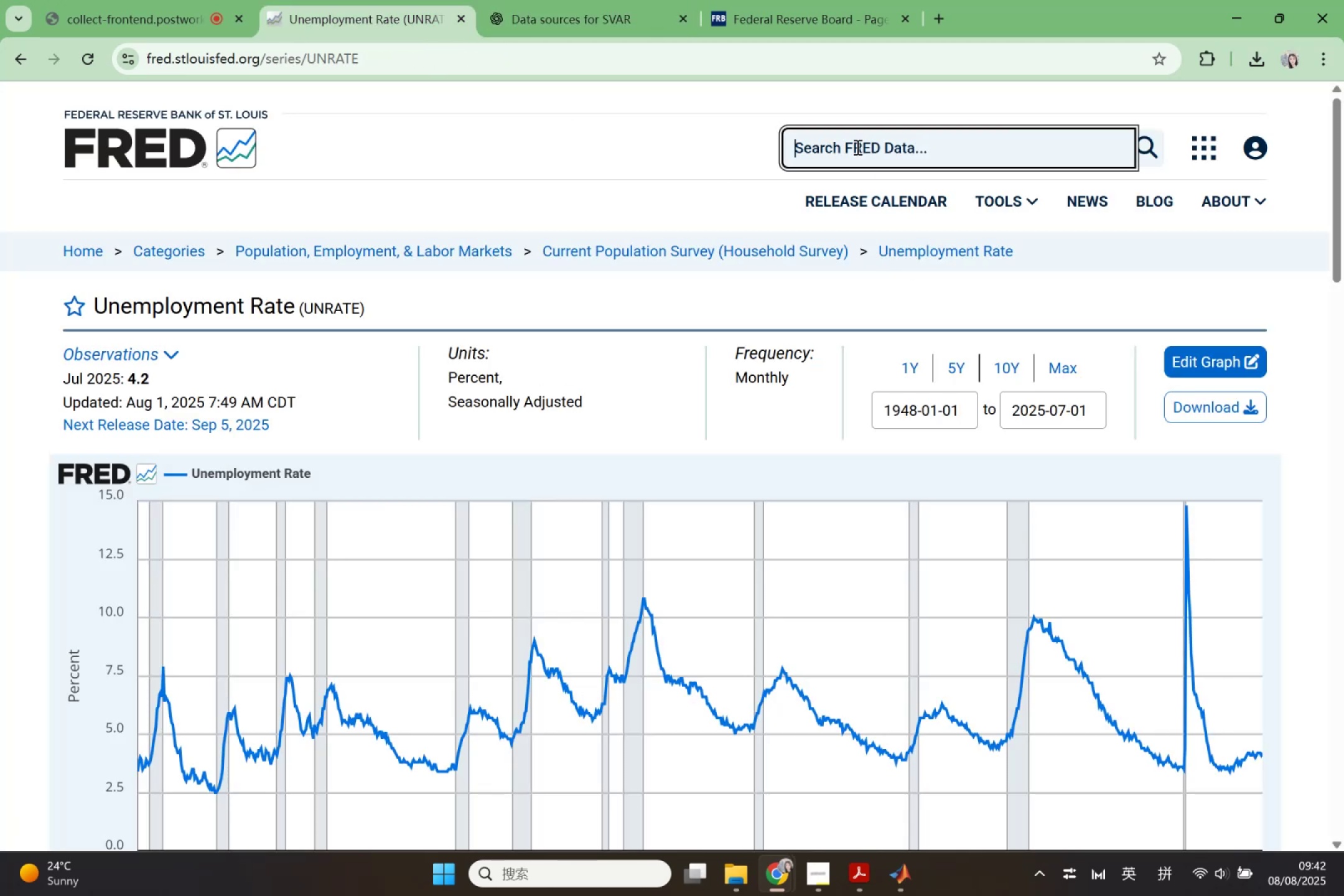 
left_click([856, 147])
 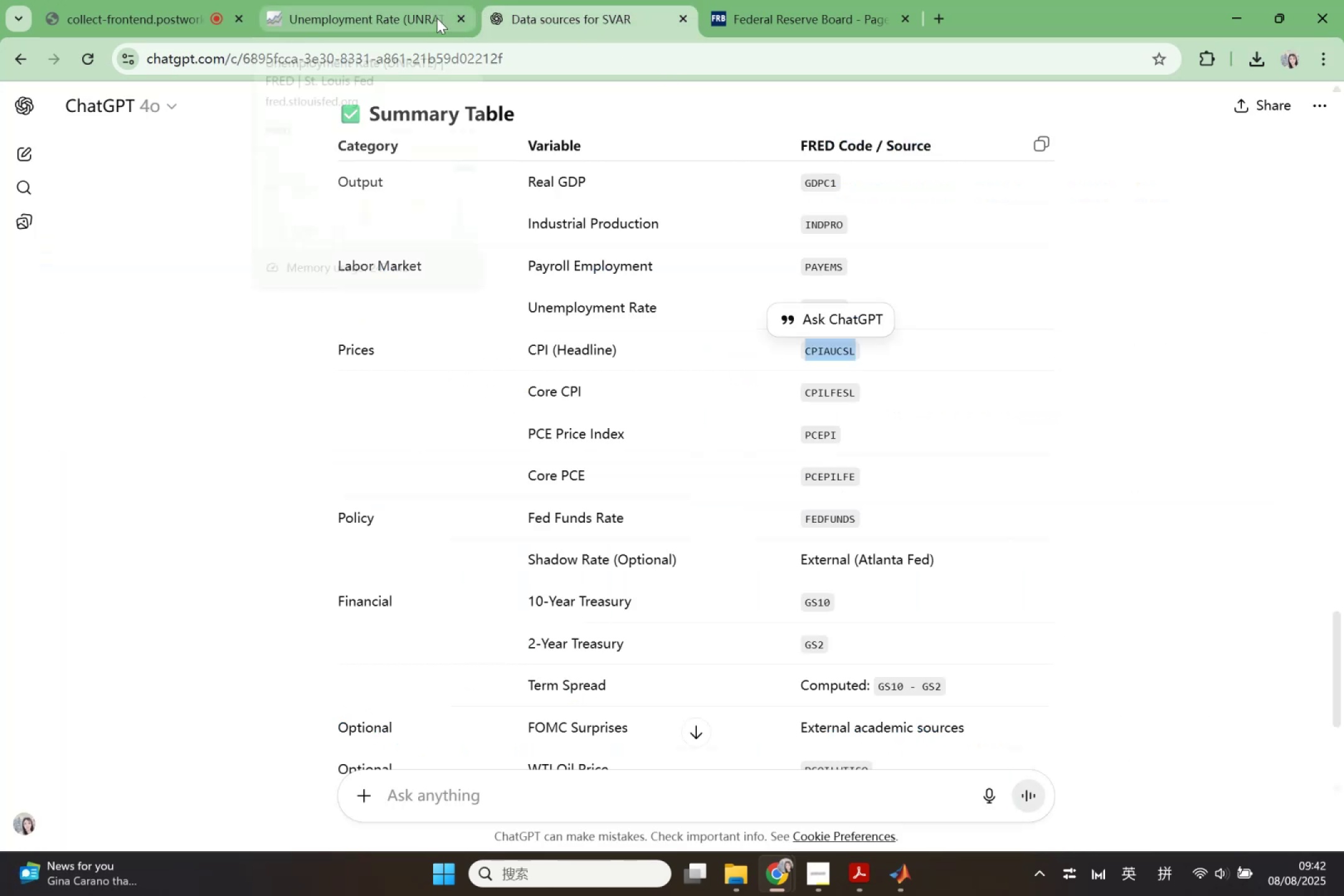 
right_click([827, 353])
 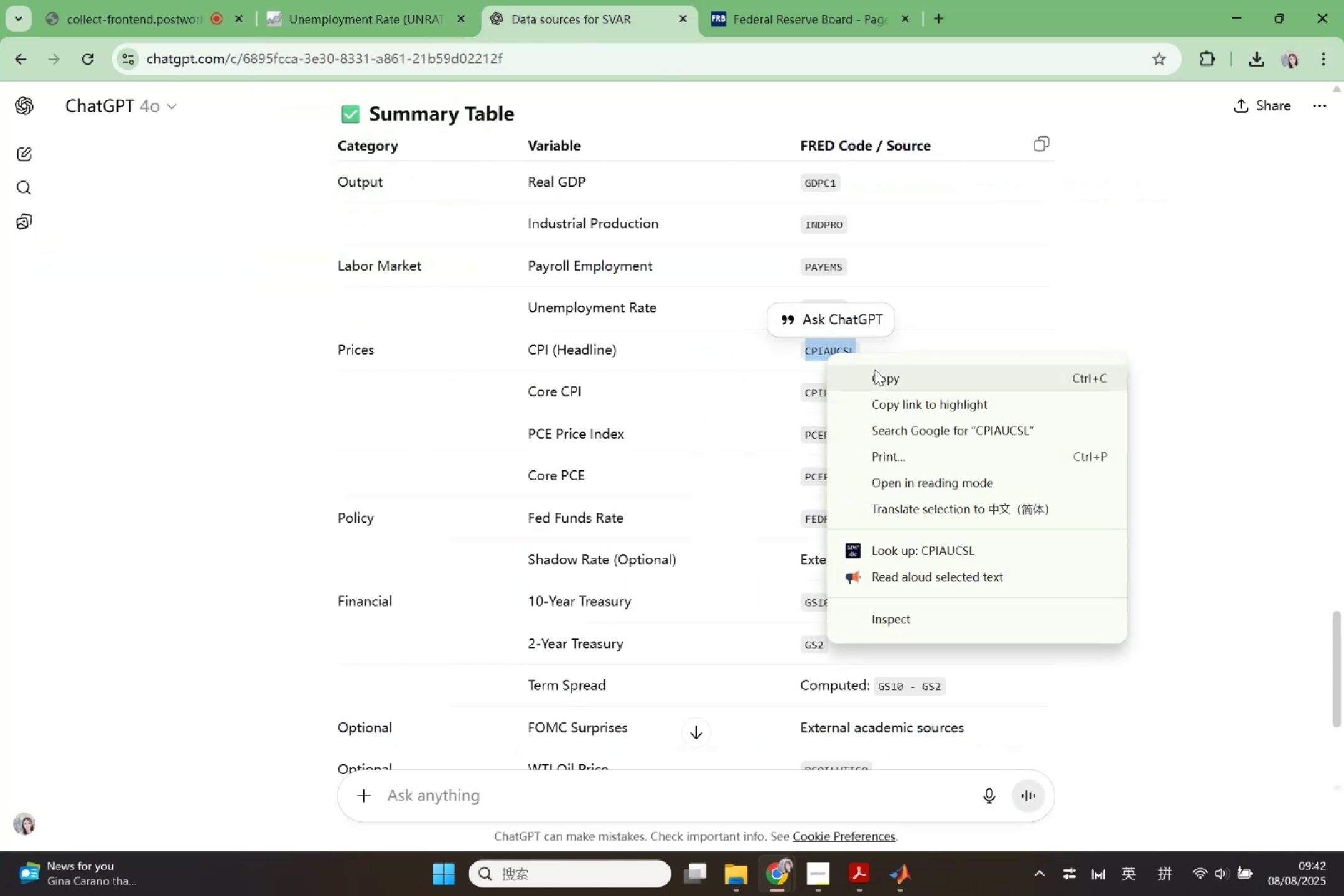 
left_click([877, 370])
 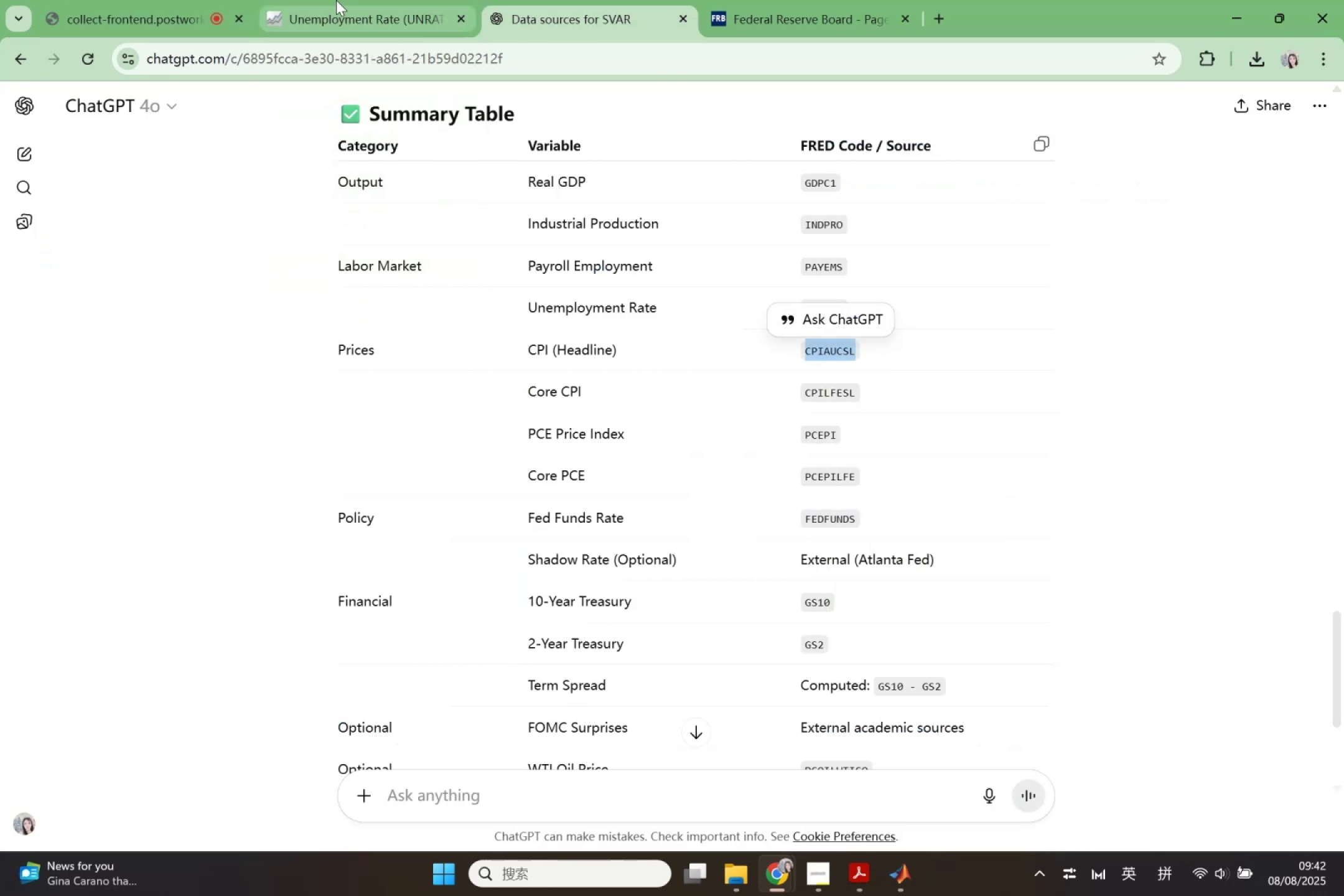 
left_click([336, 0])
 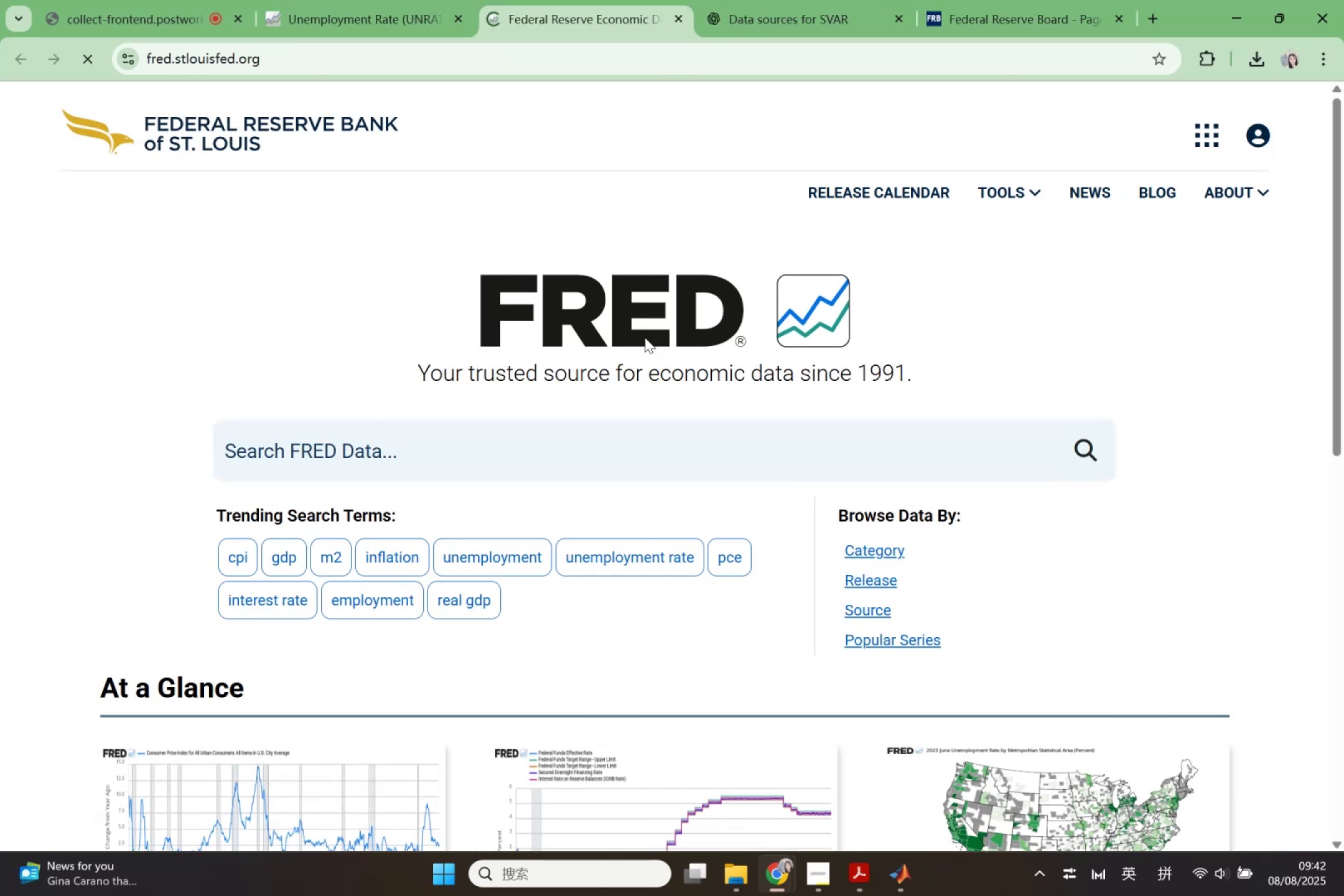 
left_click([580, 462])
 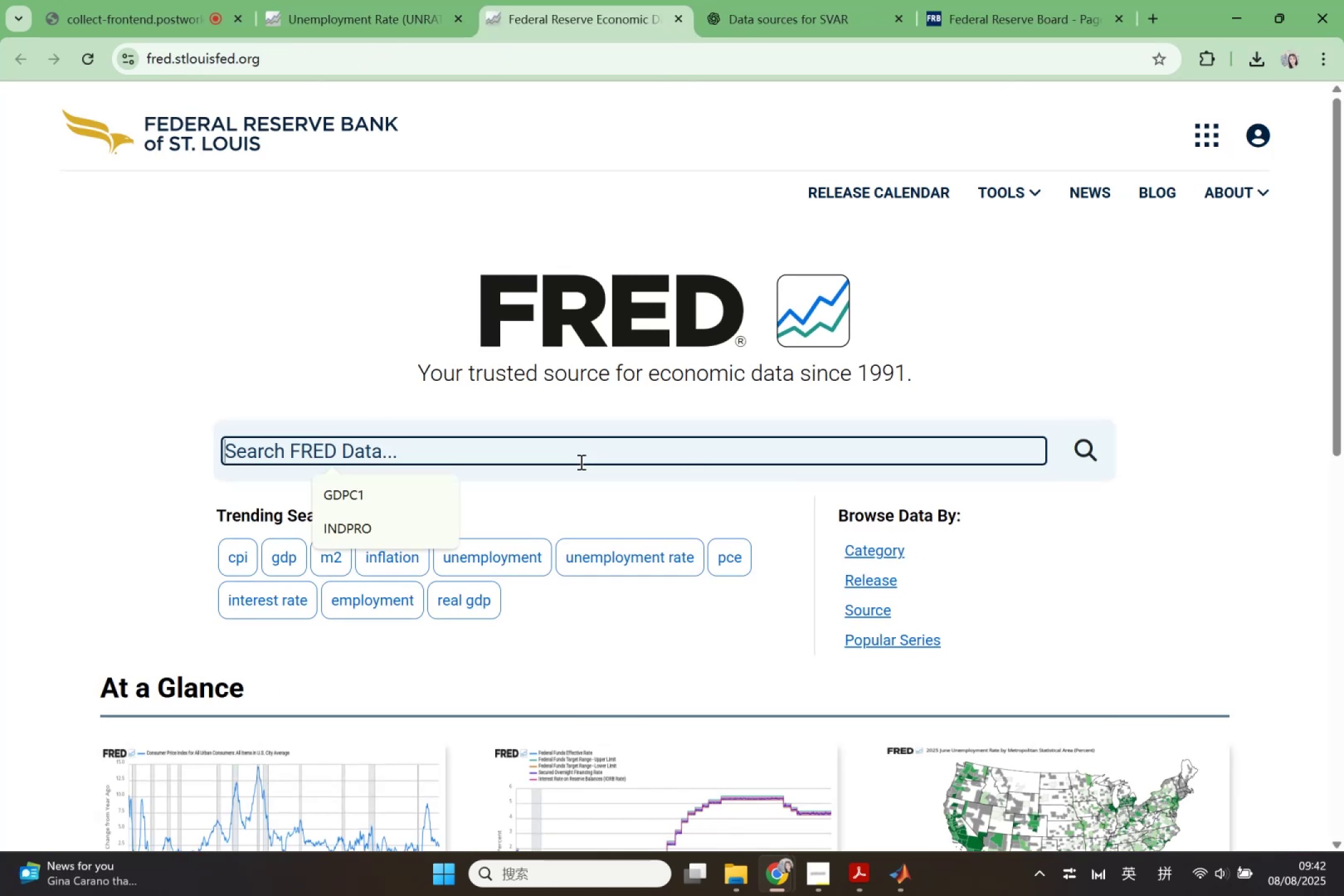 
key(Control+V)
 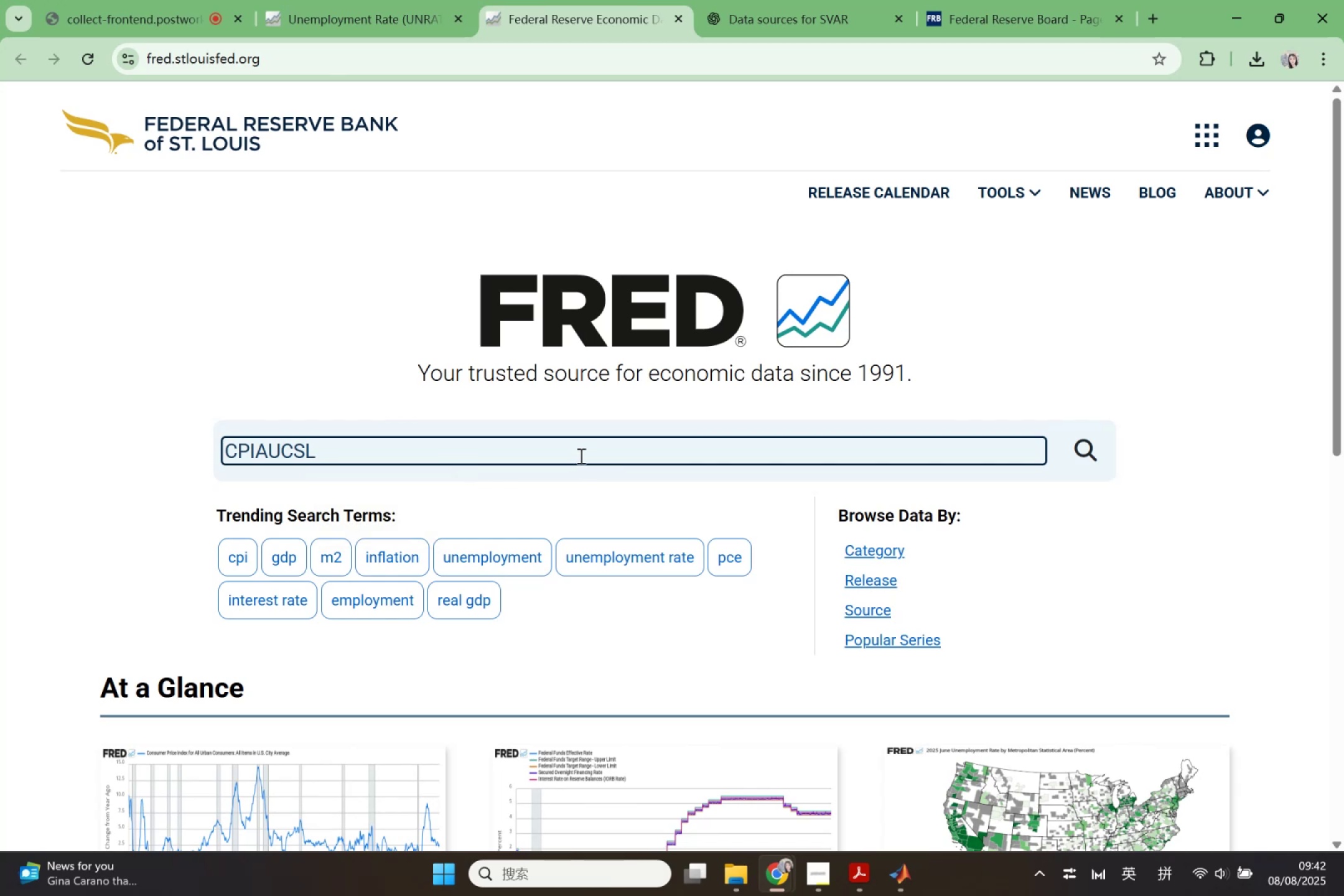 
key(Enter)
 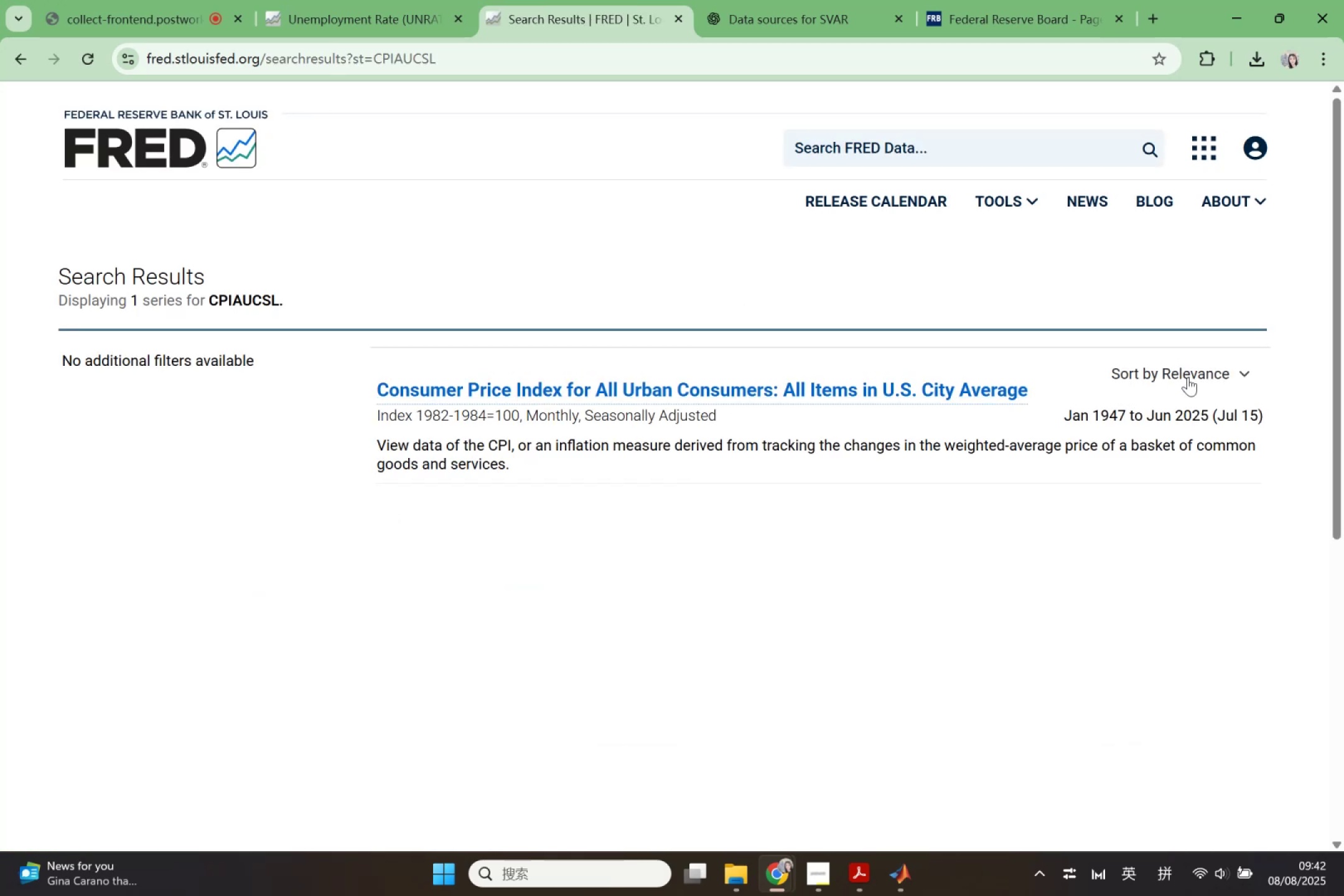 
wait(5.26)
 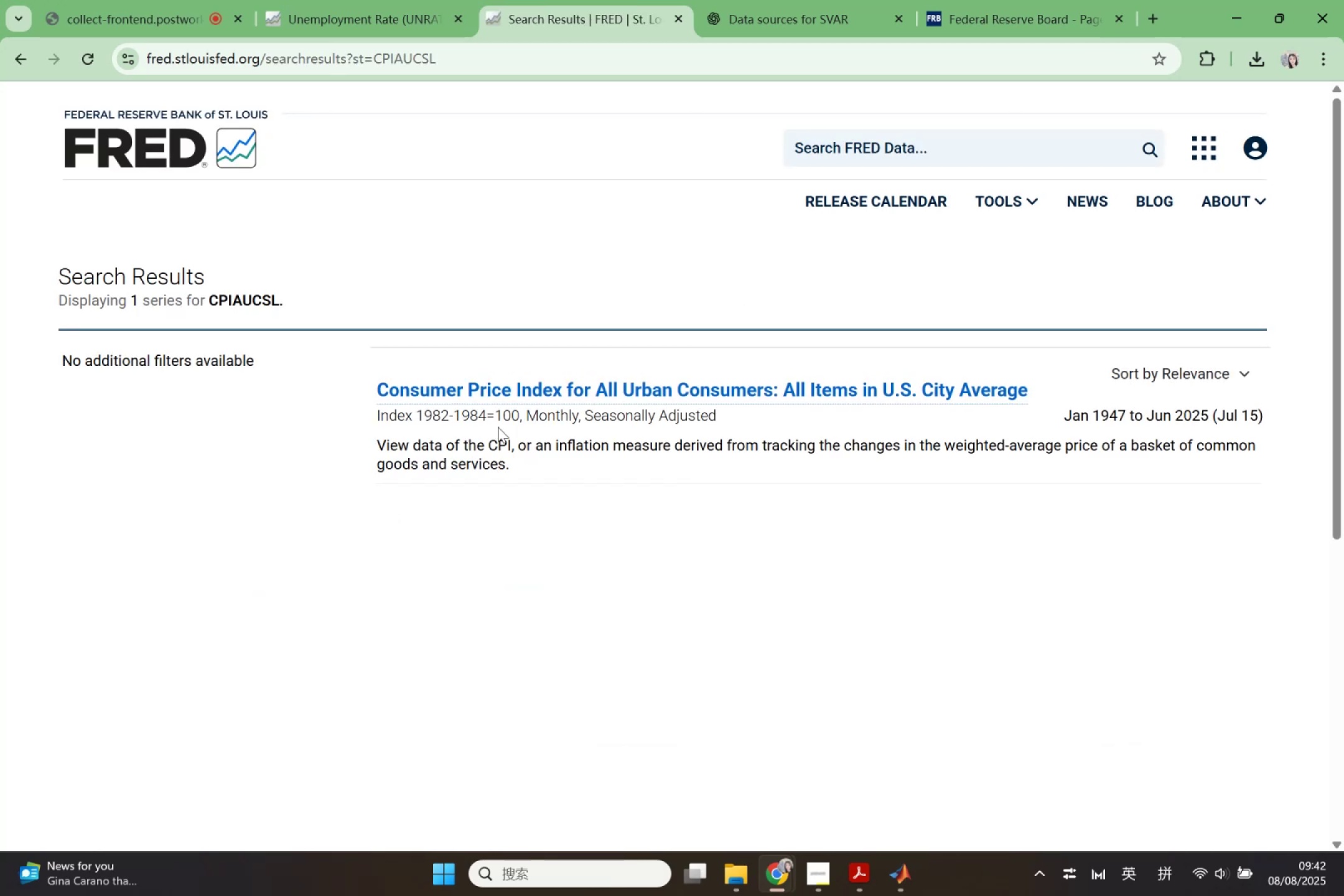 
left_click([839, 391])
 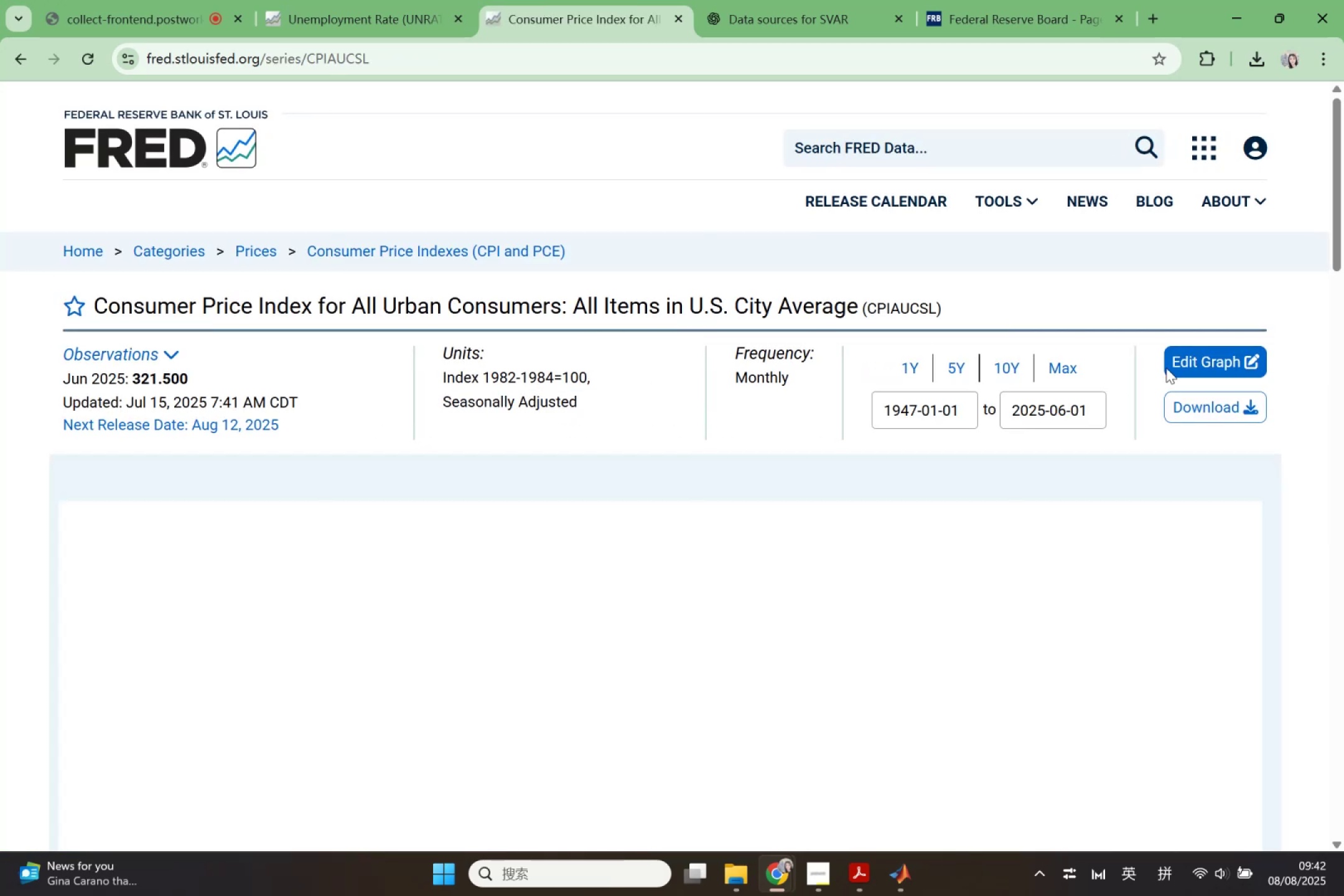 
left_click([1205, 418])
 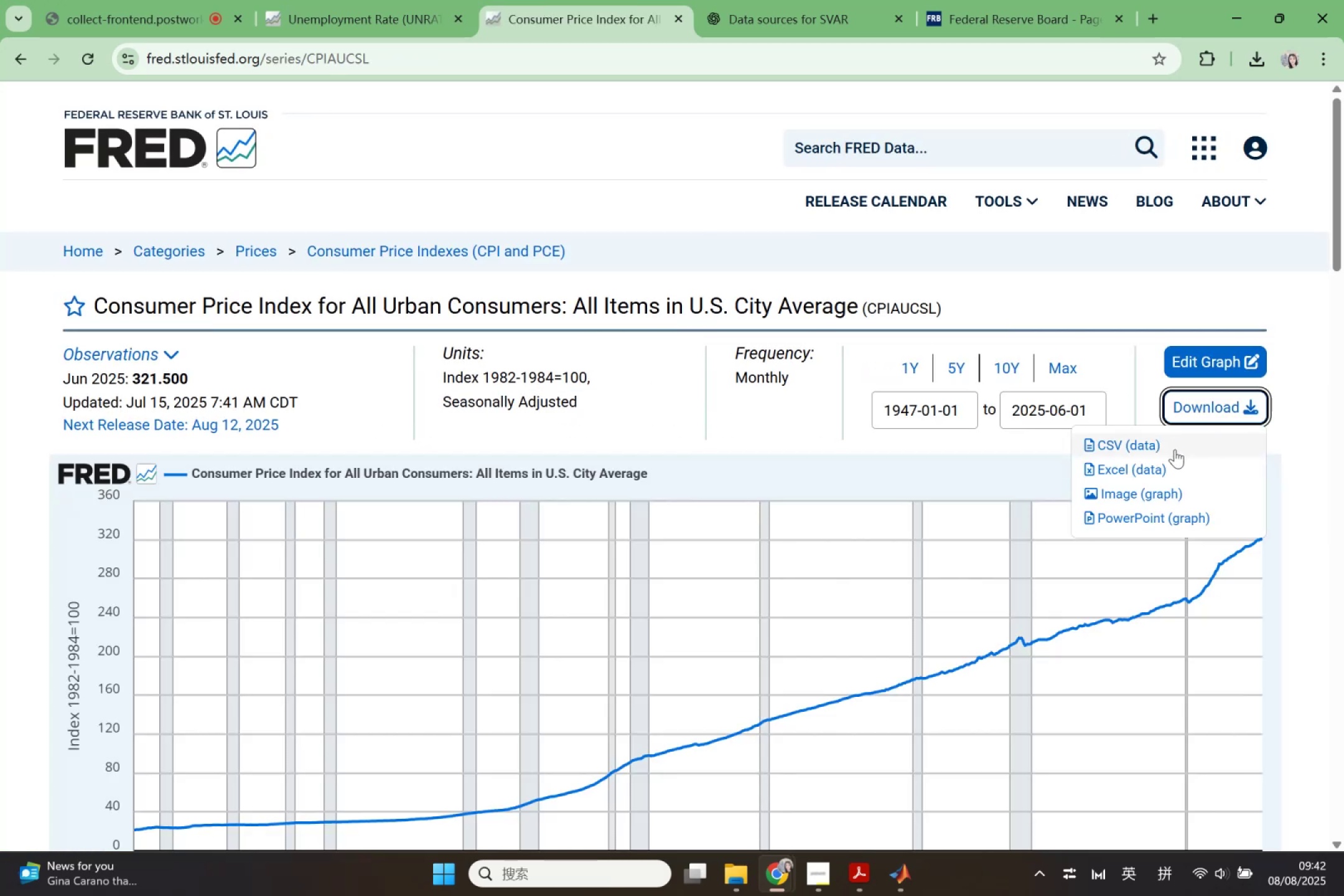 
left_click([1174, 450])
 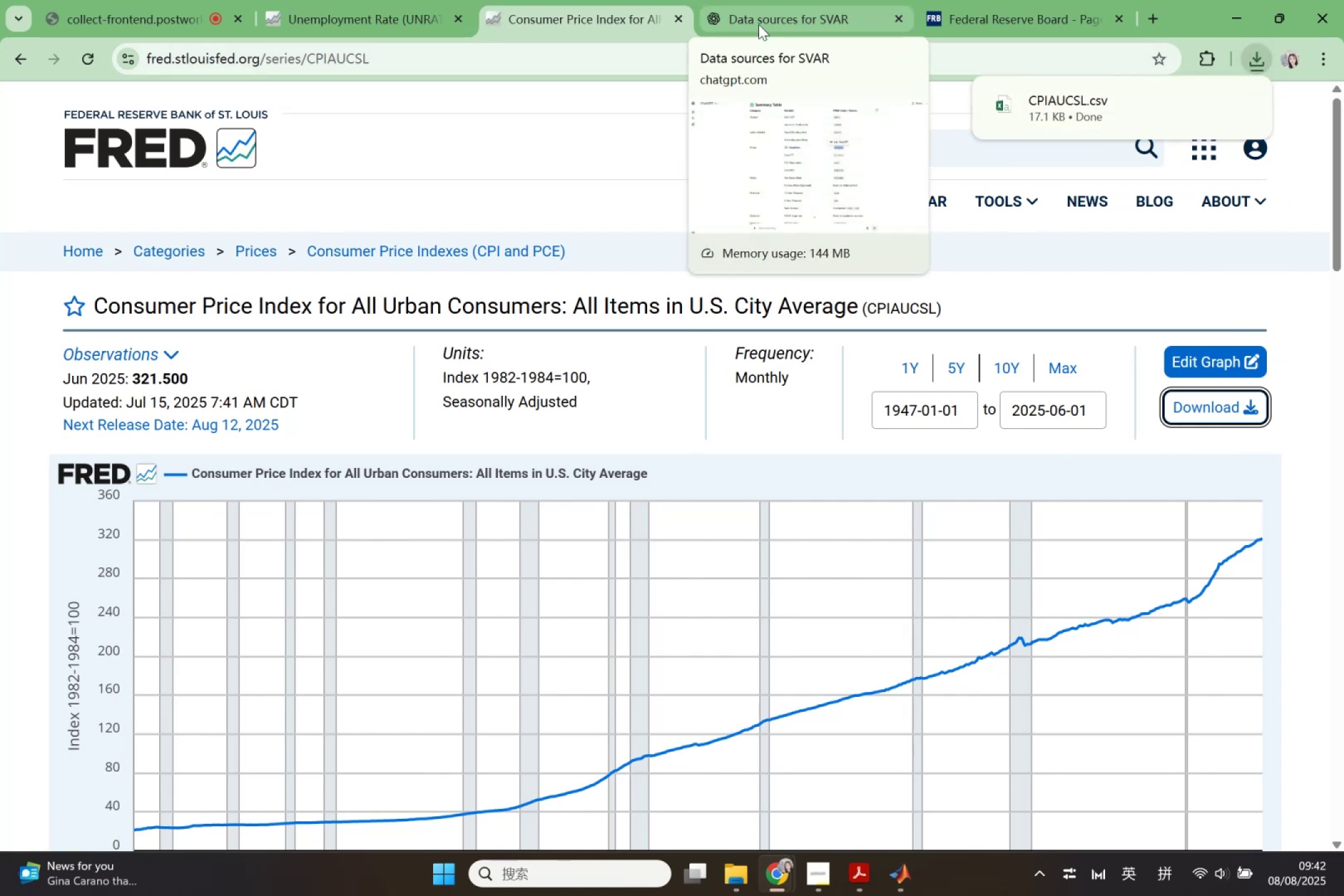 
left_click([758, 24])
 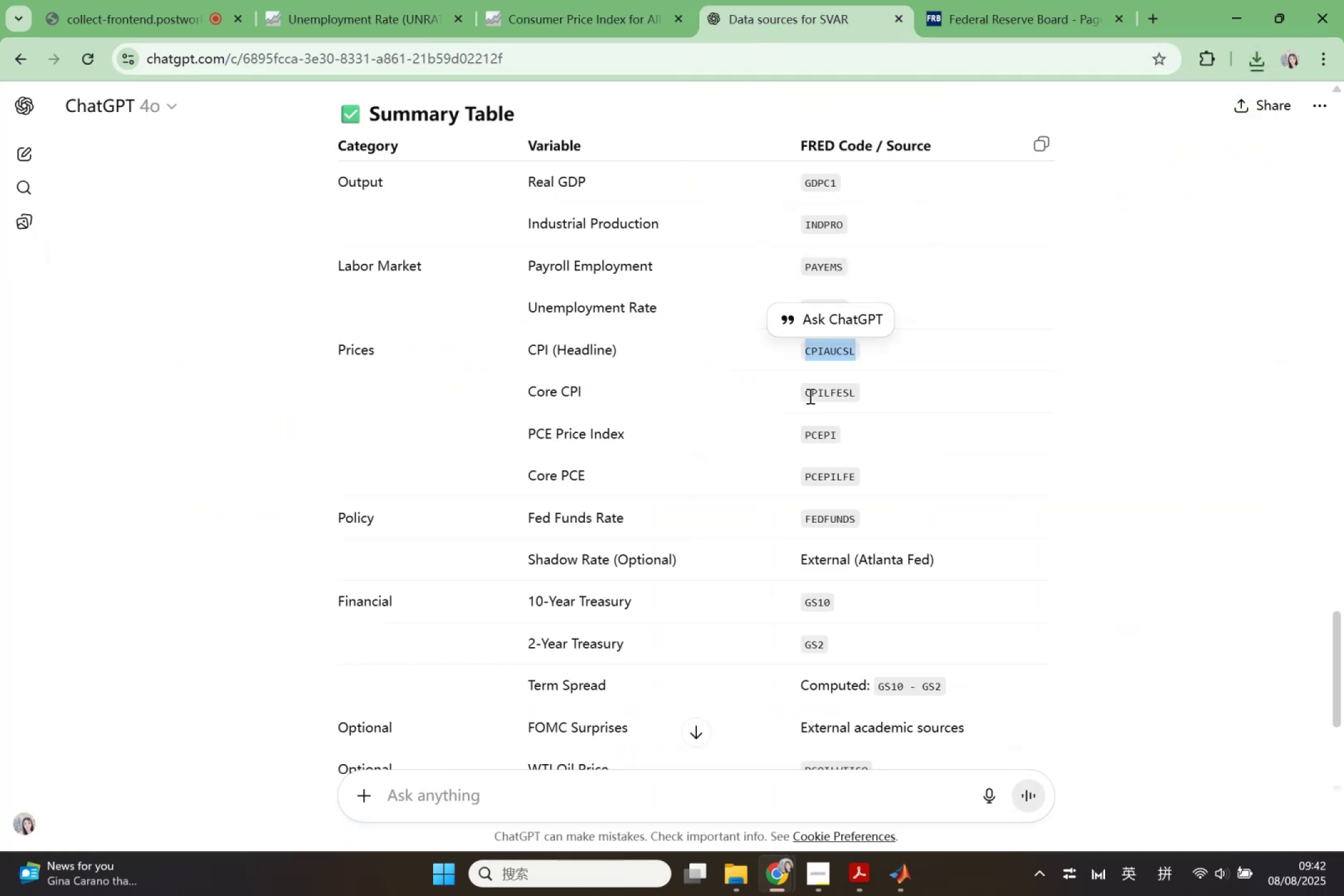 
left_click_drag(start_coordinate=[808, 394], to_coordinate=[812, 393])
 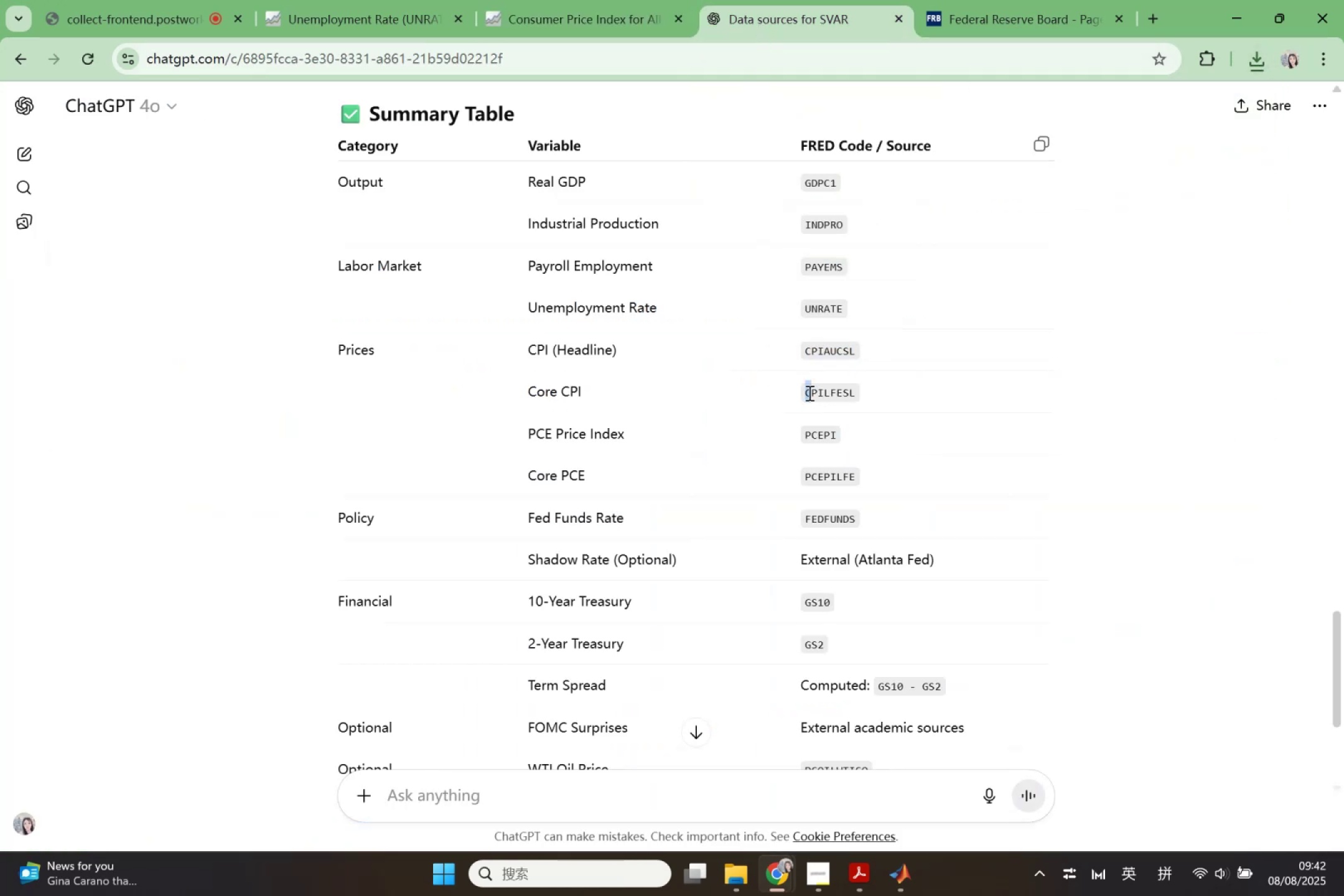 
left_click([808, 393])
 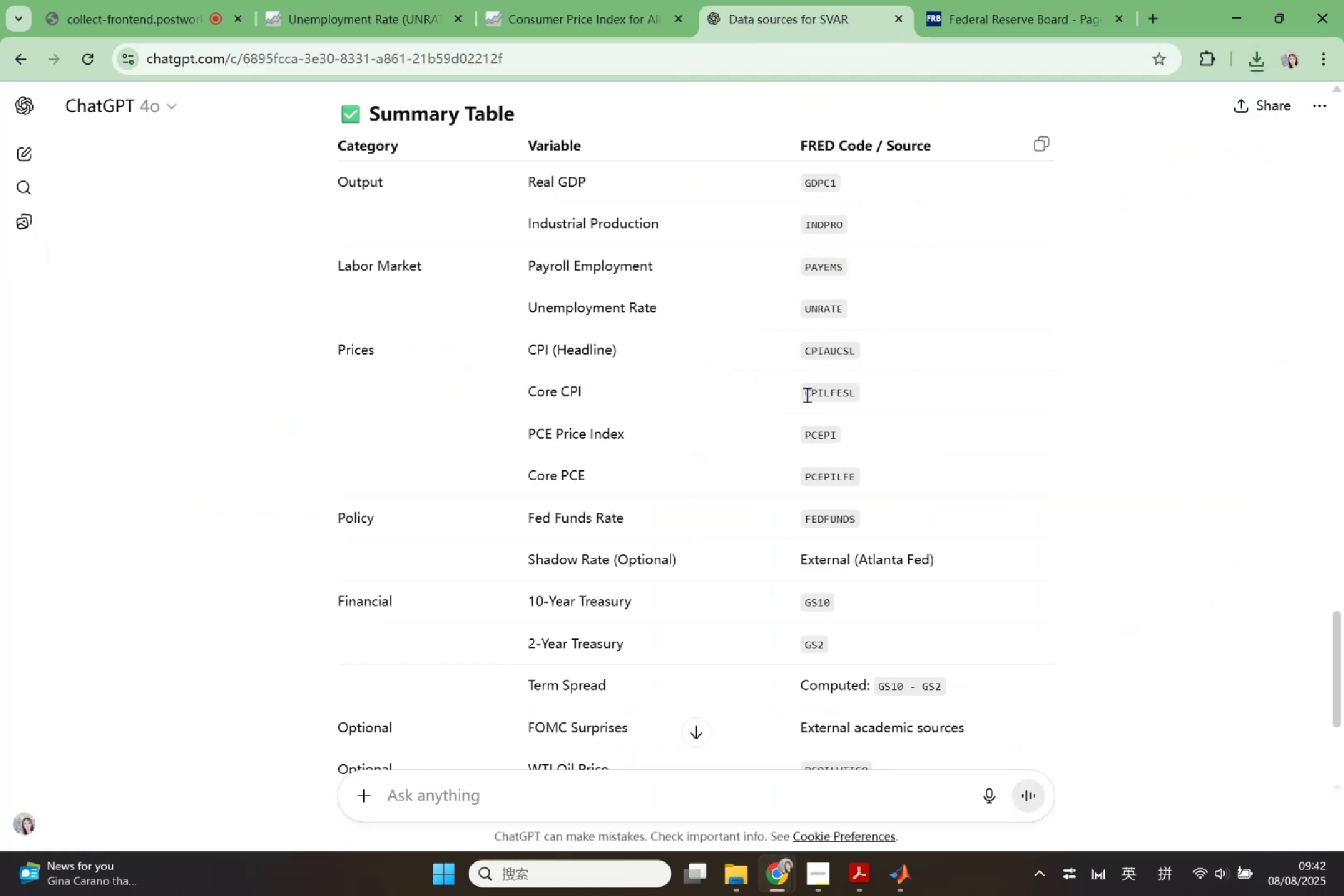 
left_click_drag(start_coordinate=[806, 394], to_coordinate=[855, 395])
 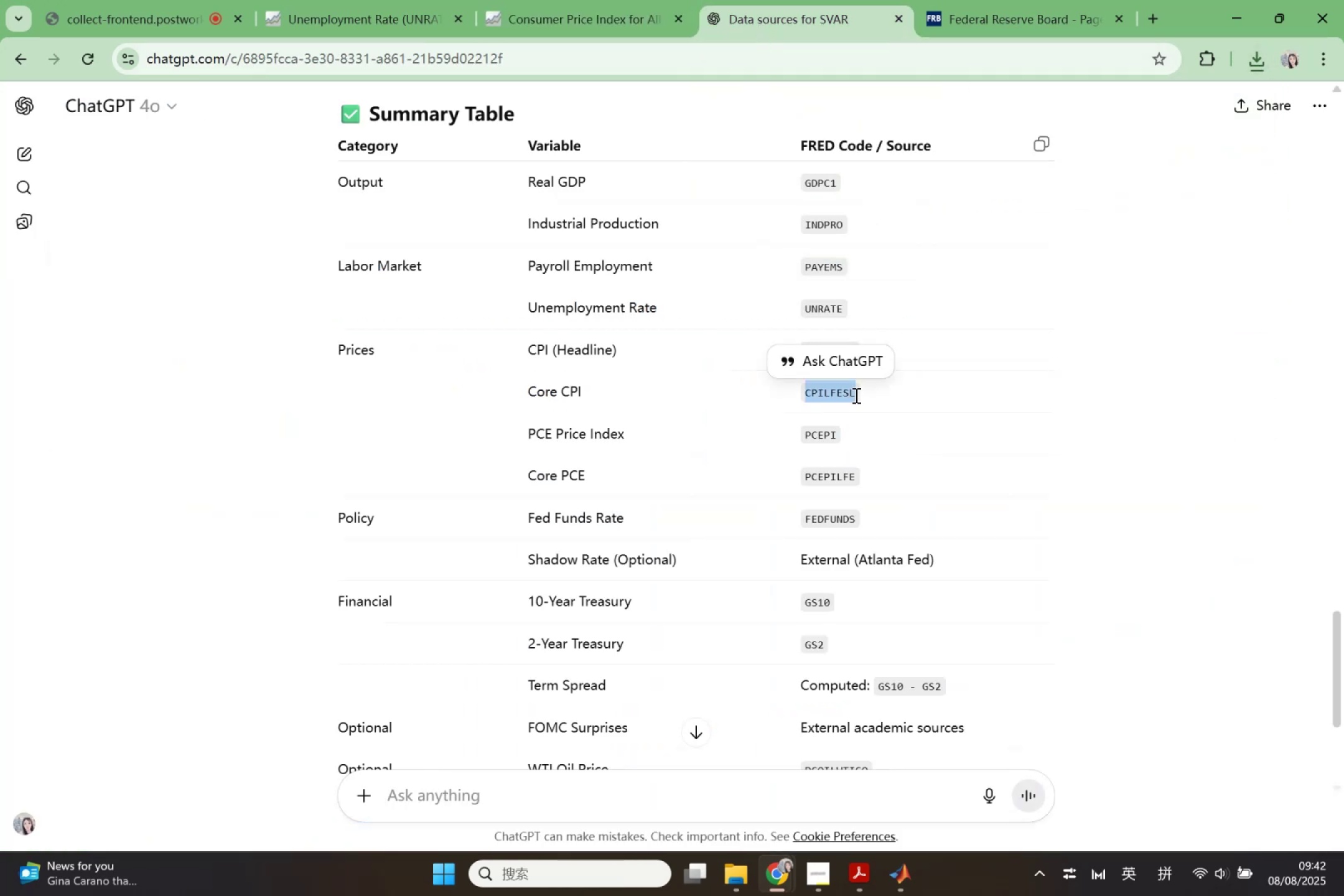 
key(Control+ControlLeft)
 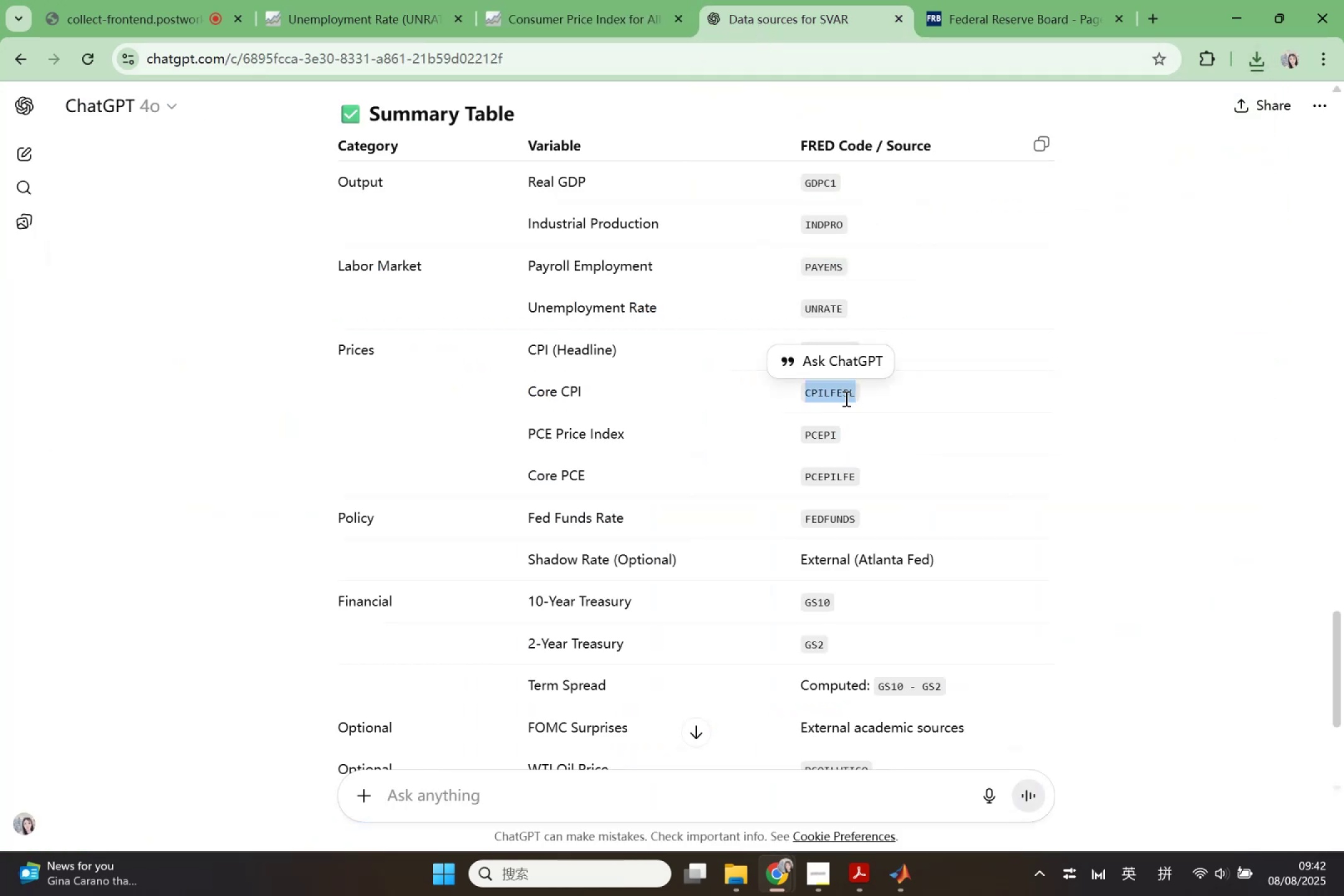 
key(Control+C)
 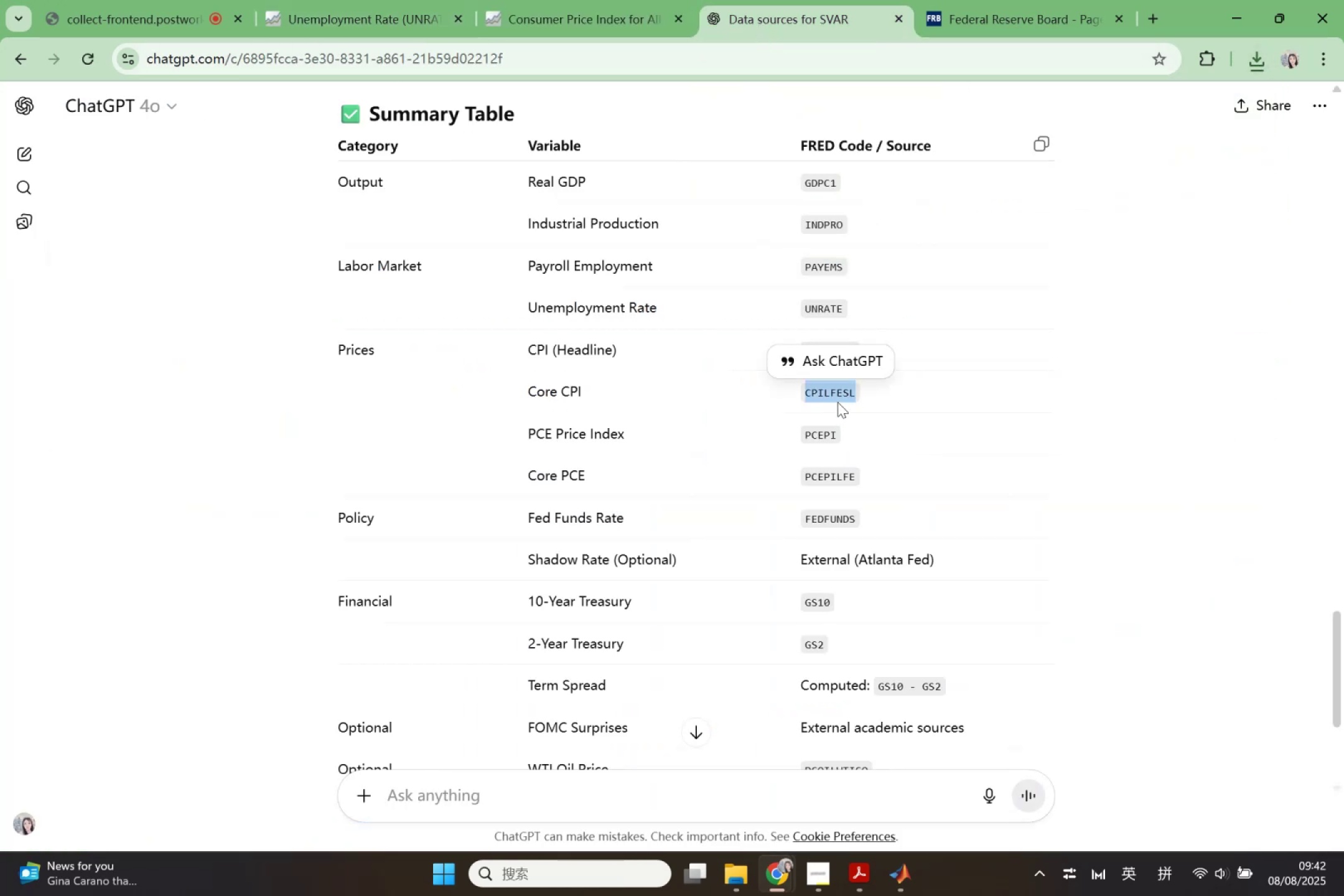 
right_click([838, 395])
 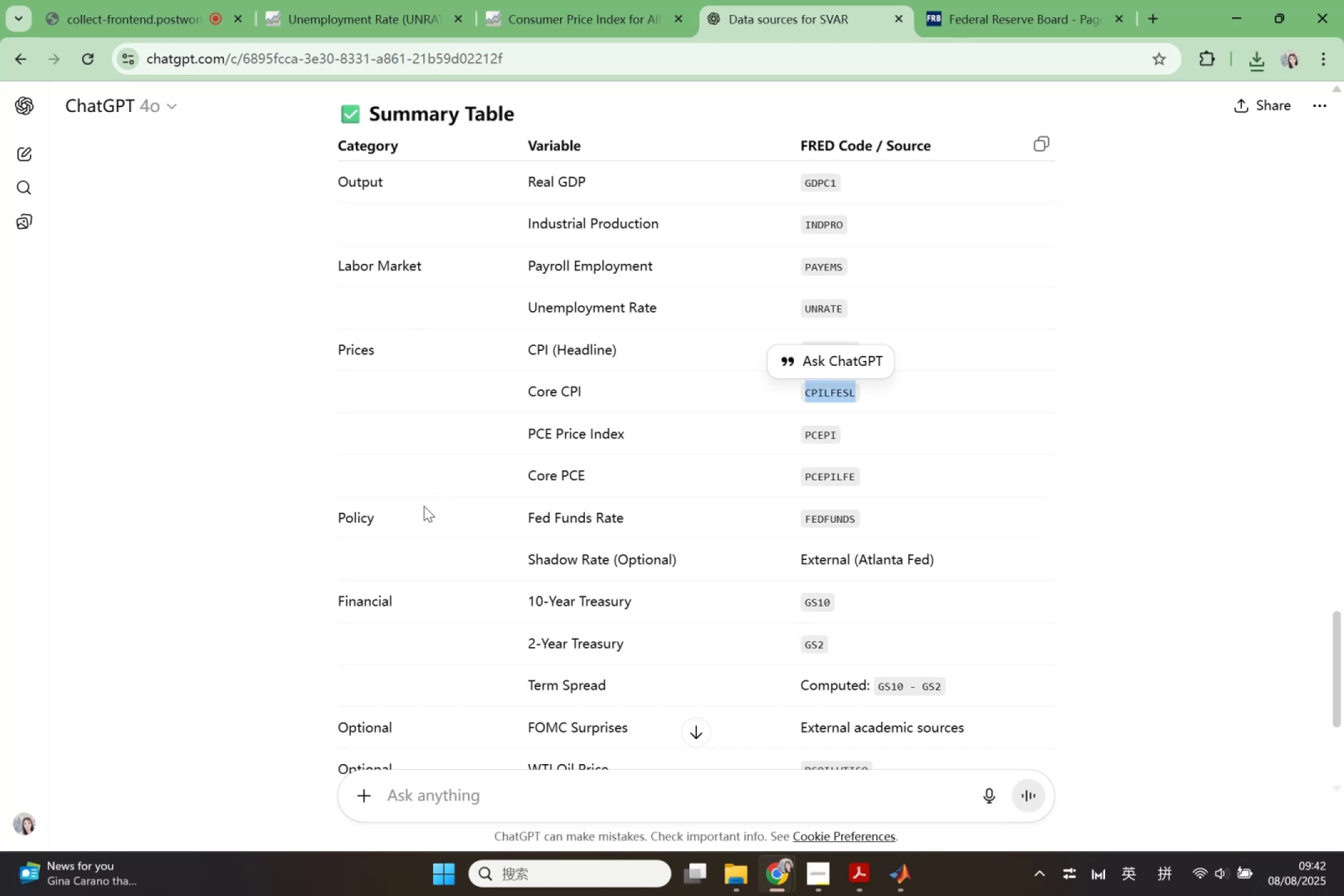 
scroll: coordinate [614, 553], scroll_direction: down, amount: 3.0
 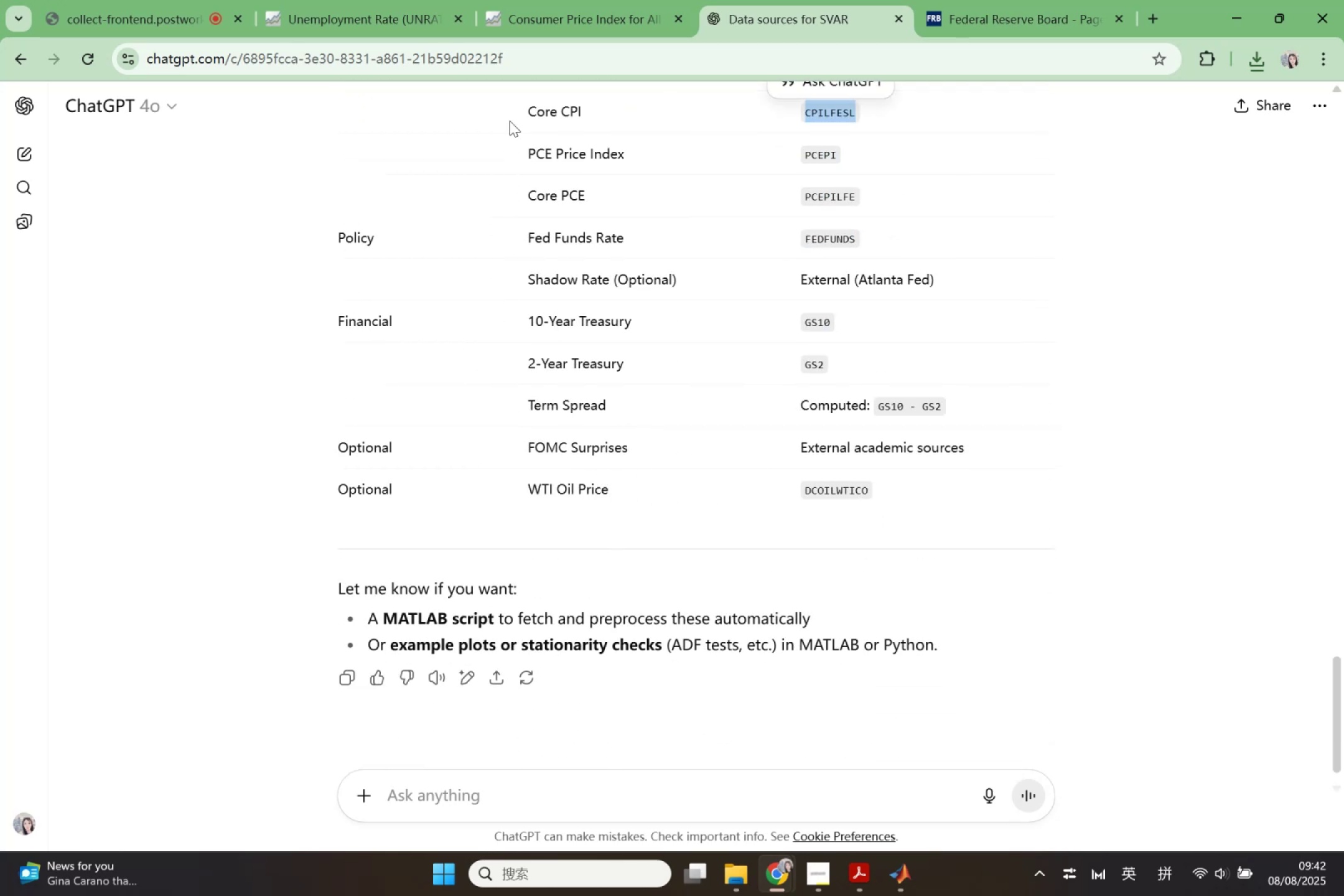 
left_click([378, 0])
 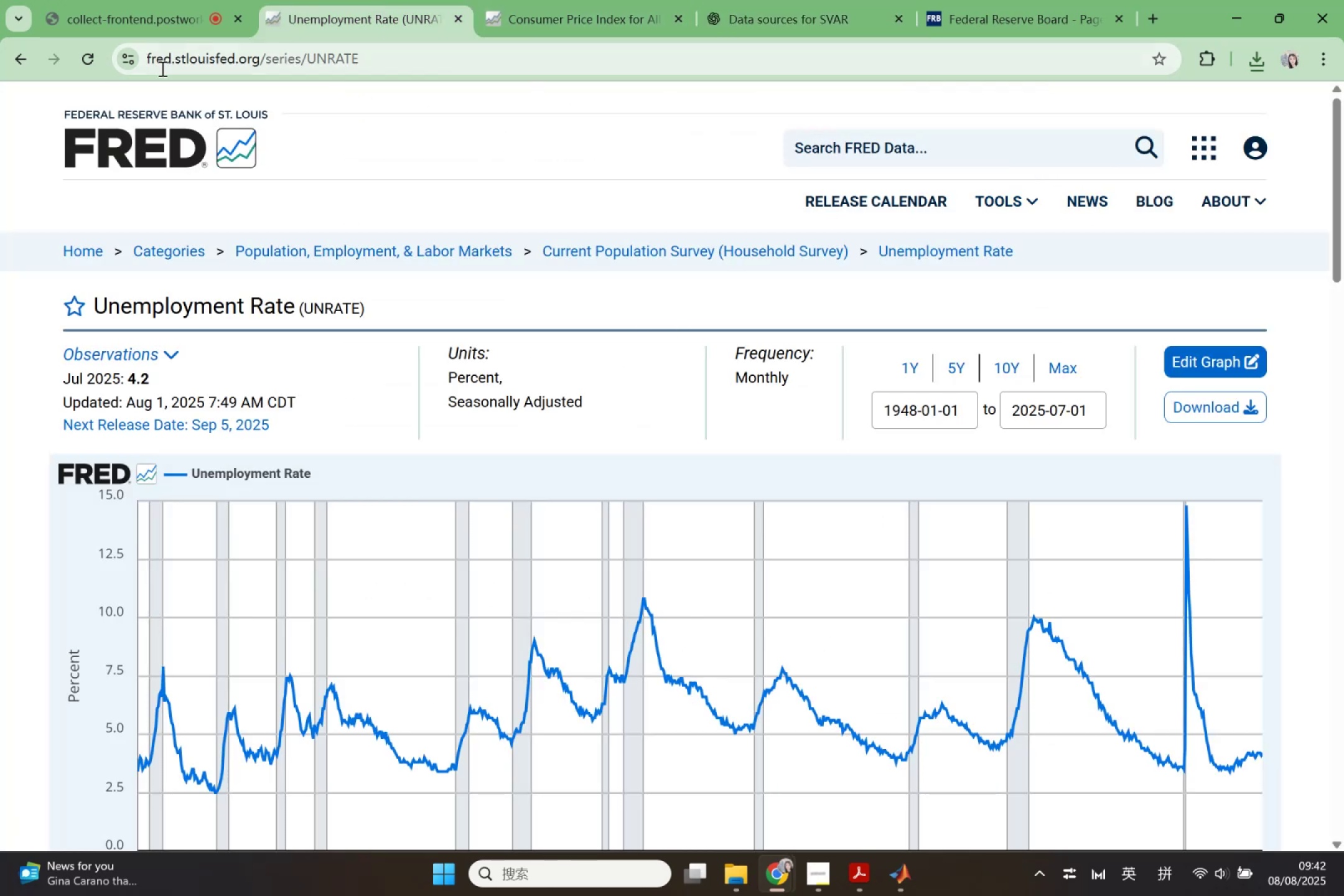 
left_click([111, 137])
 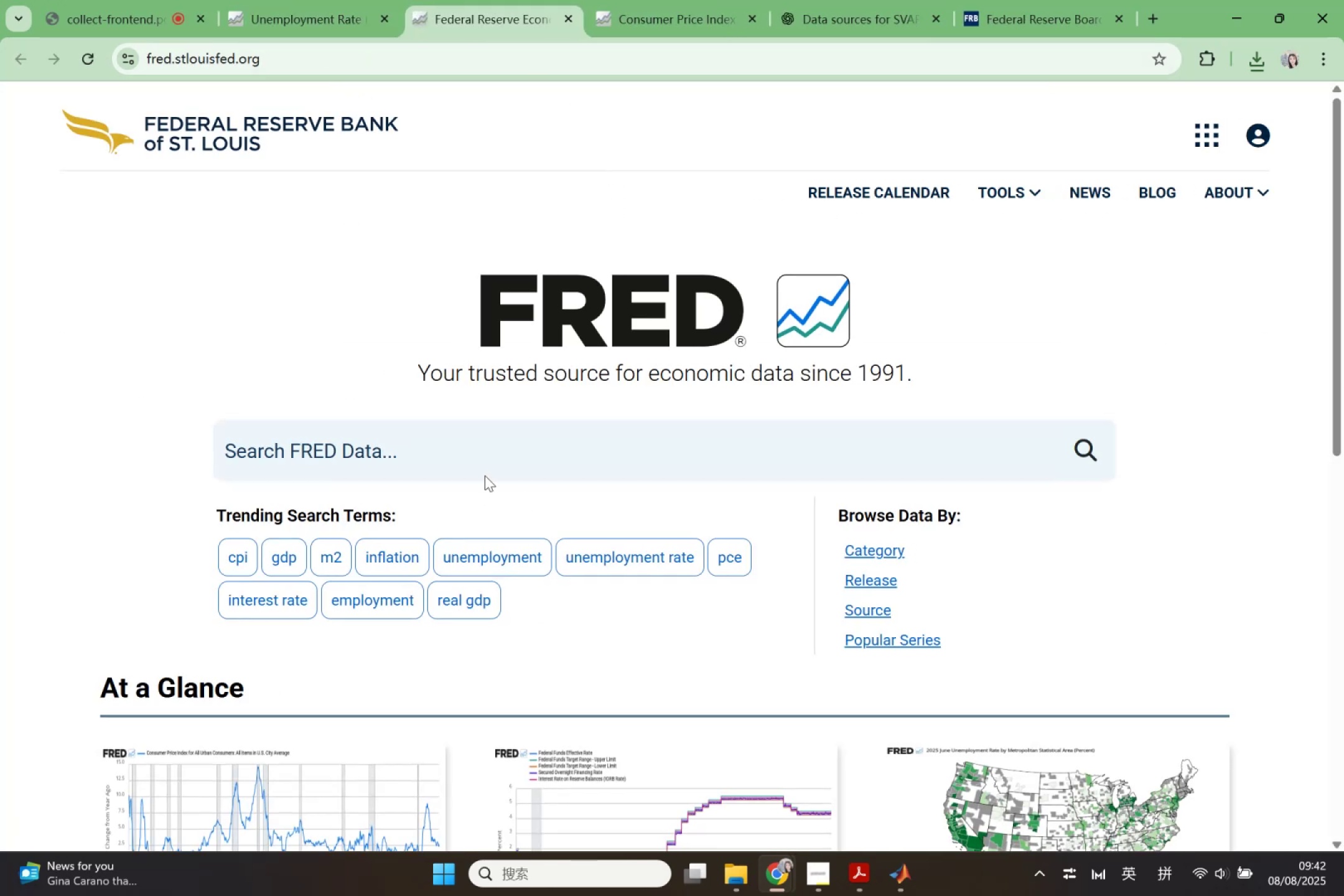 
key(Control+V)
 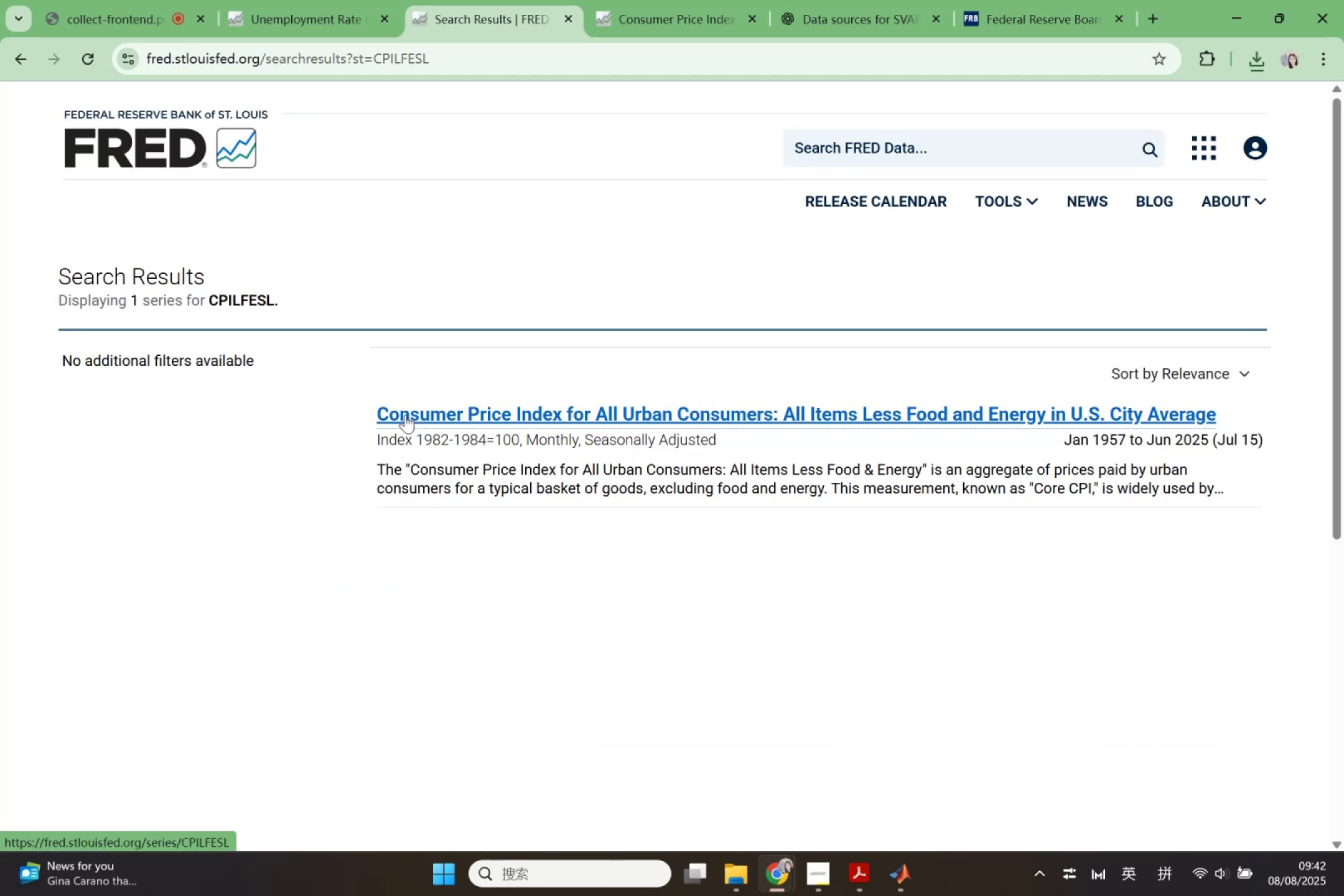 
left_click([771, 409])
 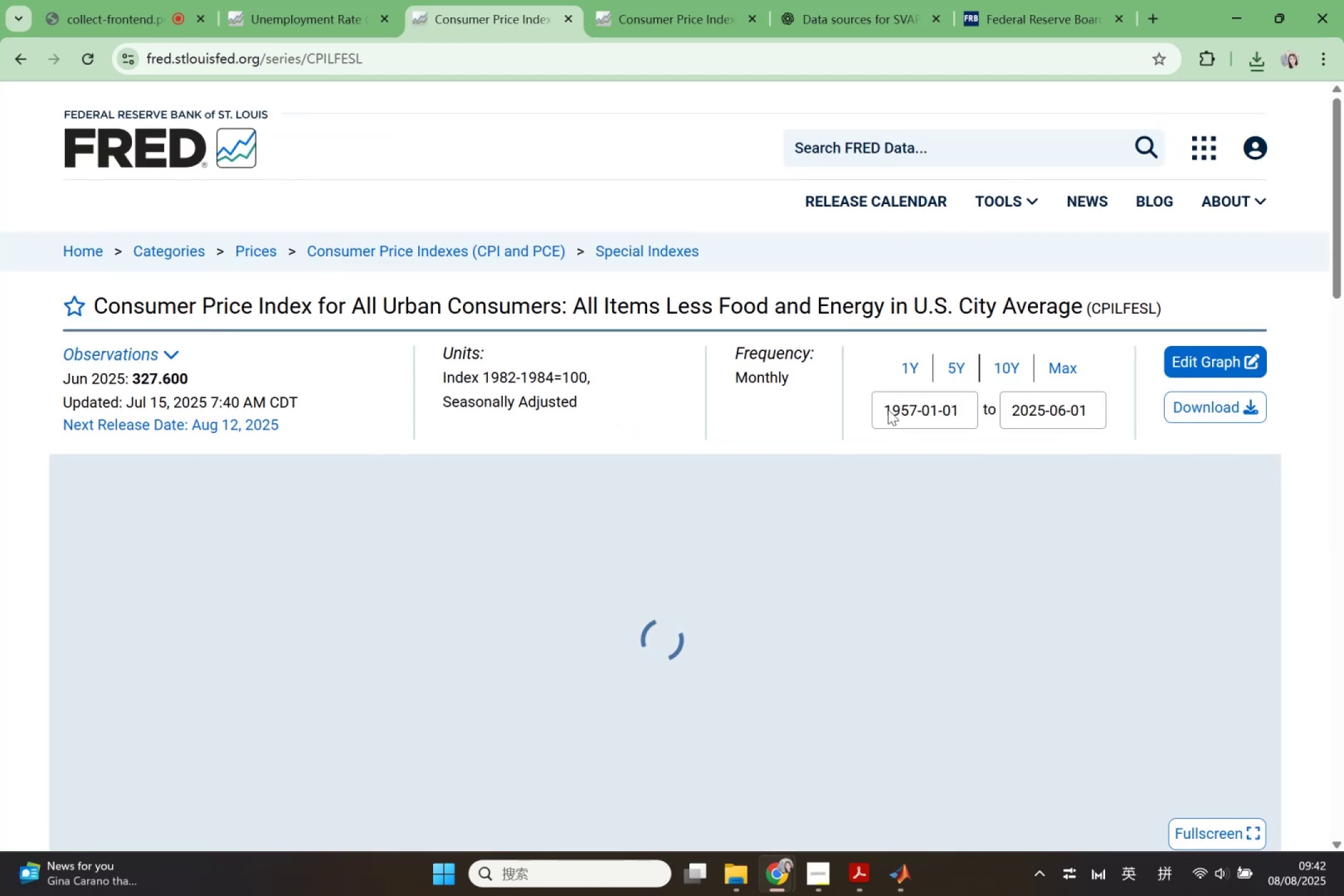 
mouse_move([1181, 422])
 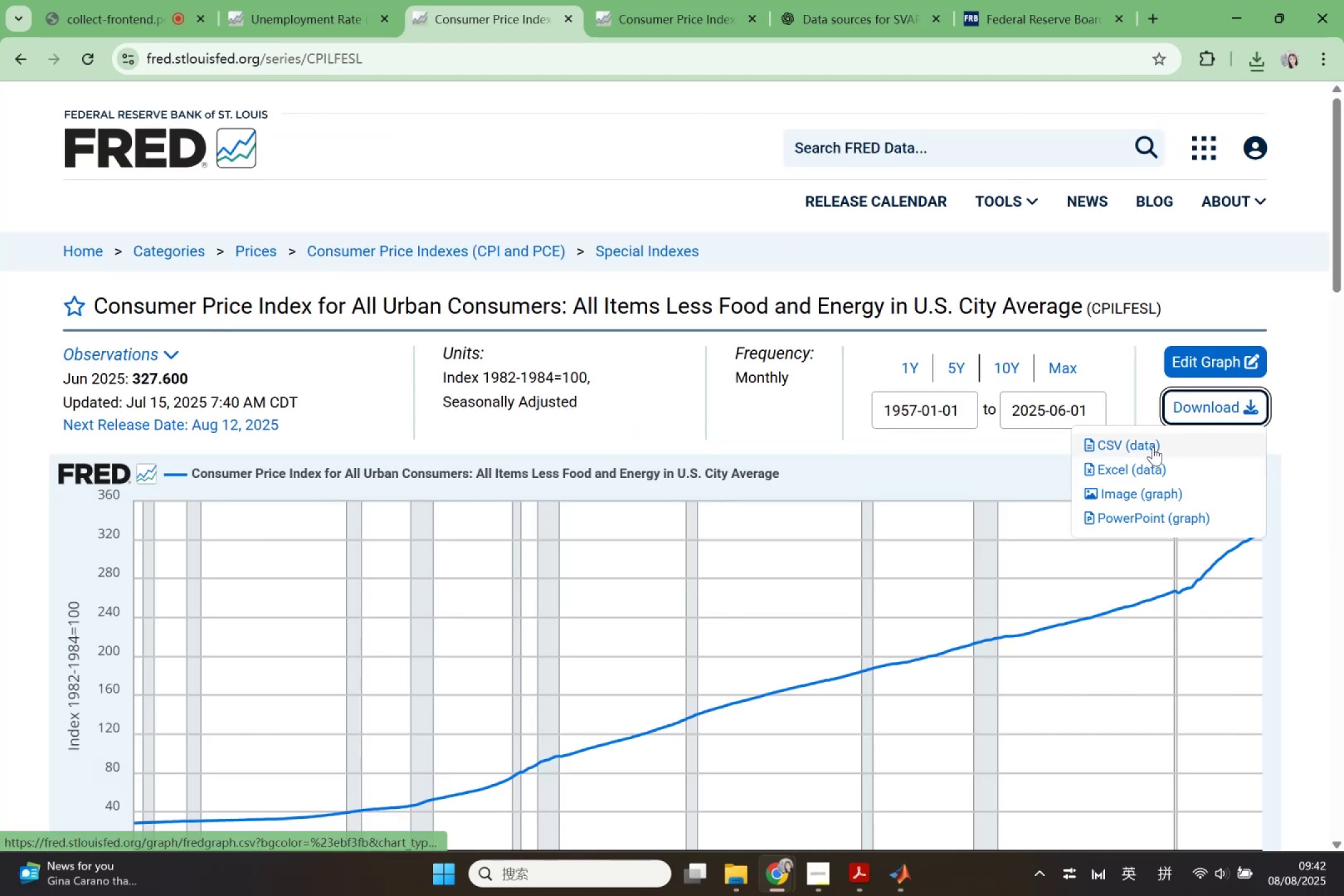 
left_click([1153, 447])
 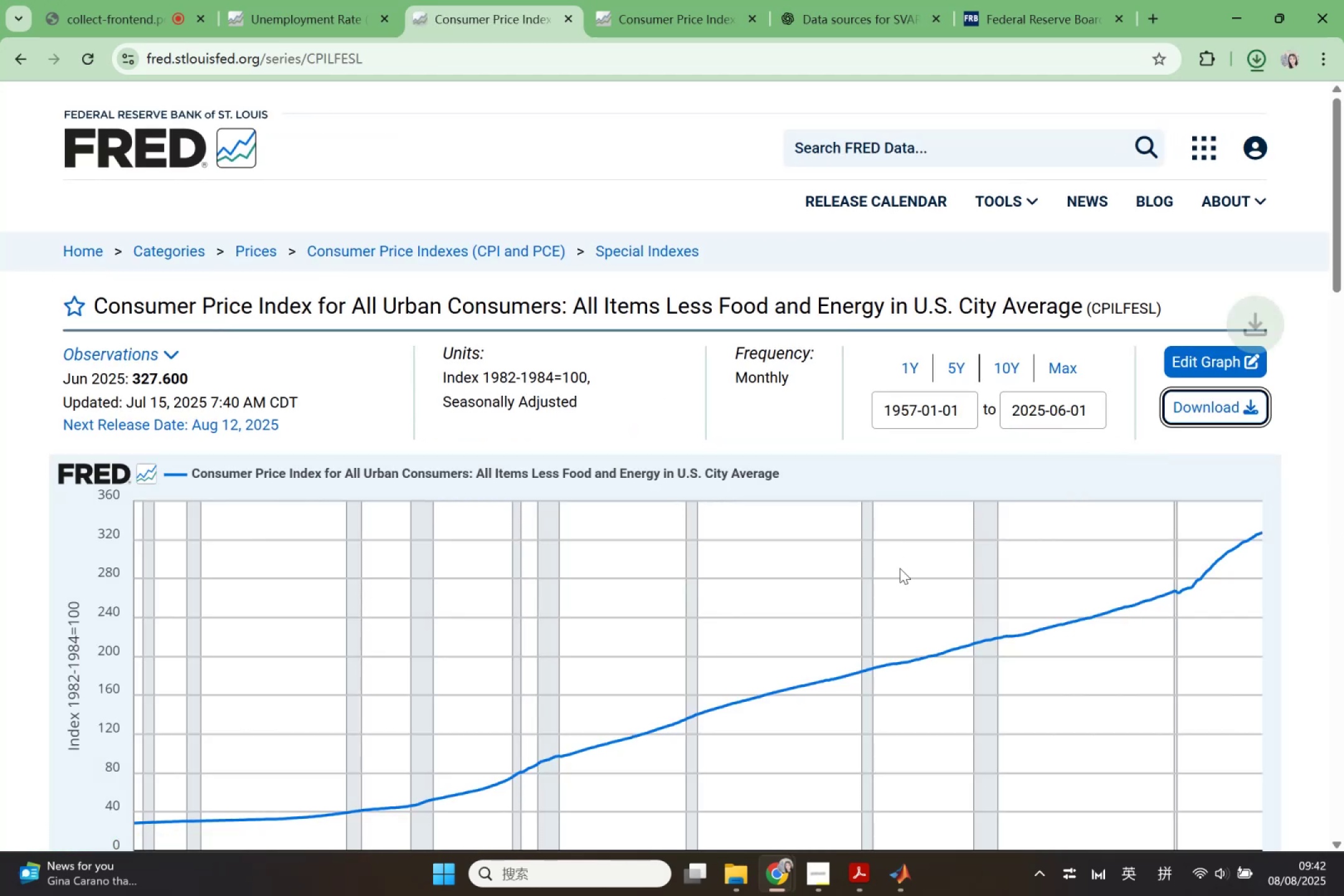 
scroll: coordinate [900, 579], scroll_direction: down, amount: 4.0
 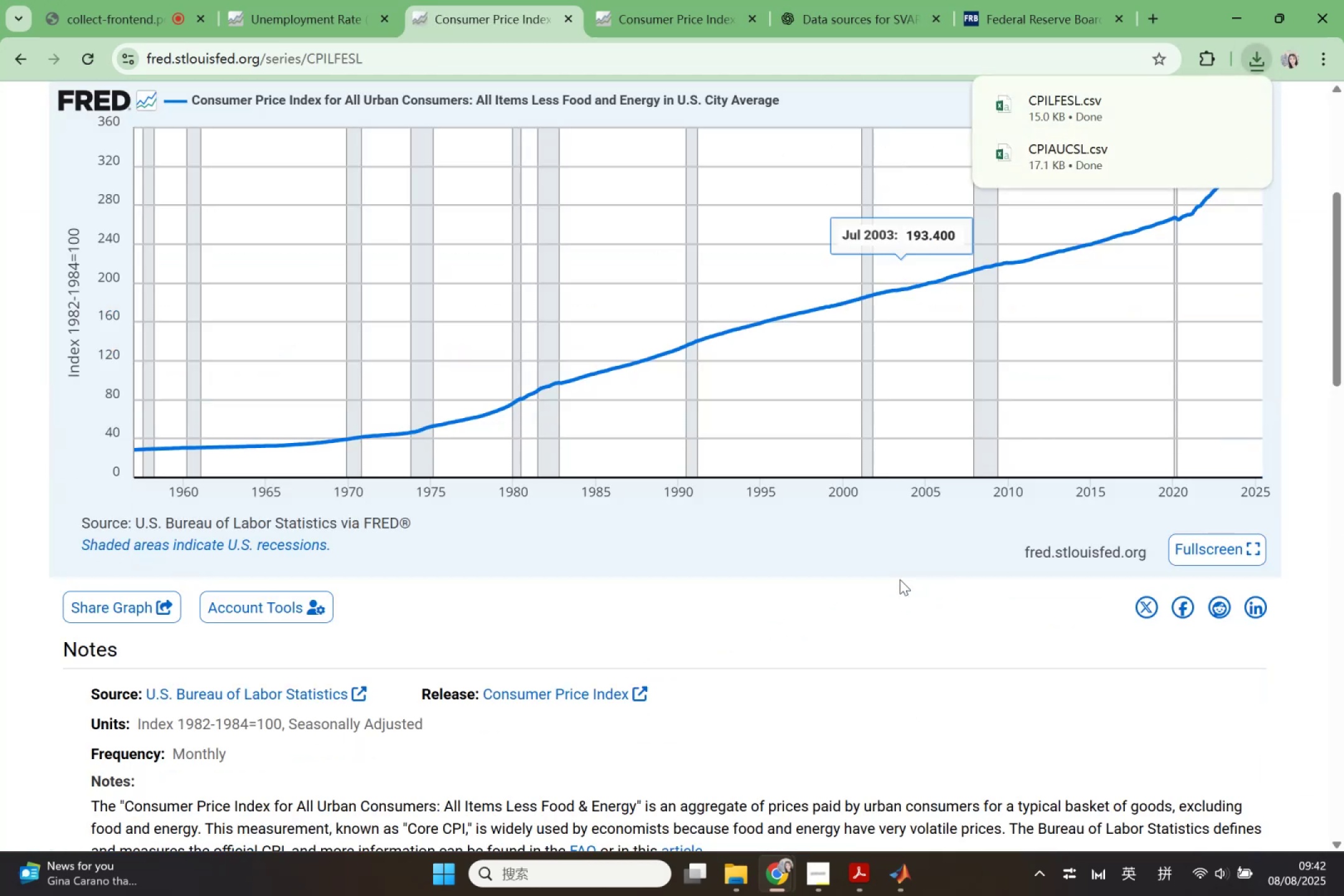 
scroll: coordinate [900, 574], scroll_direction: up, amount: 2.0
 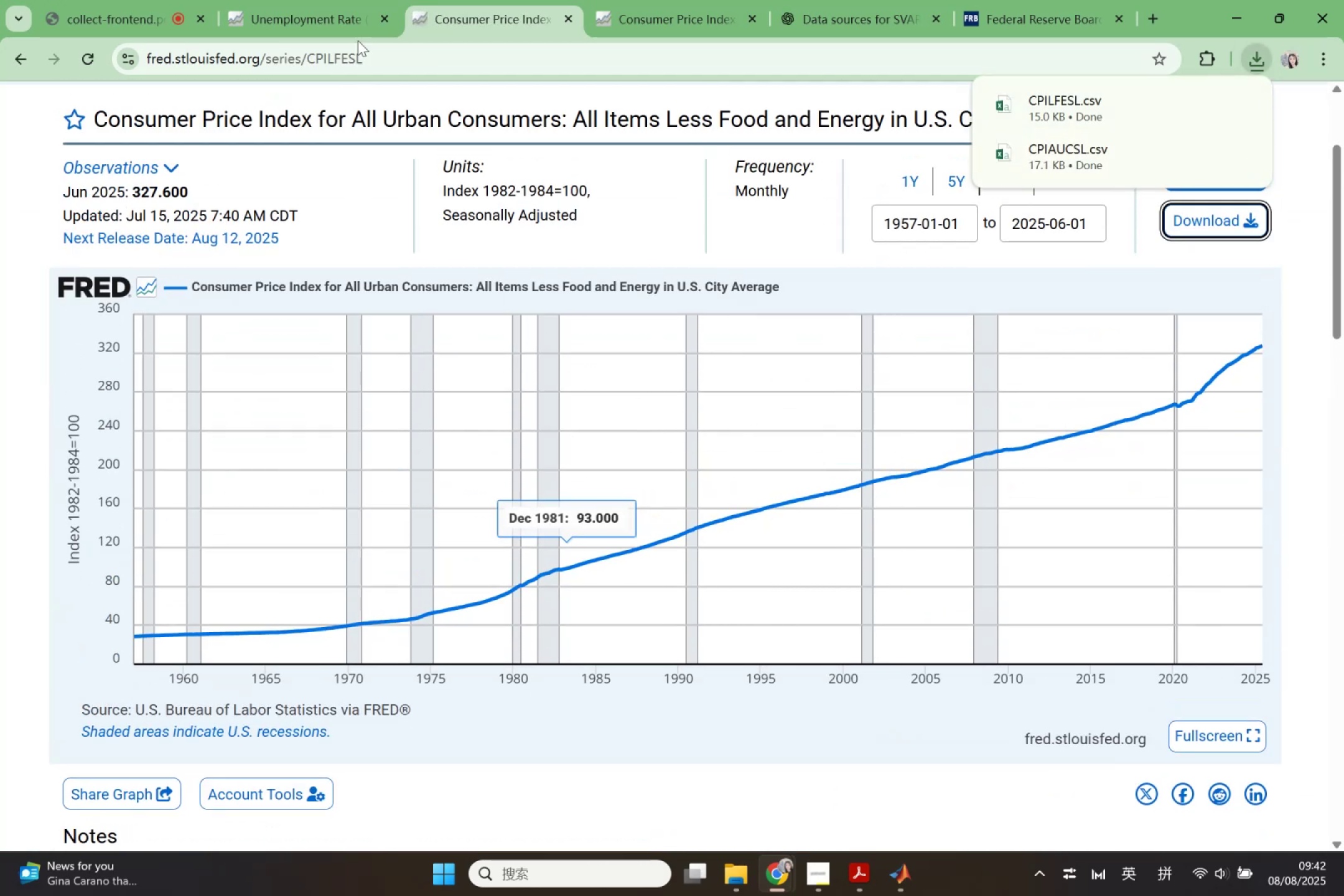 
left_click([310, 7])
 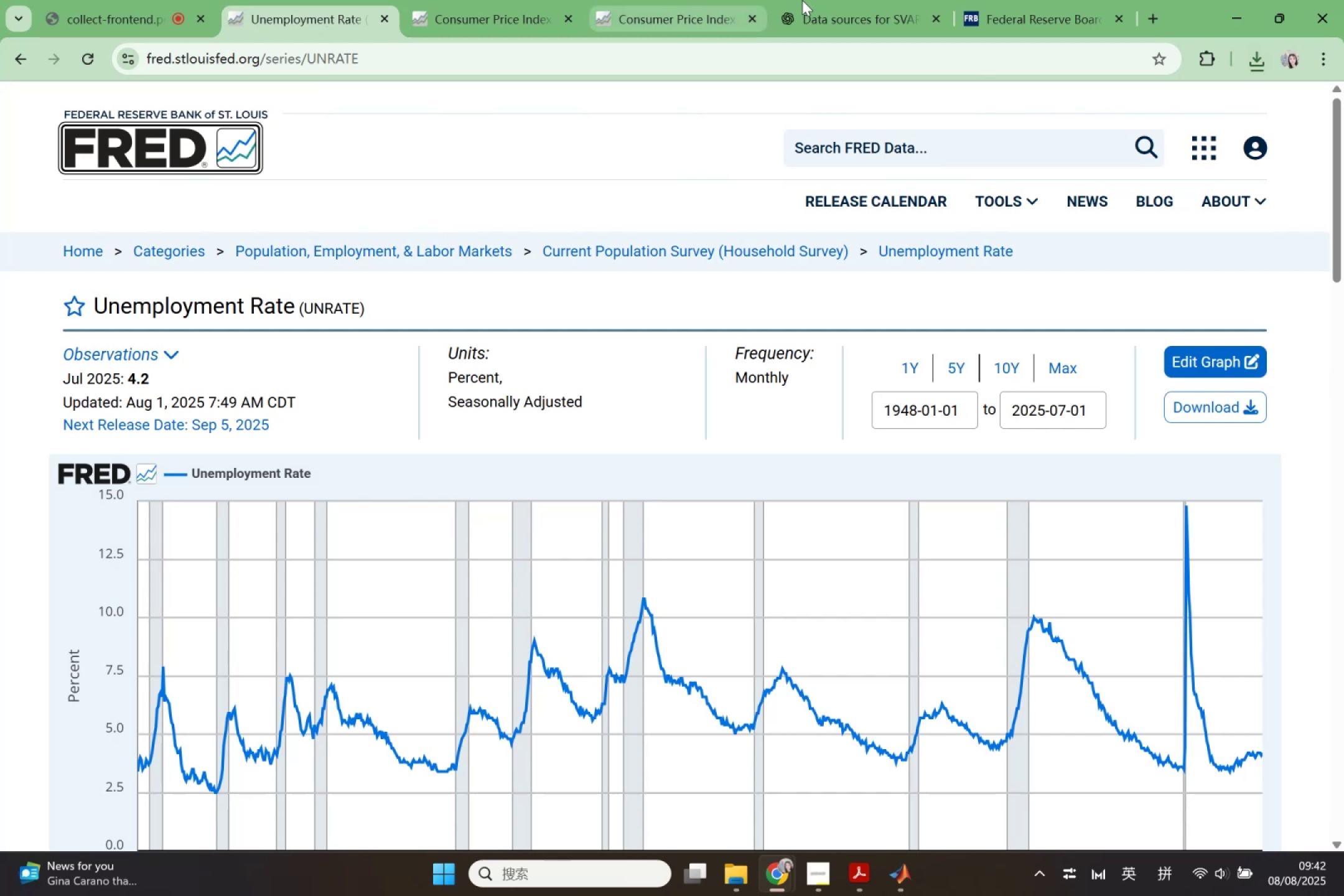 
left_click([814, 0])
 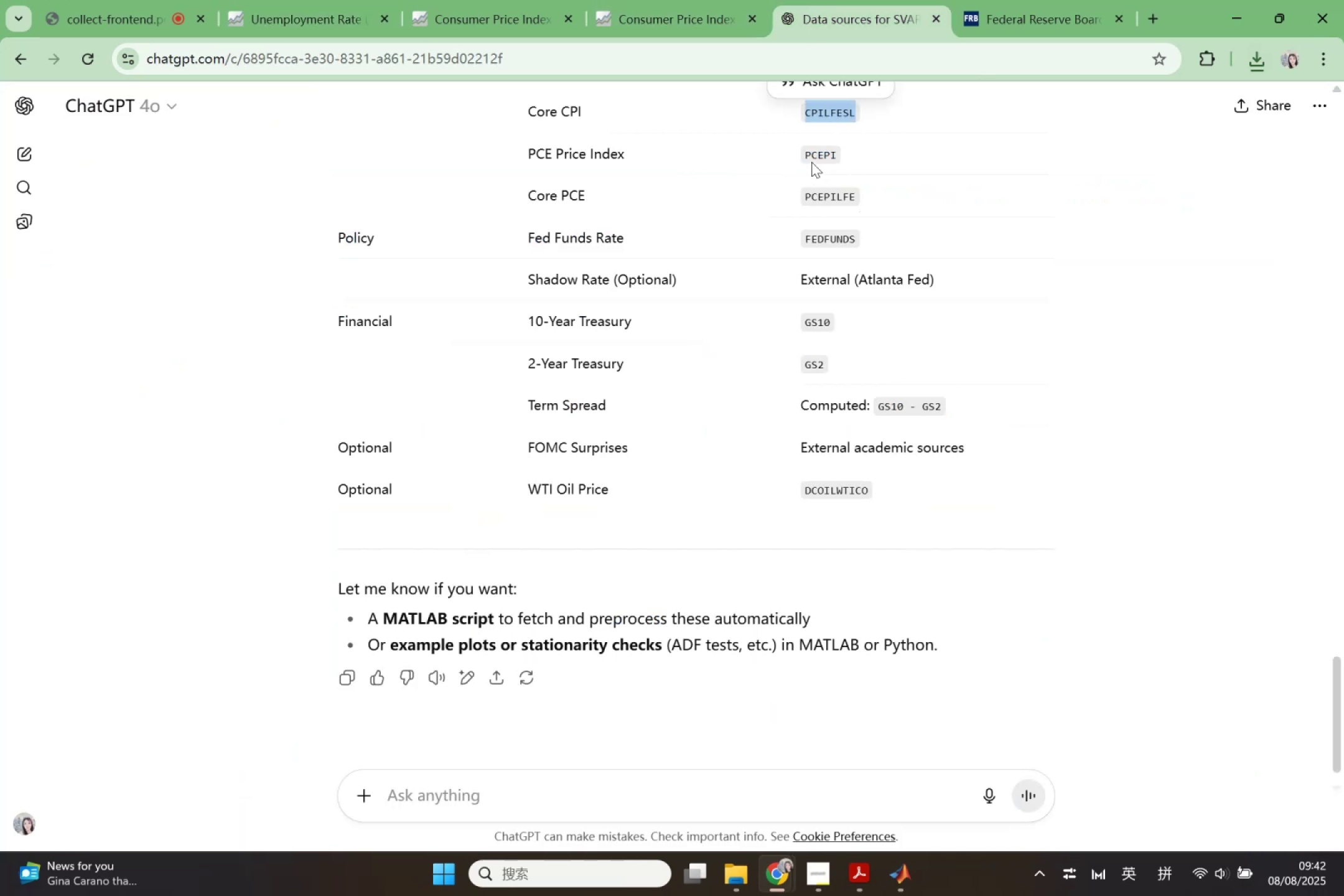 
left_click_drag(start_coordinate=[806, 159], to_coordinate=[834, 162])
 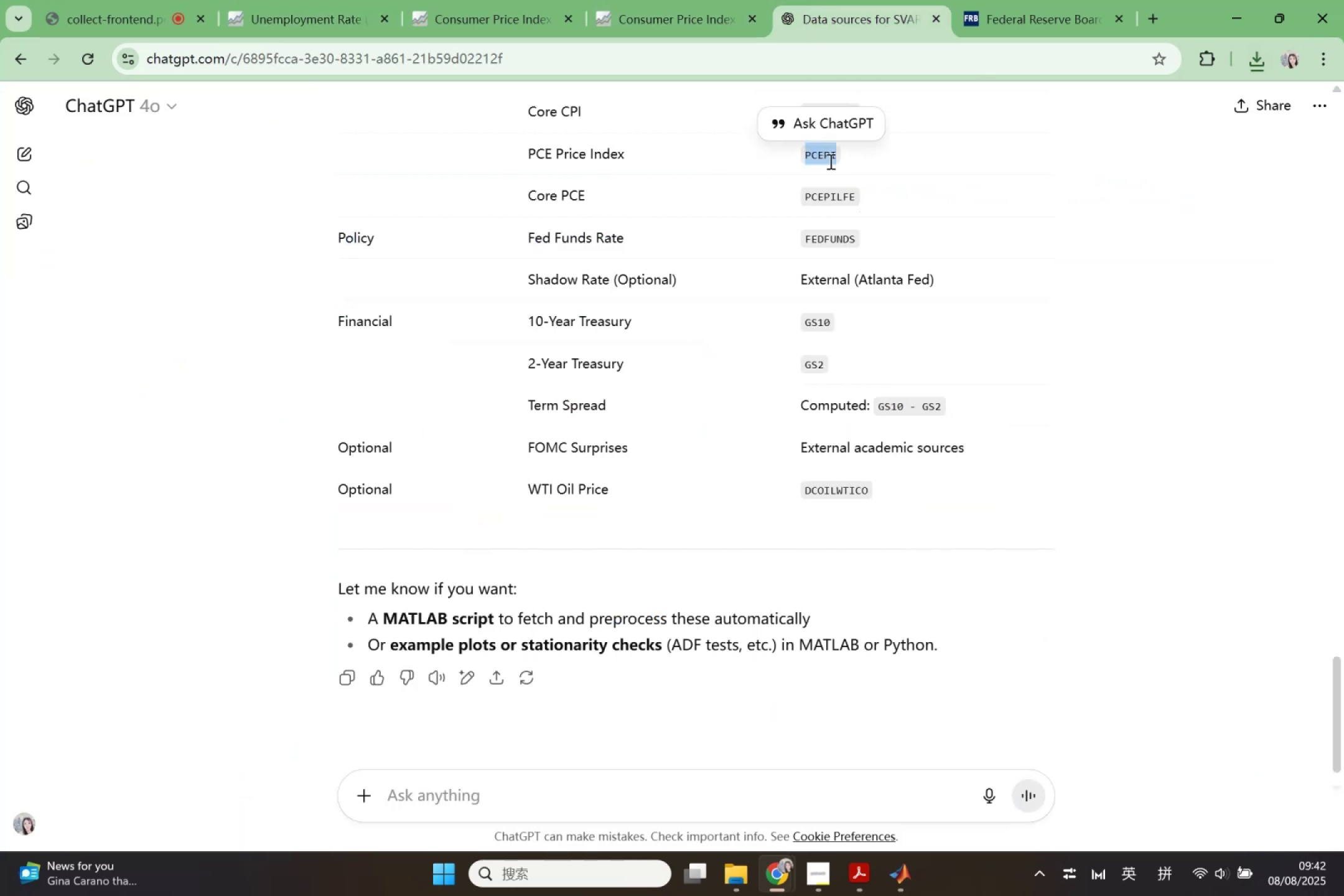 
right_click([829, 161])
 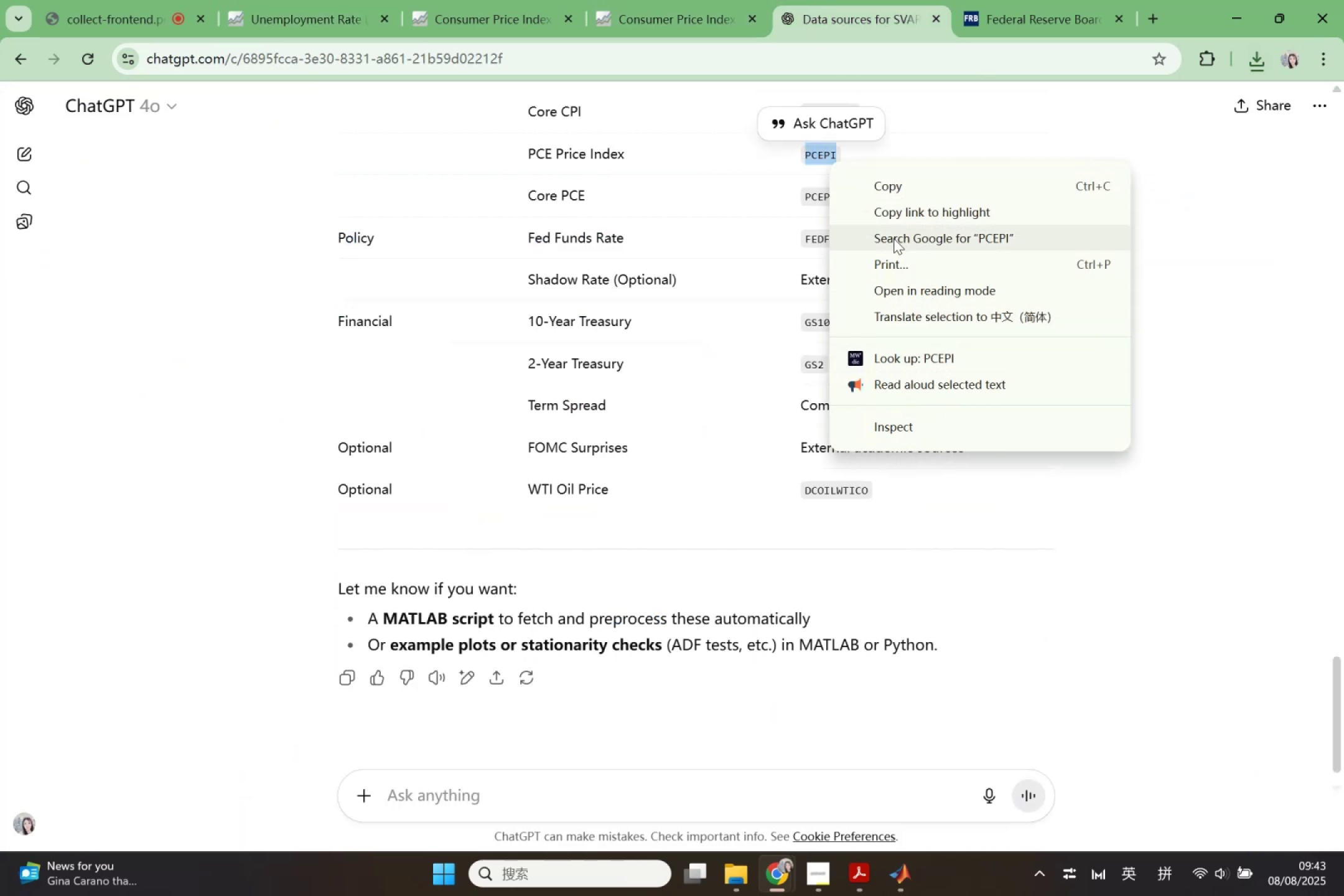 
wait(6.85)
 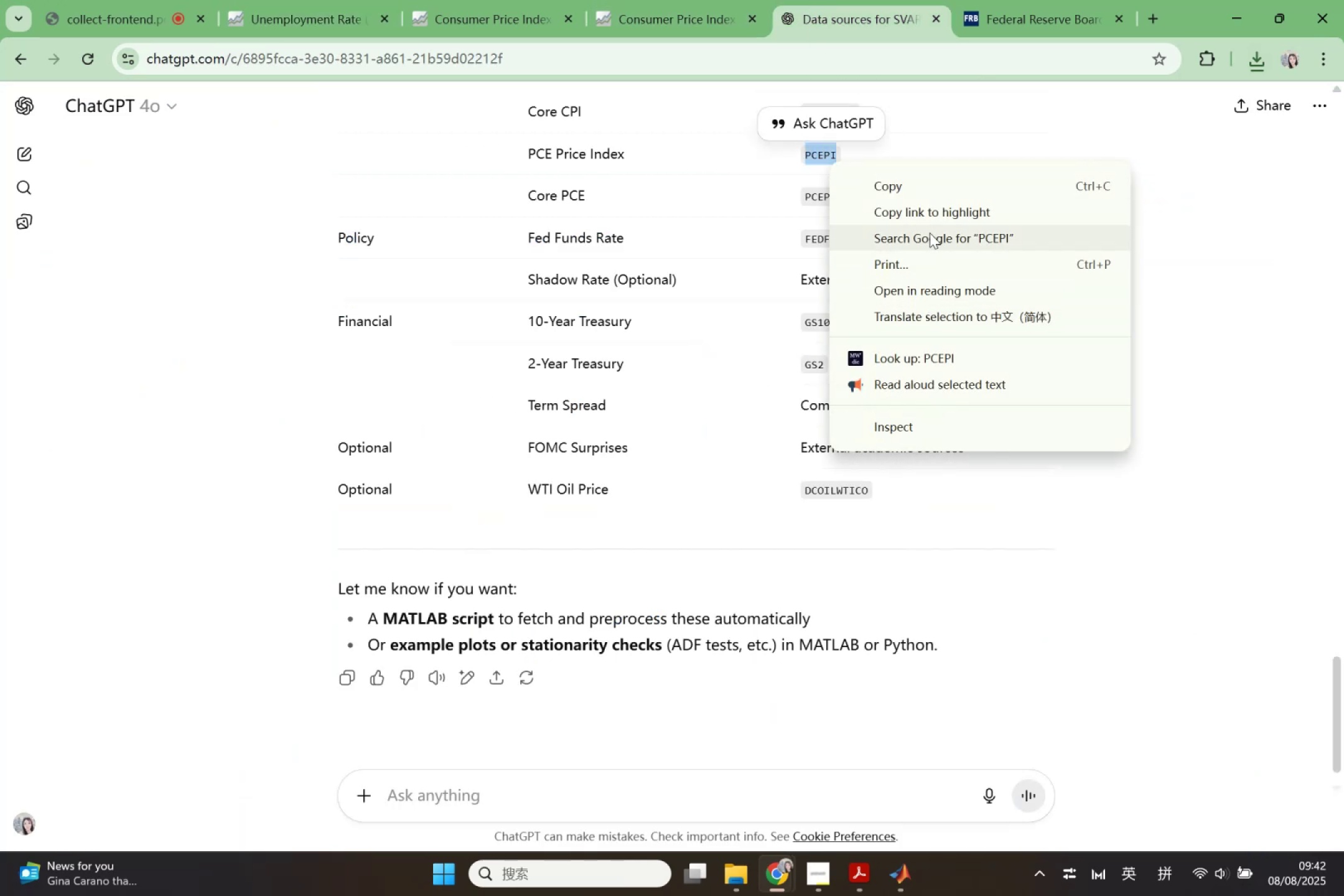 
left_click_drag(start_coordinate=[869, 185], to_coordinate=[872, 186])
 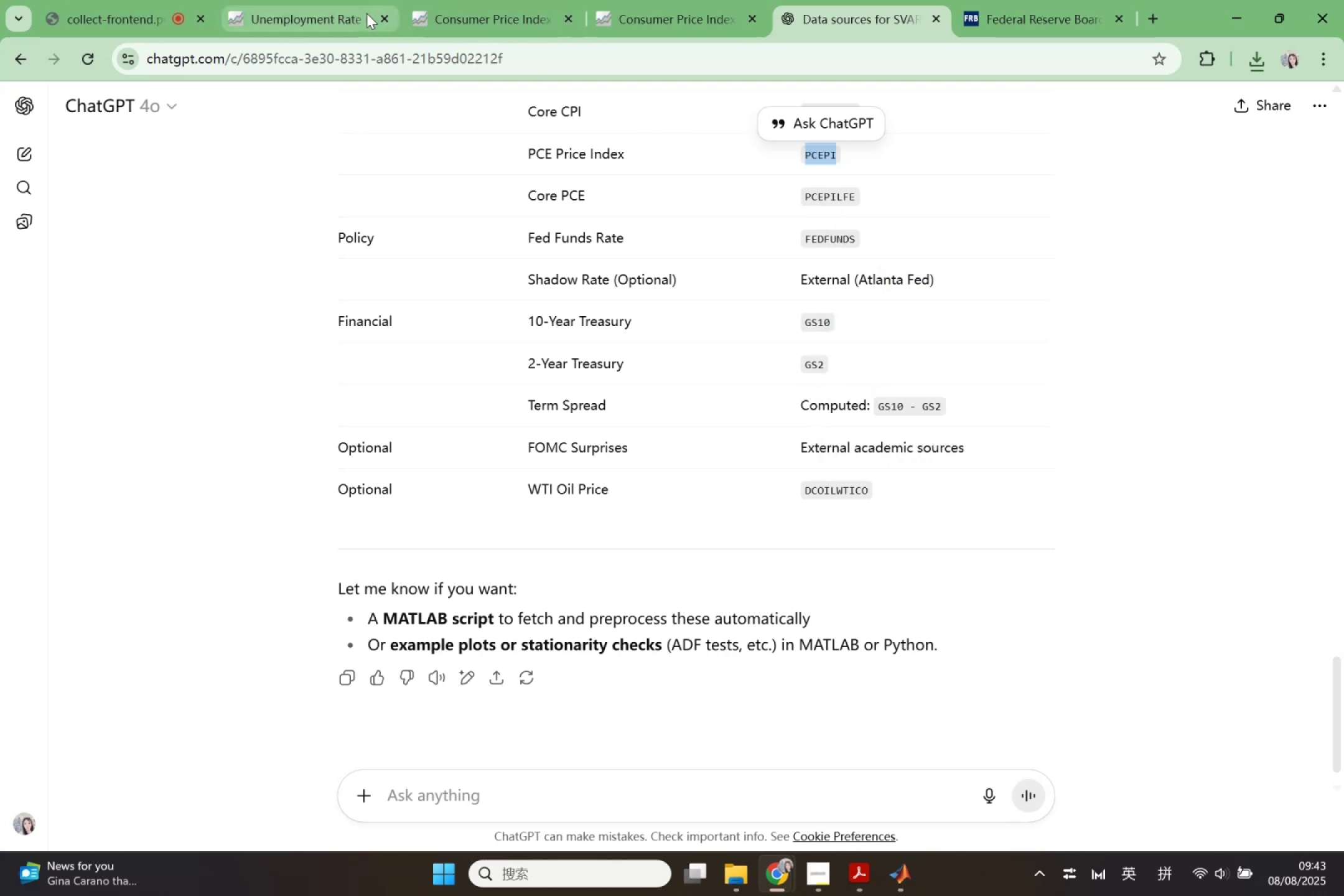 
left_click([366, 13])
 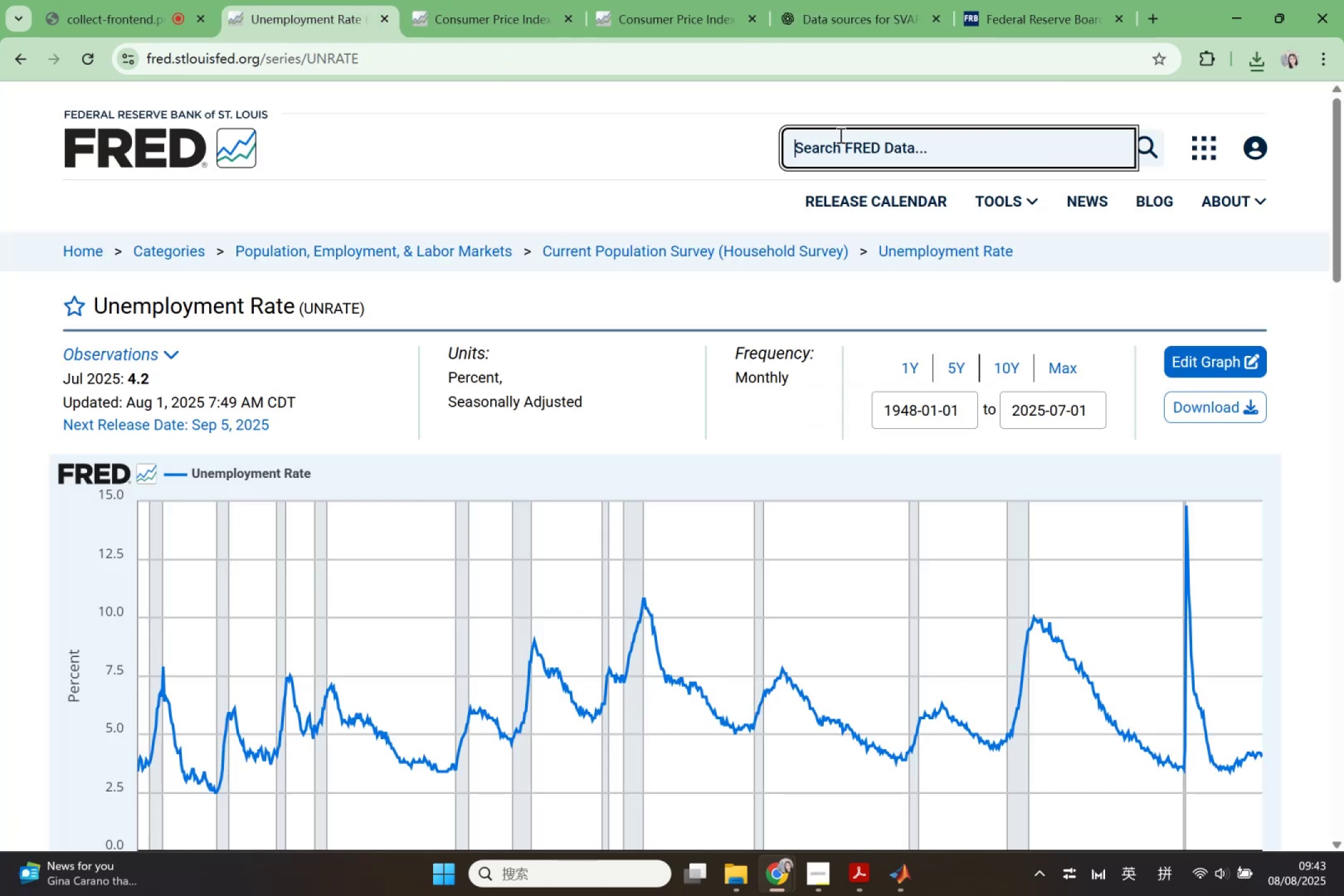 
key(Control+V)
 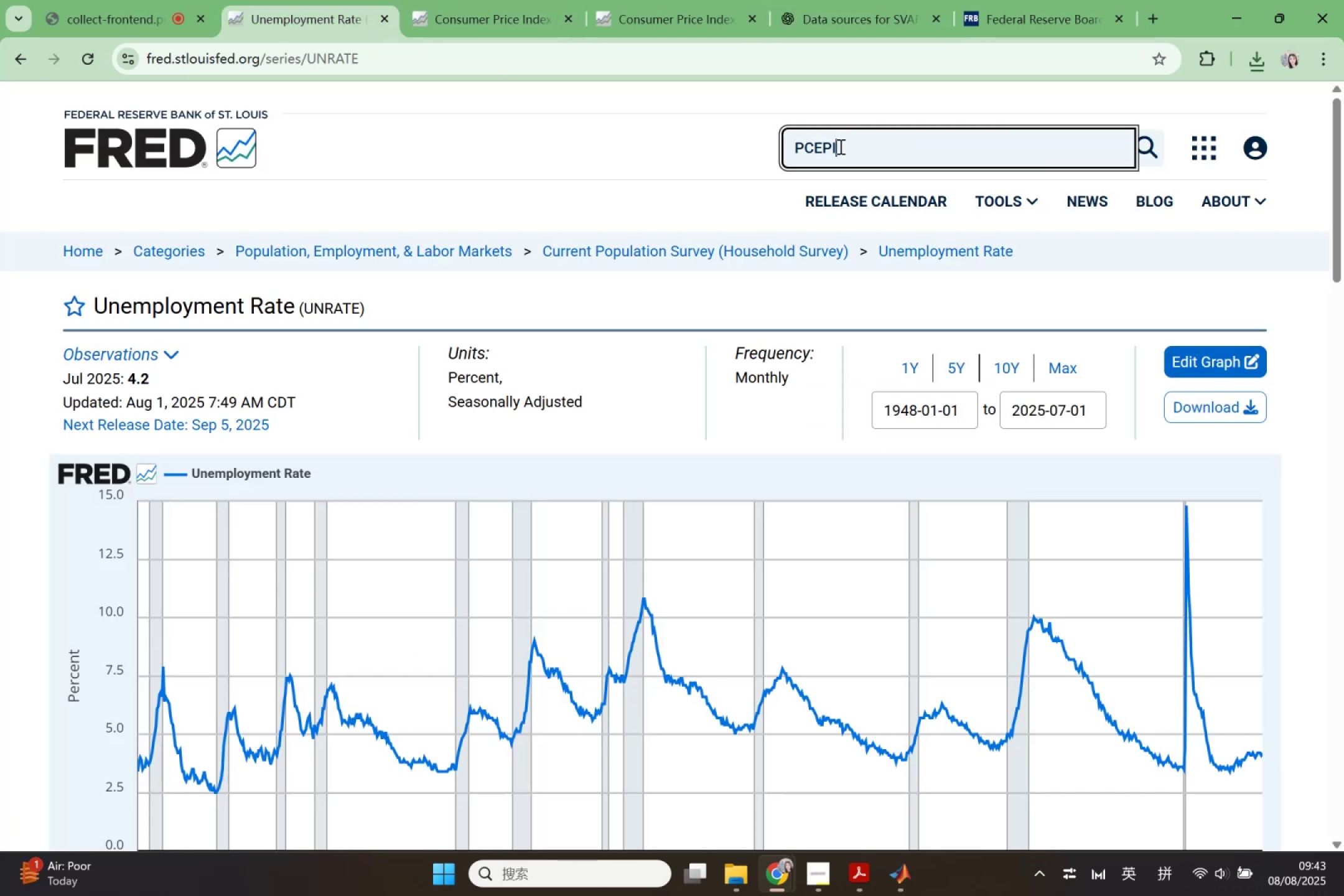 
key(Enter)
 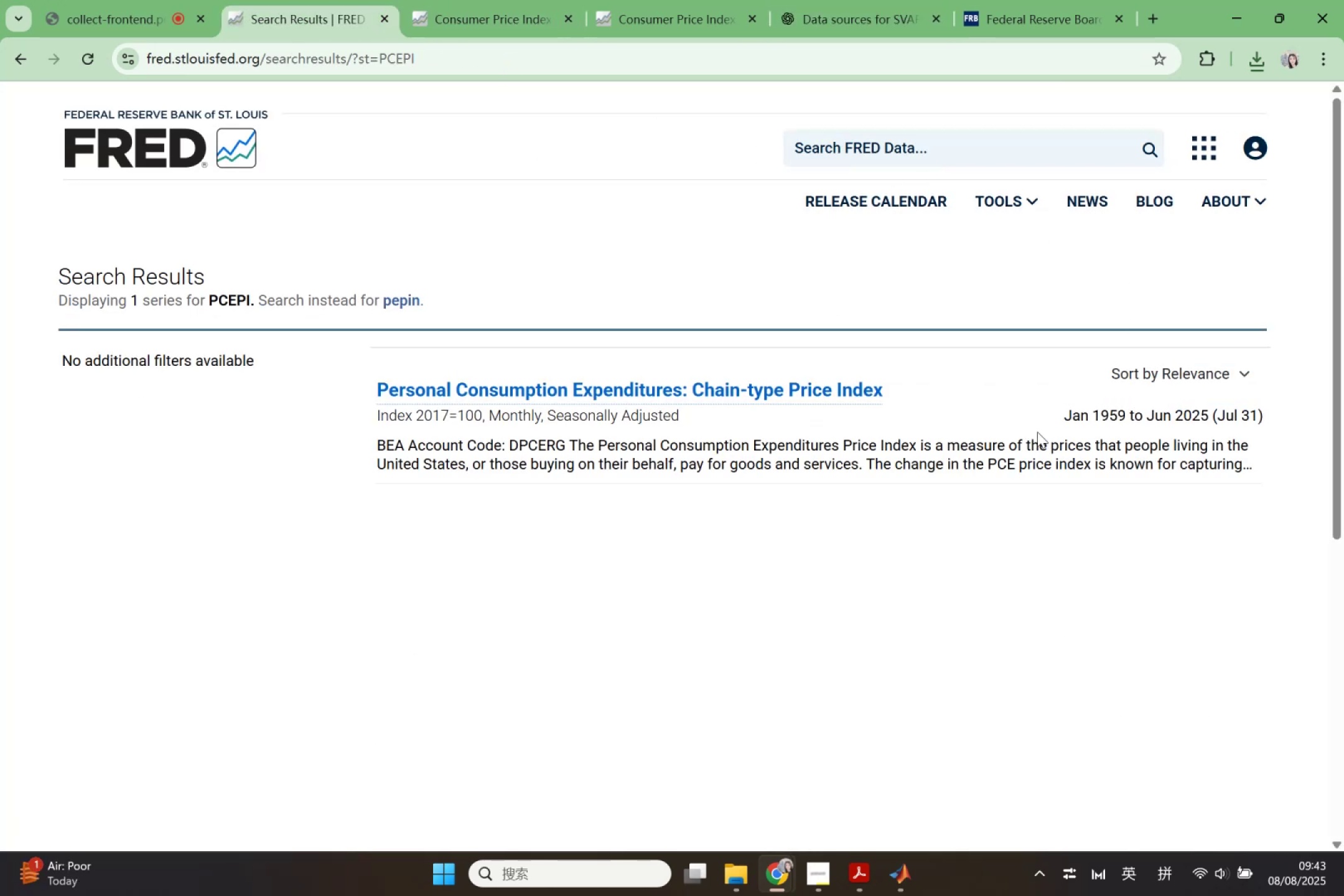 
left_click([826, 382])
 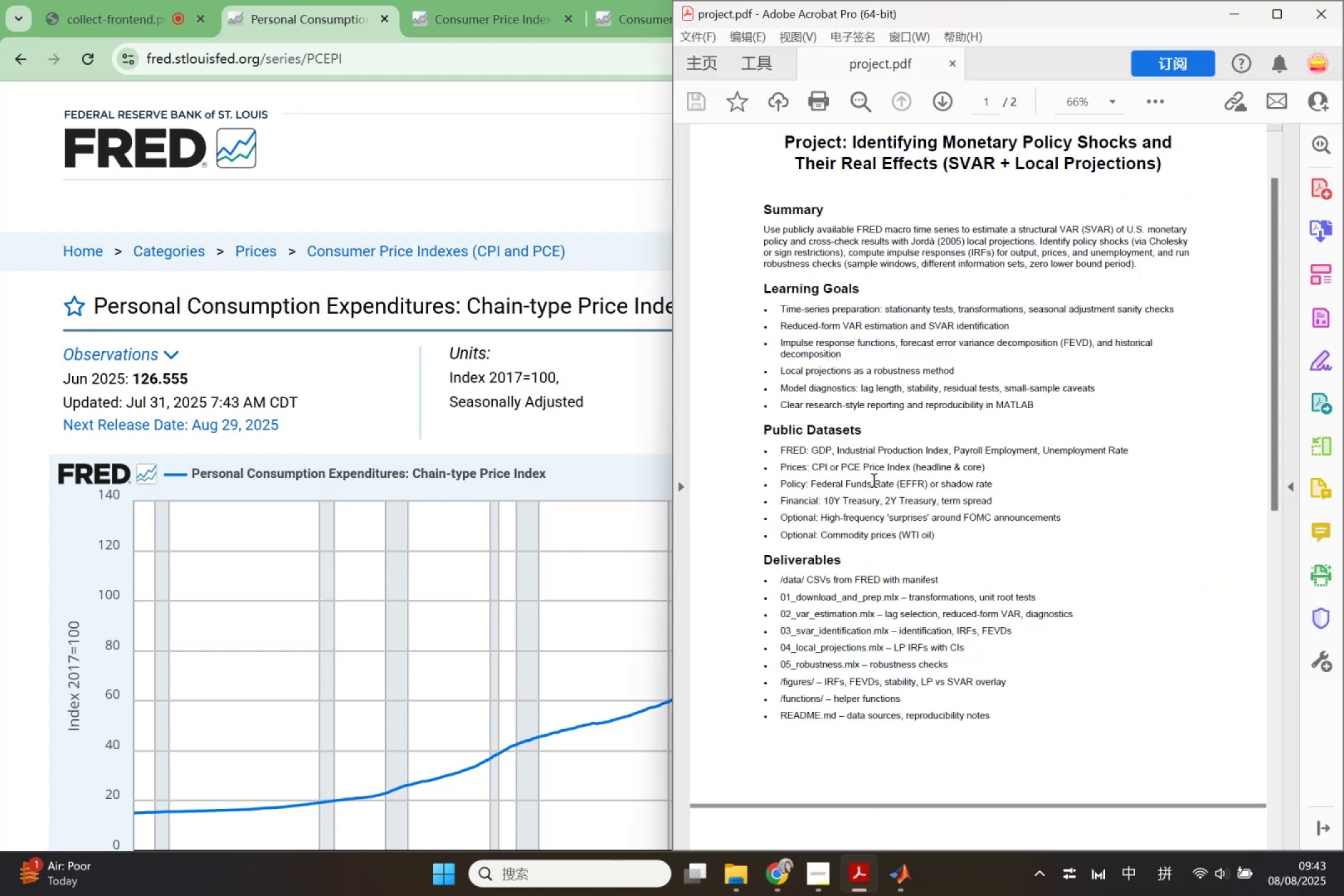 
wait(13.98)
 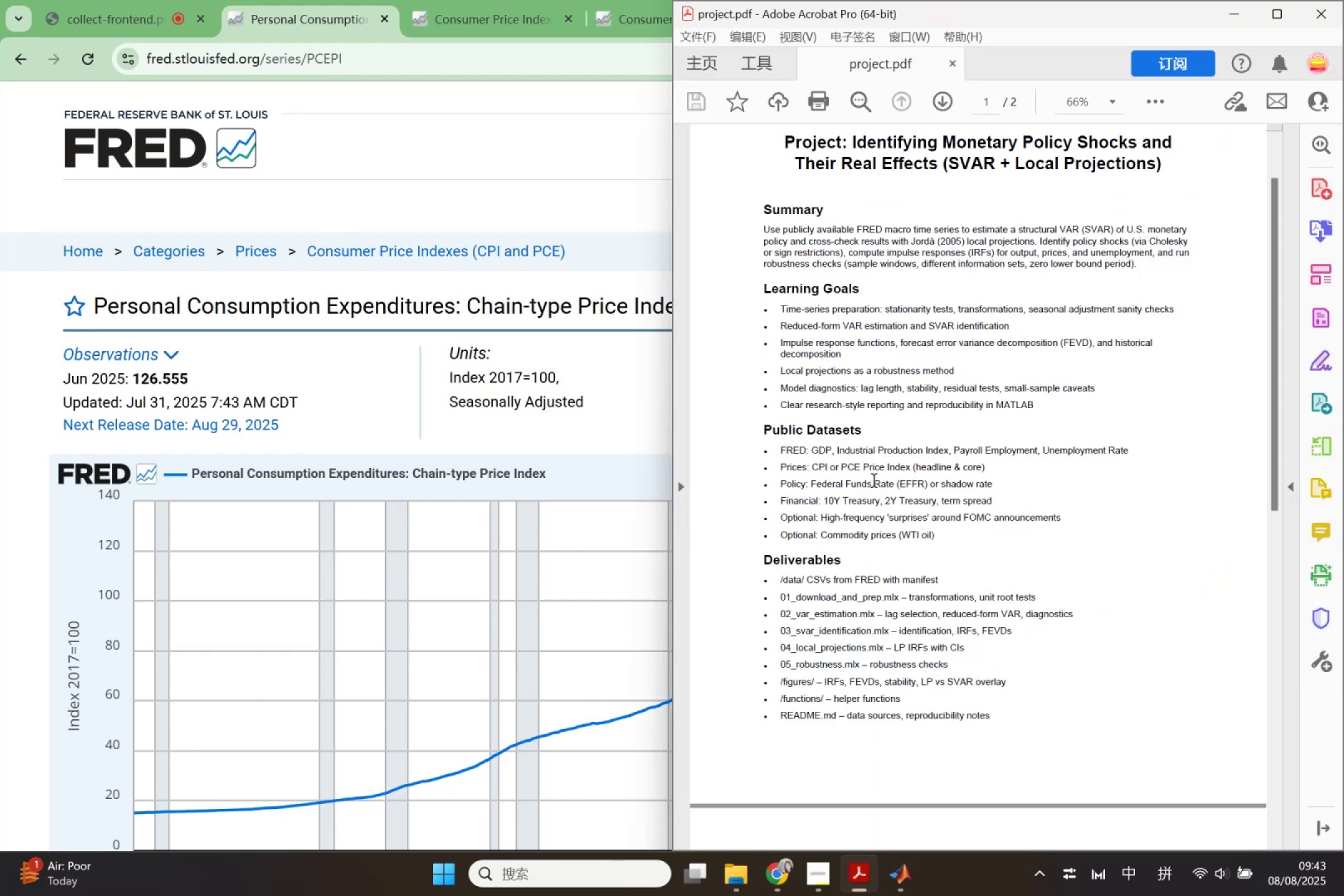 
left_click([1186, 415])
 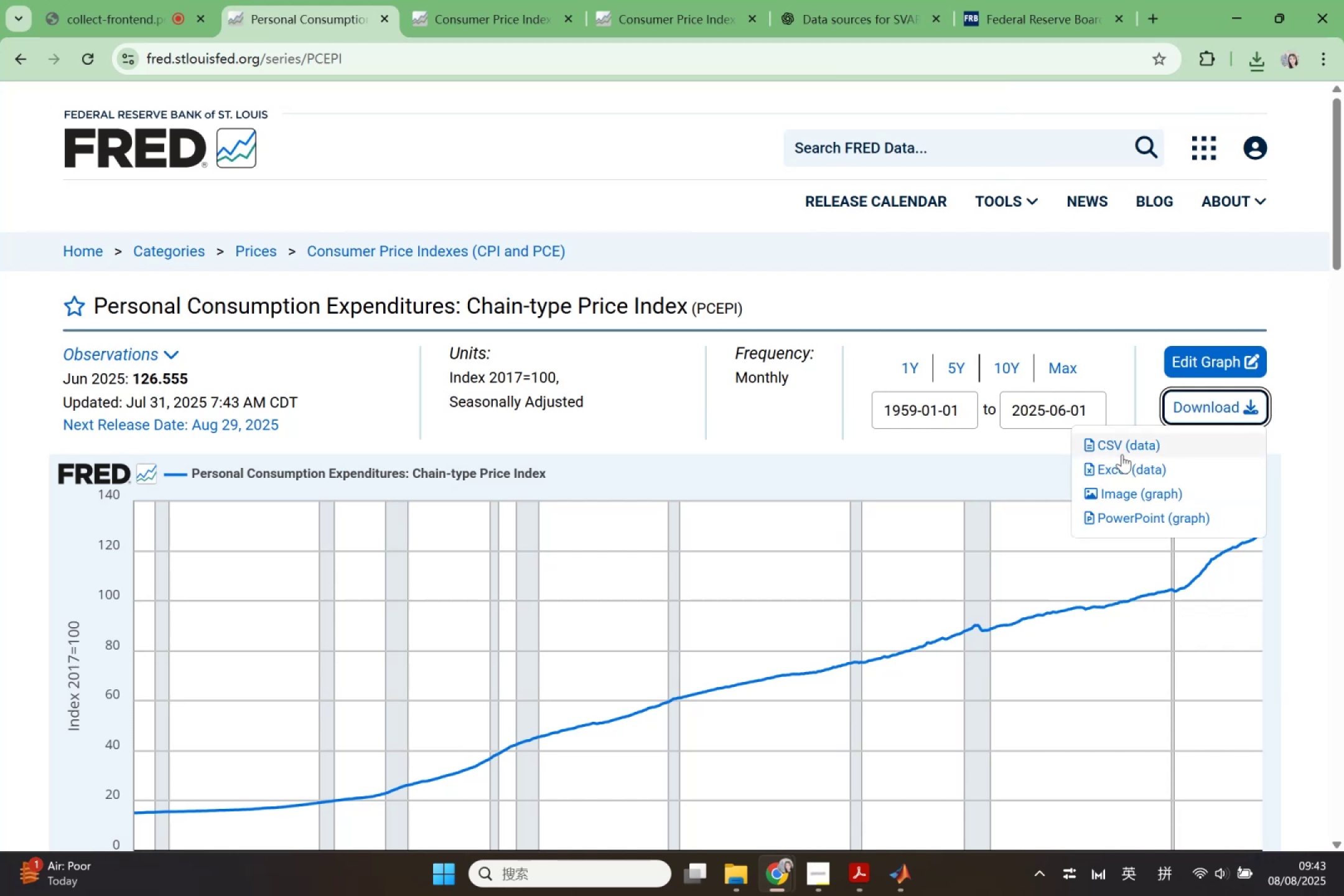 
left_click([1122, 450])
 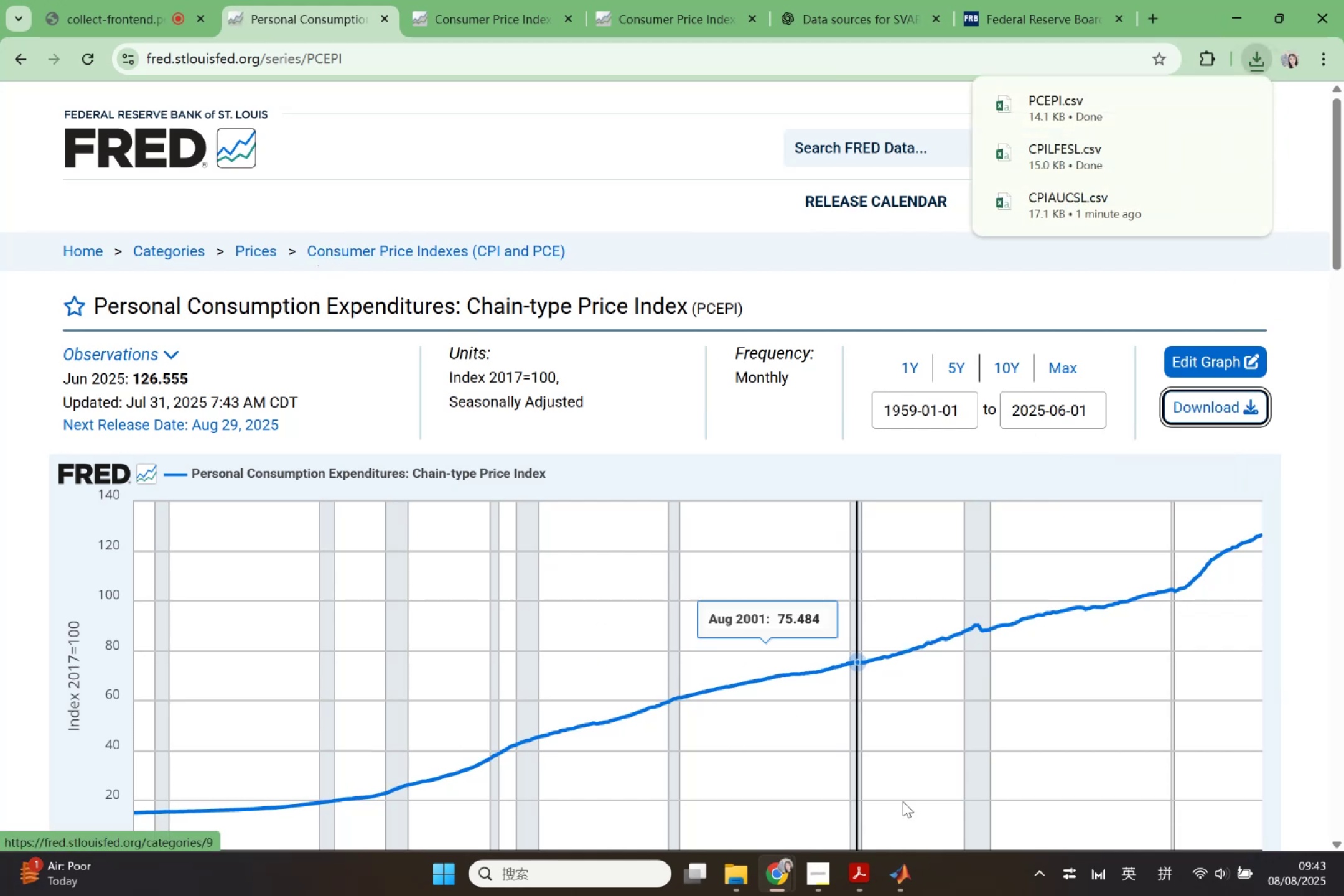 
left_click_drag(start_coordinate=[861, 883], to_coordinate=[866, 883])
 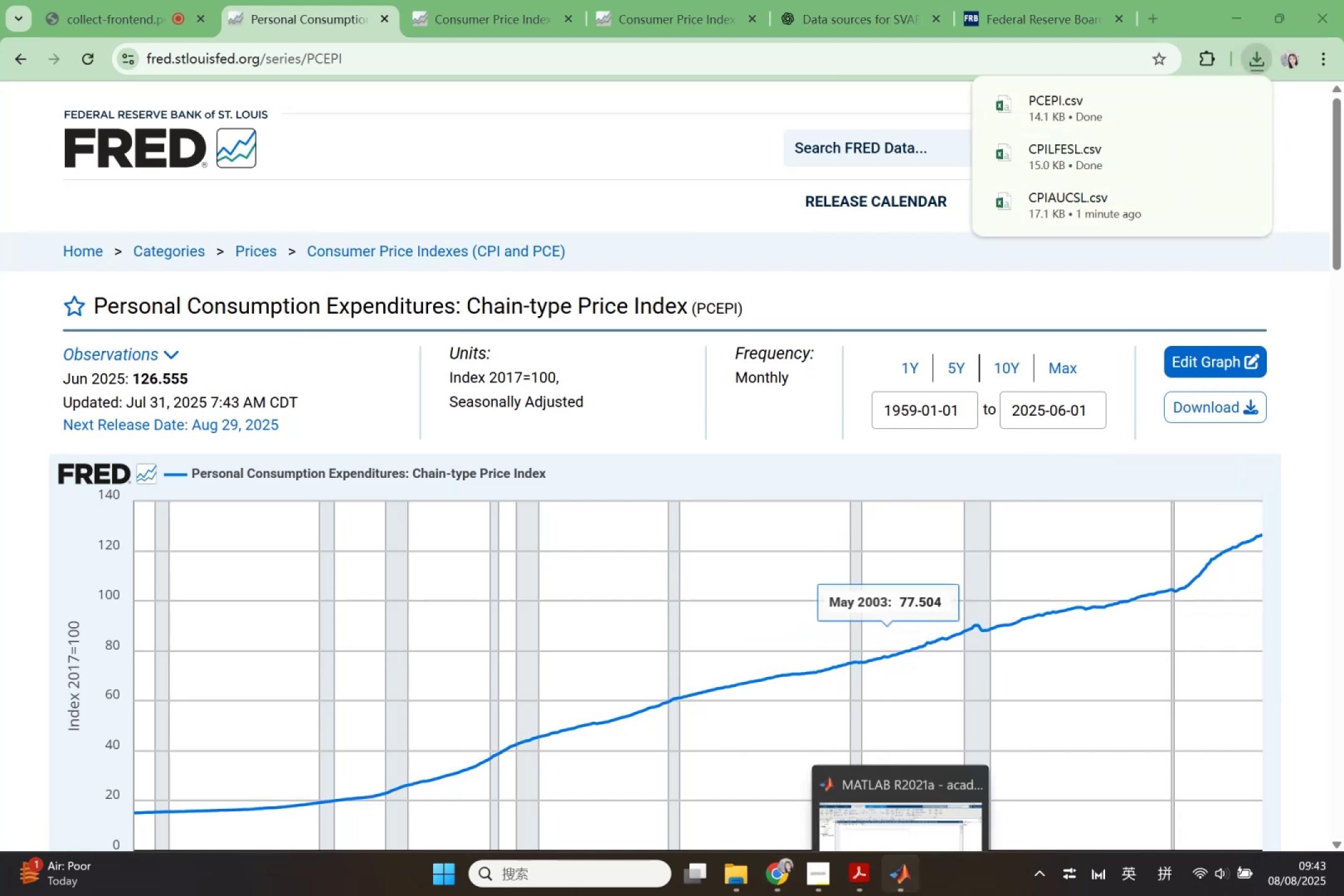 
left_click([857, 870])
 